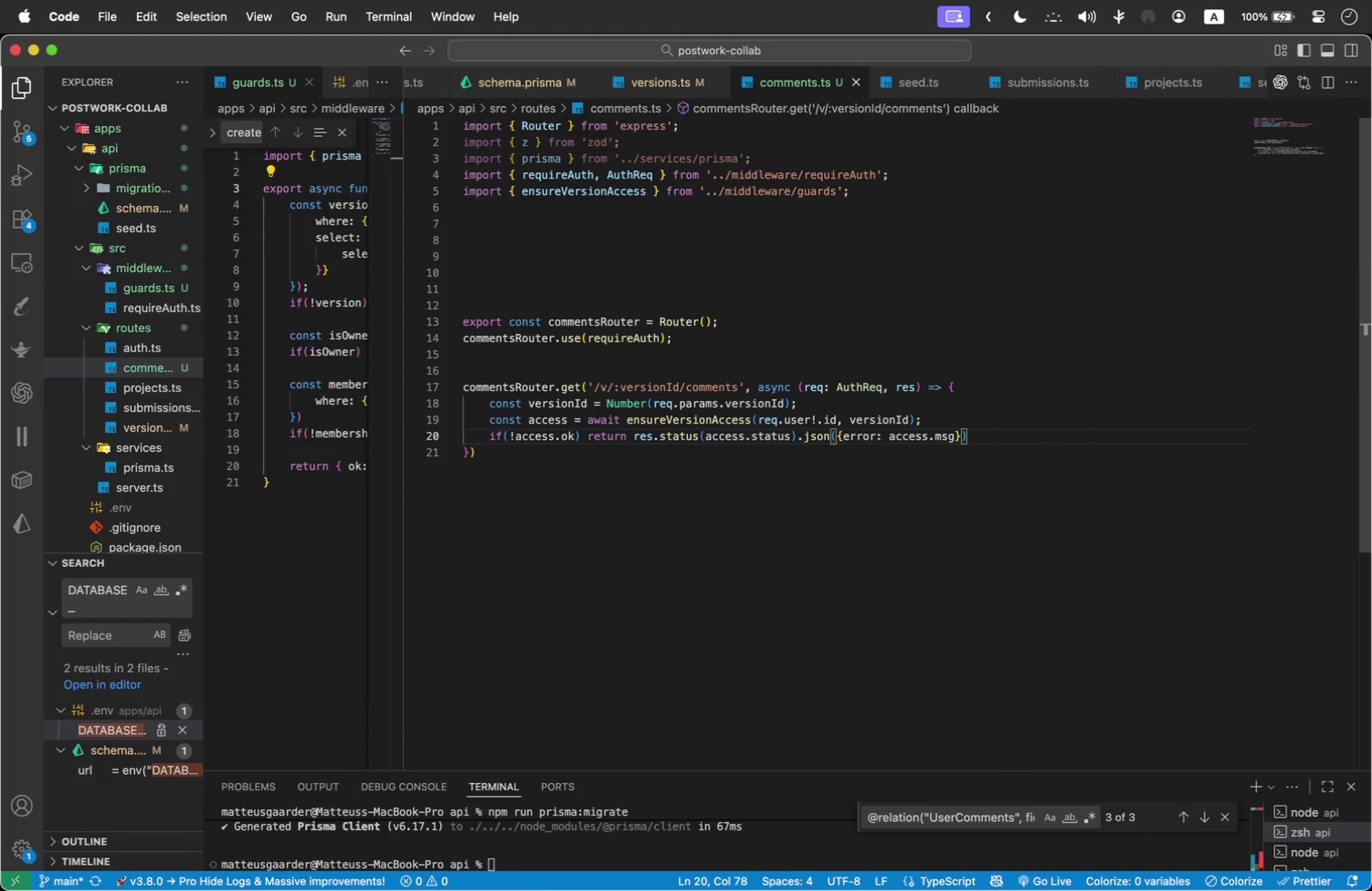 
key(Semicolon)
 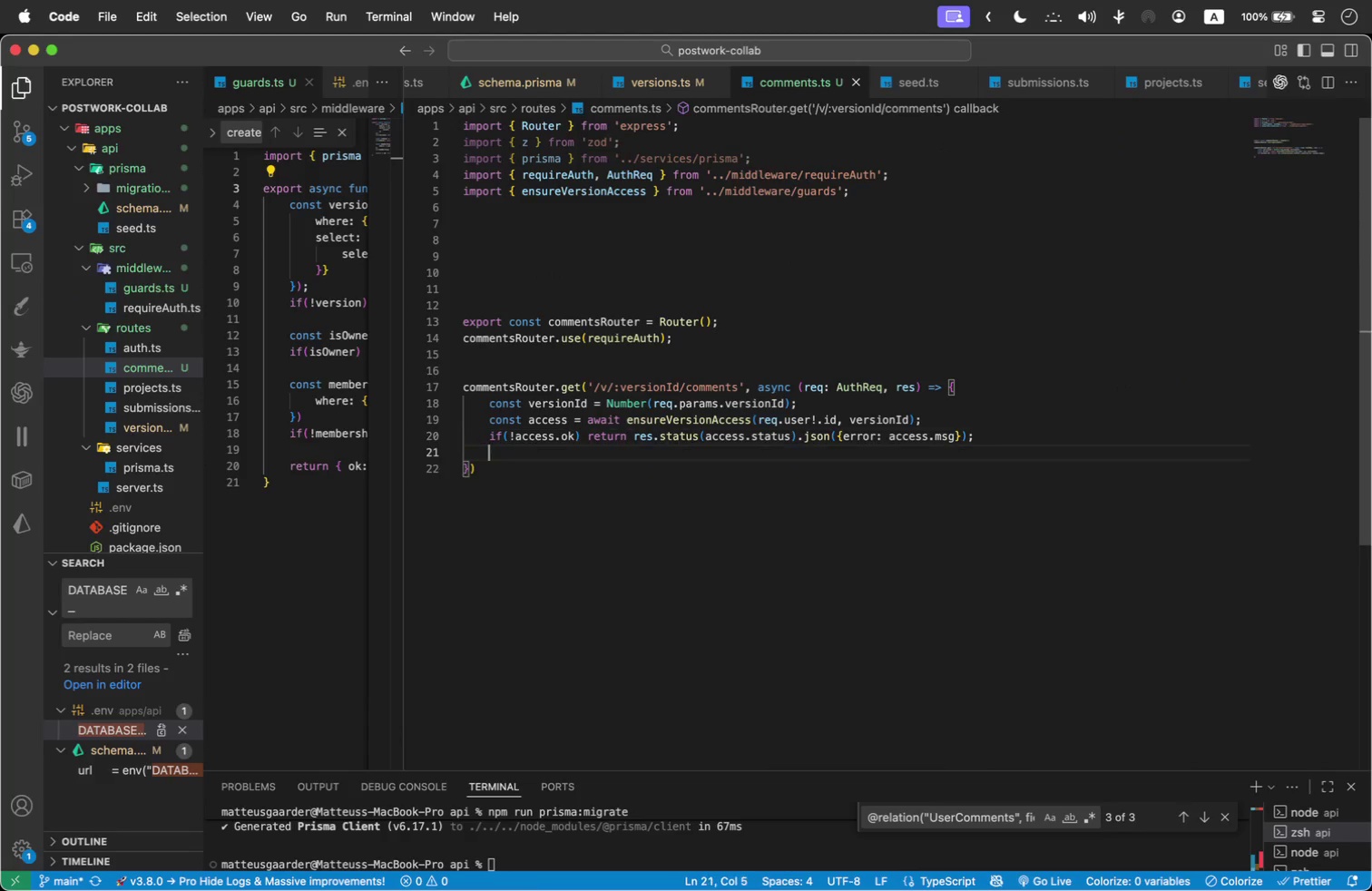 
key(Enter)
 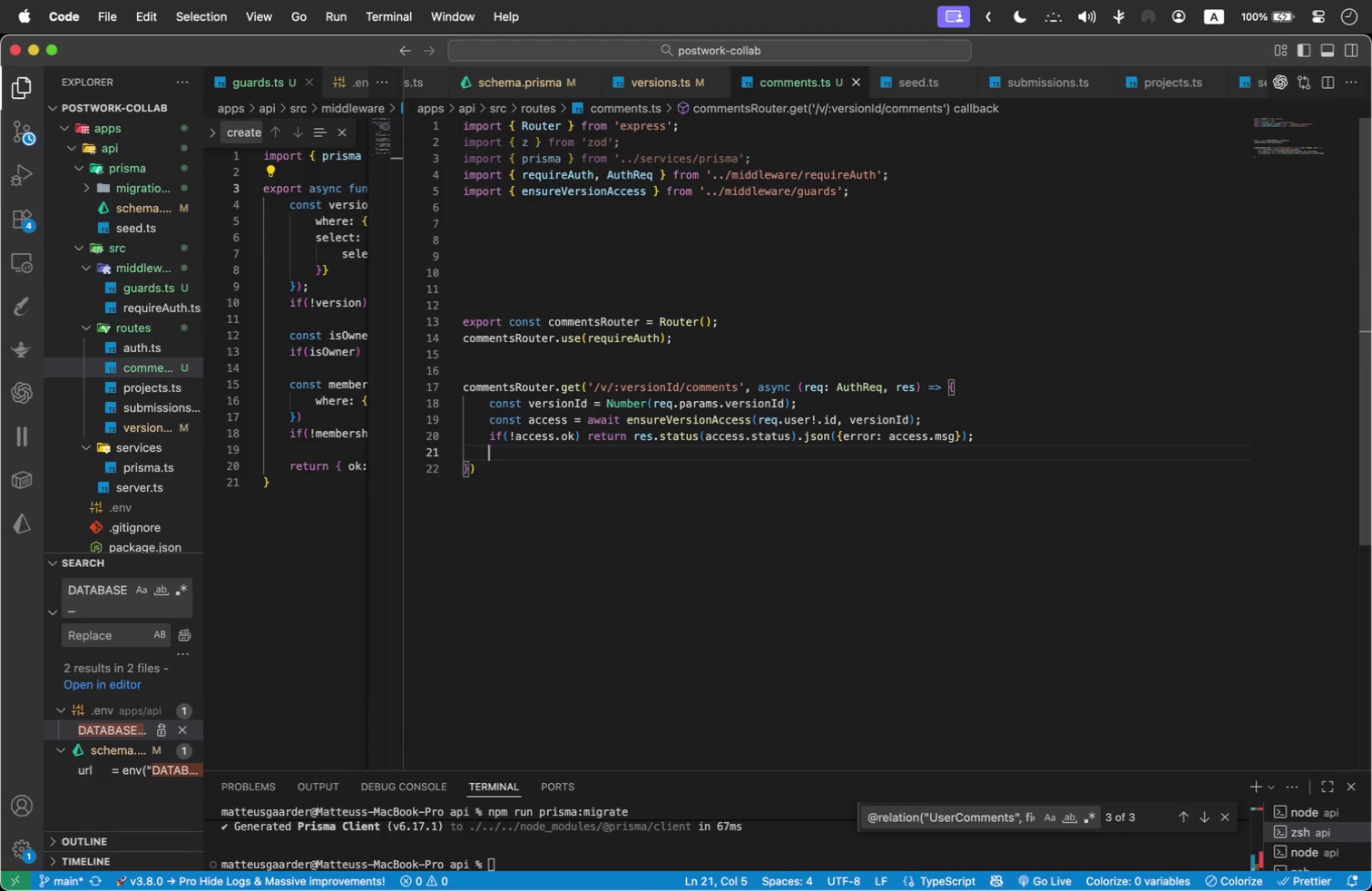 
key(Enter)
 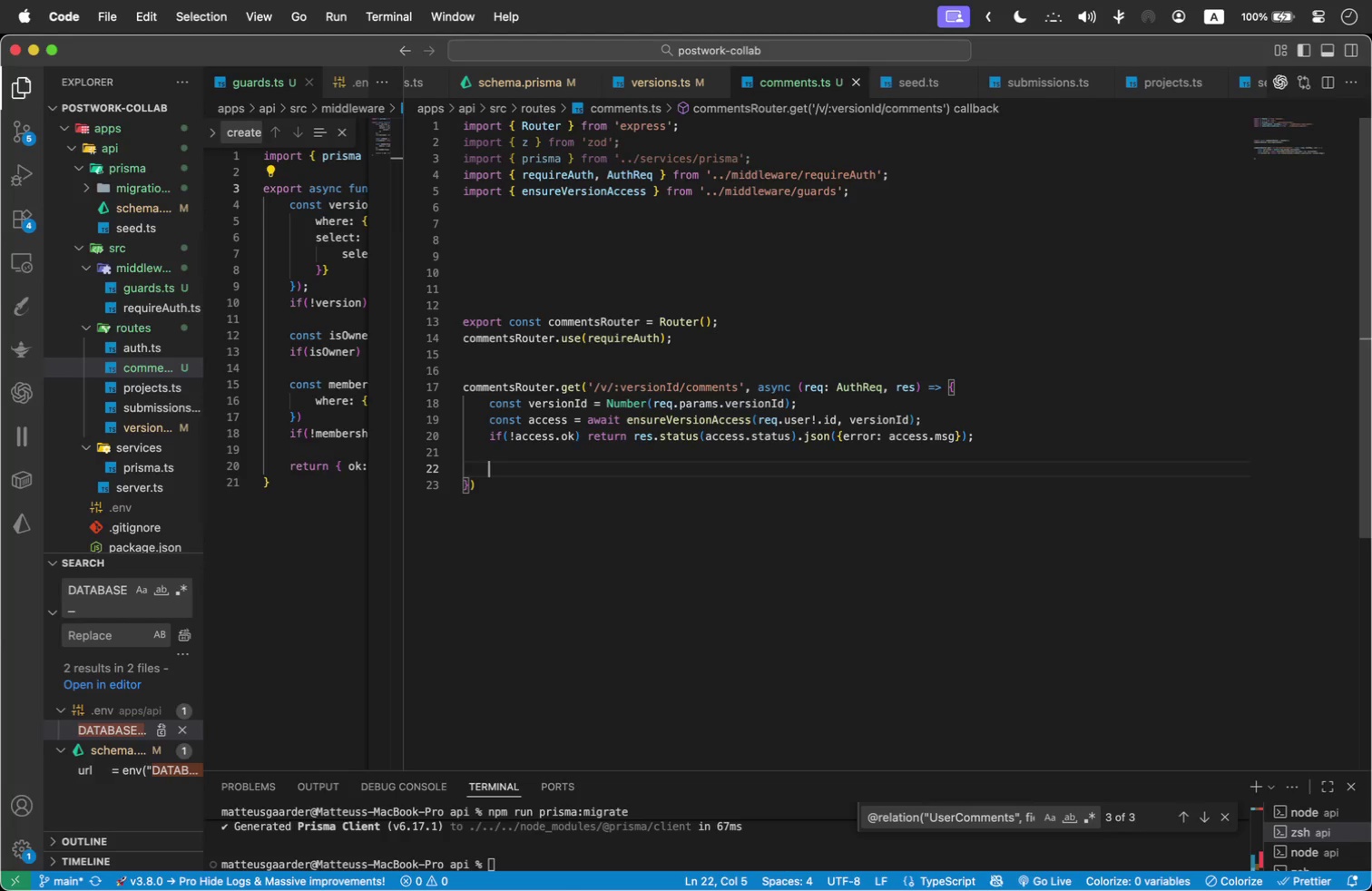 
type(const roots = await prisma.comment.findMa)
 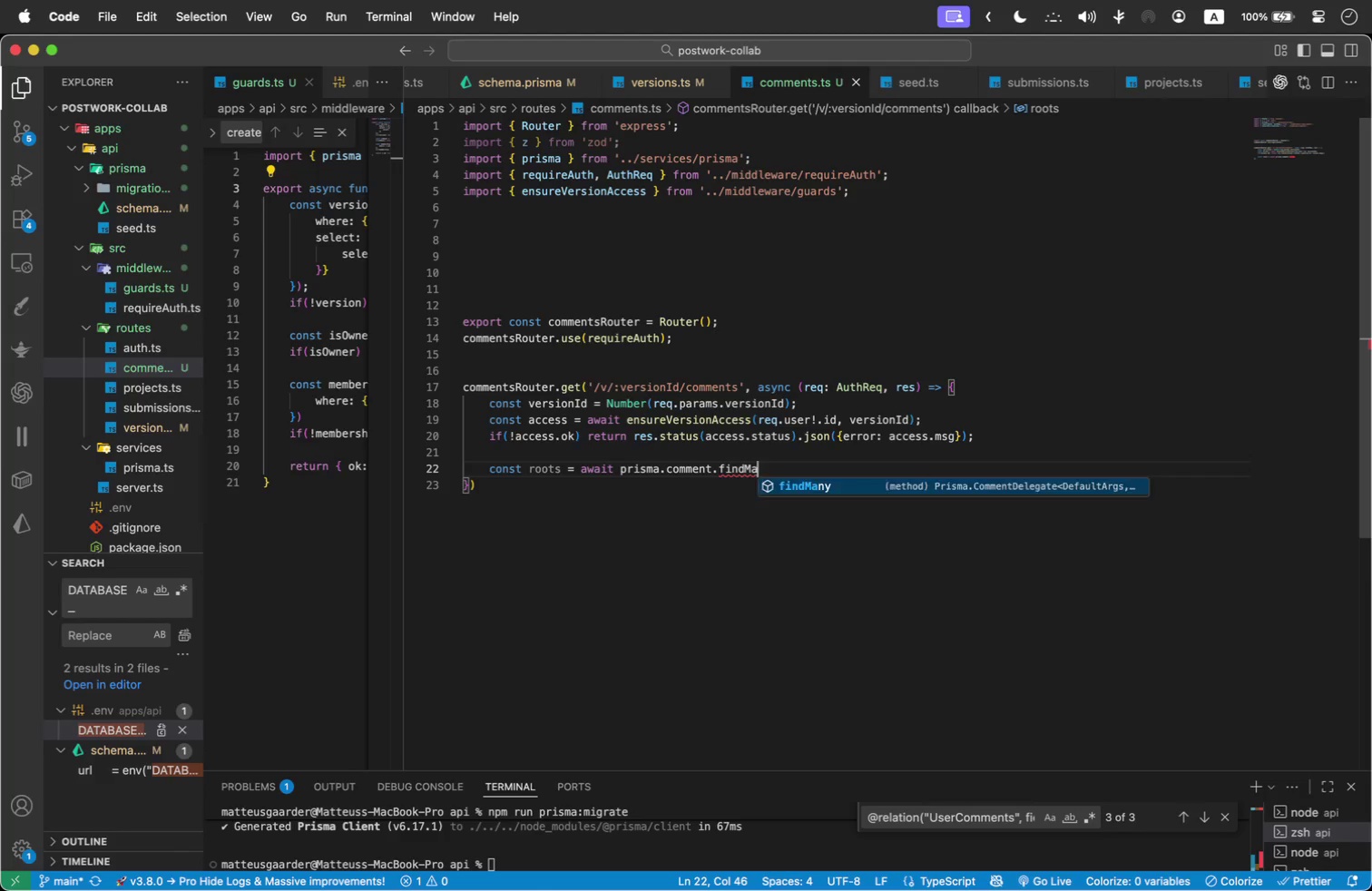 
key(Enter)
 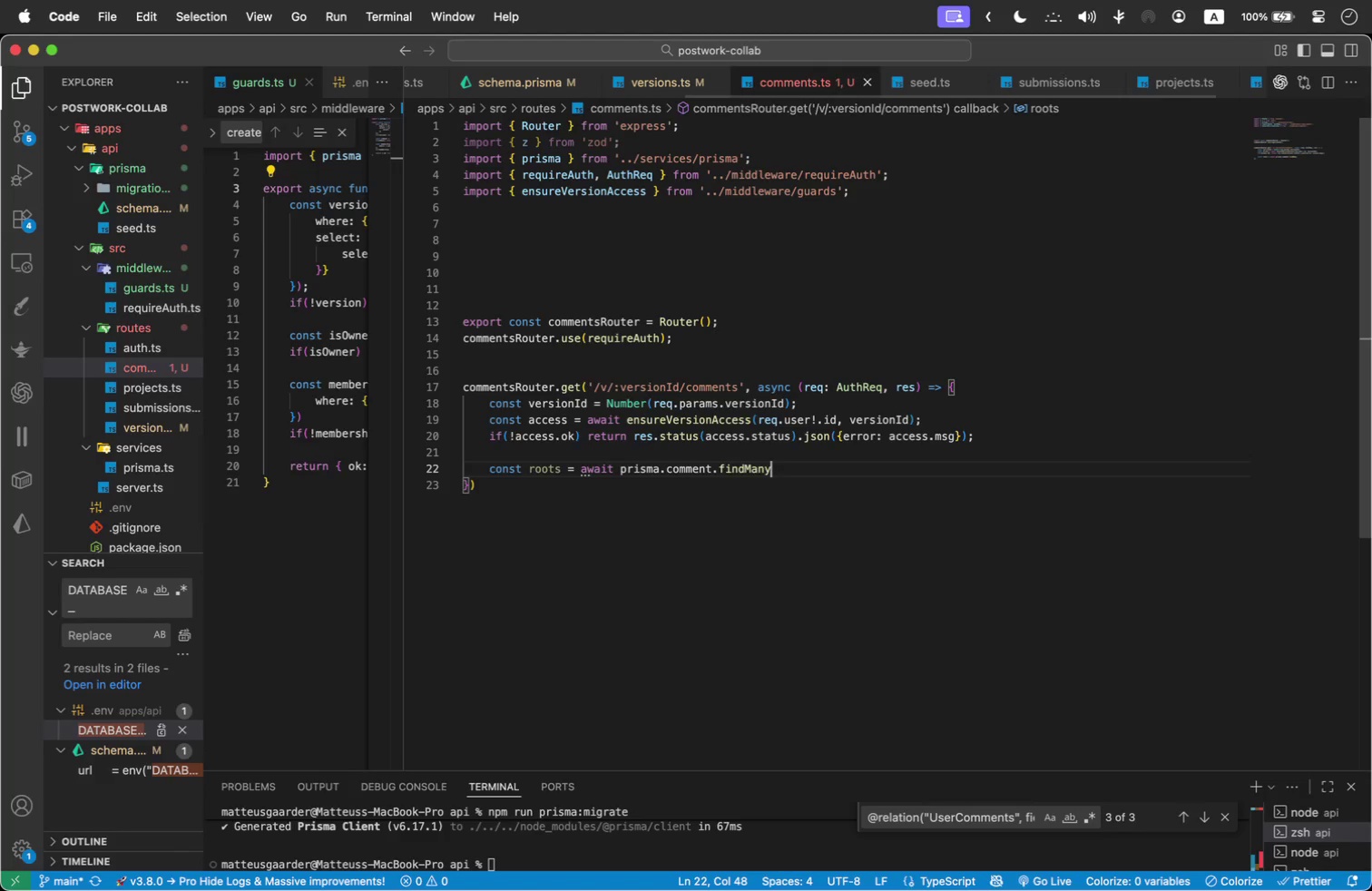 
key(Shift+9)
 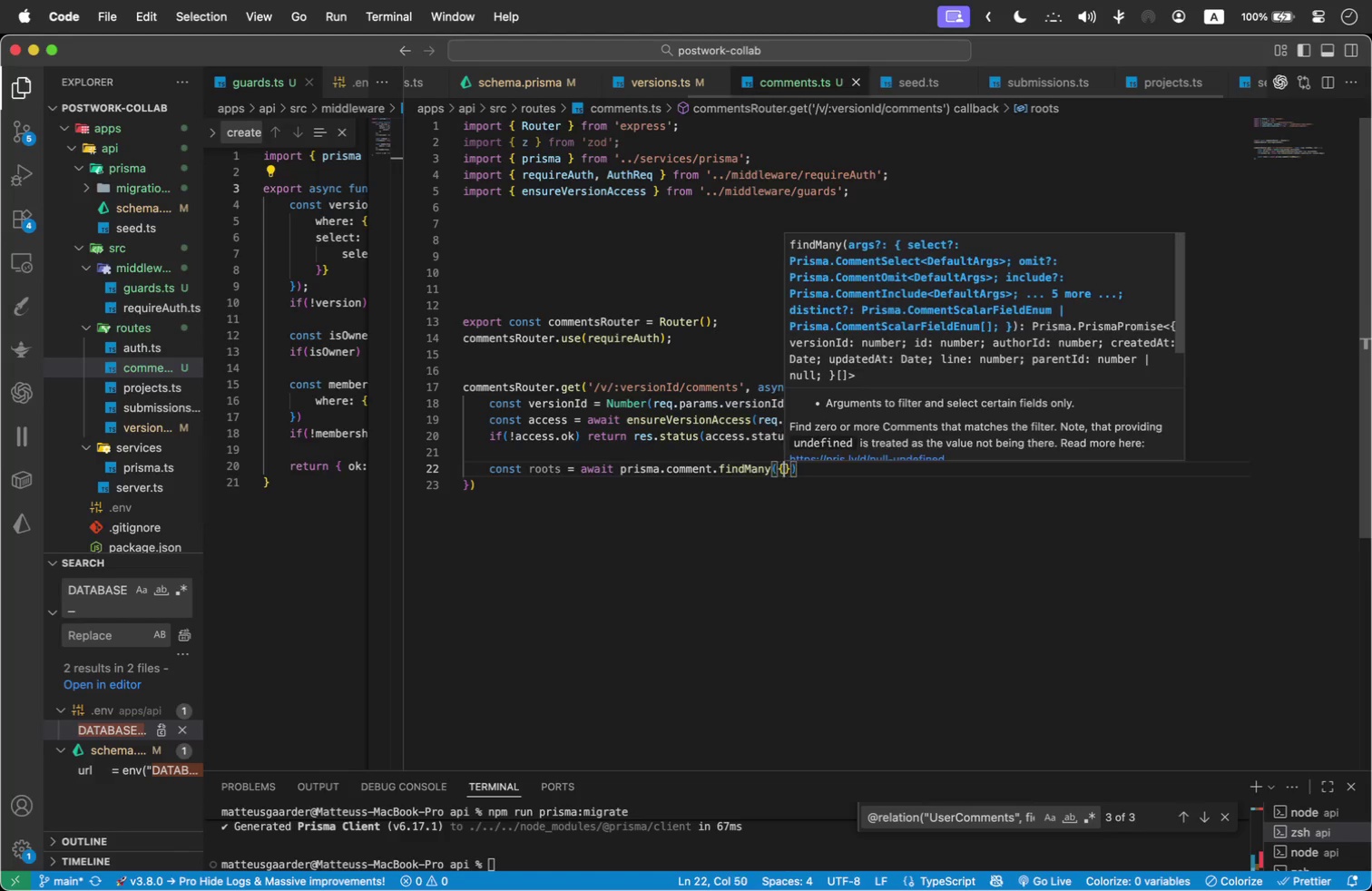 
key(Shift+BracketLeft)
 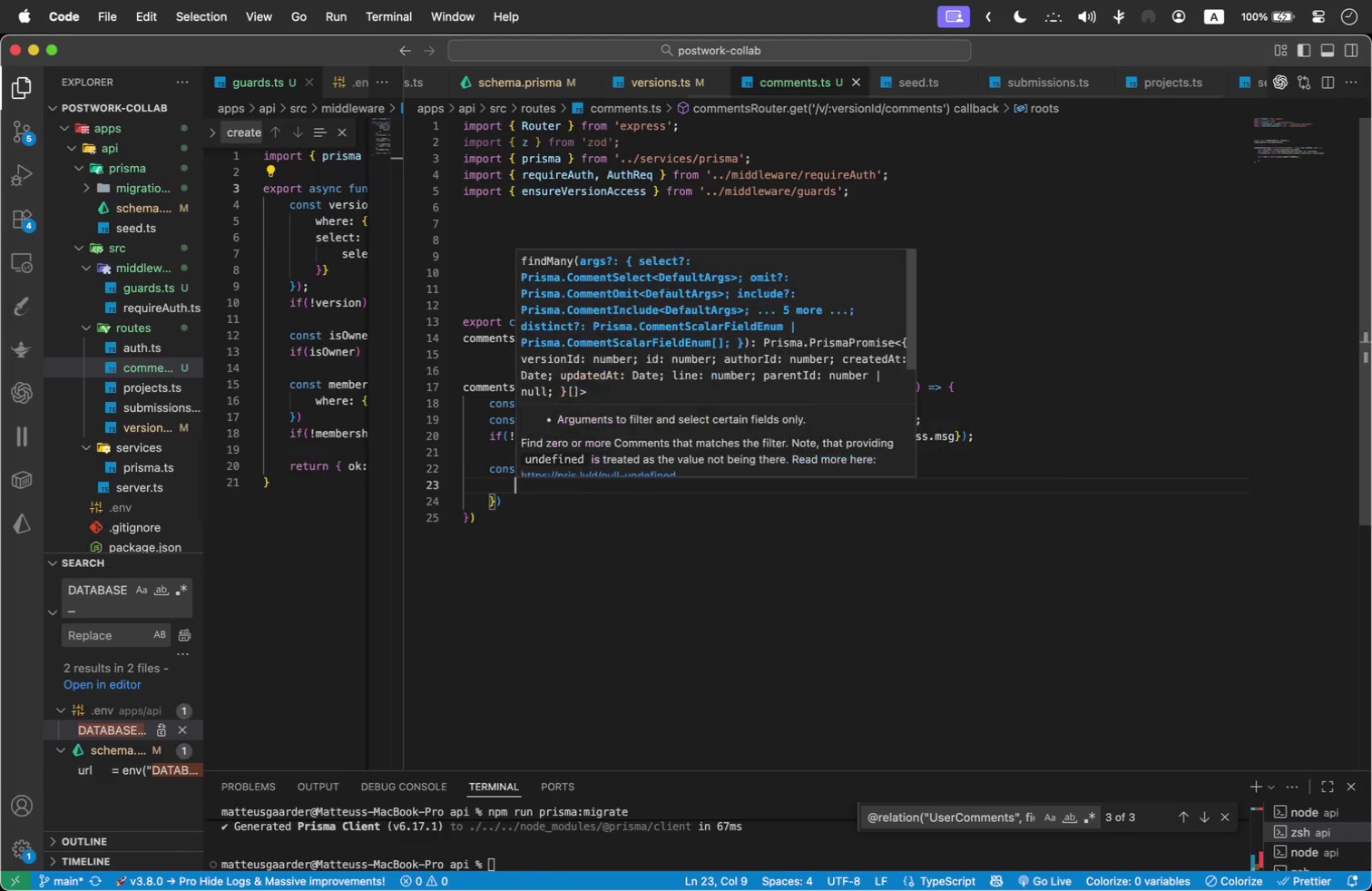 
key(Enter)
 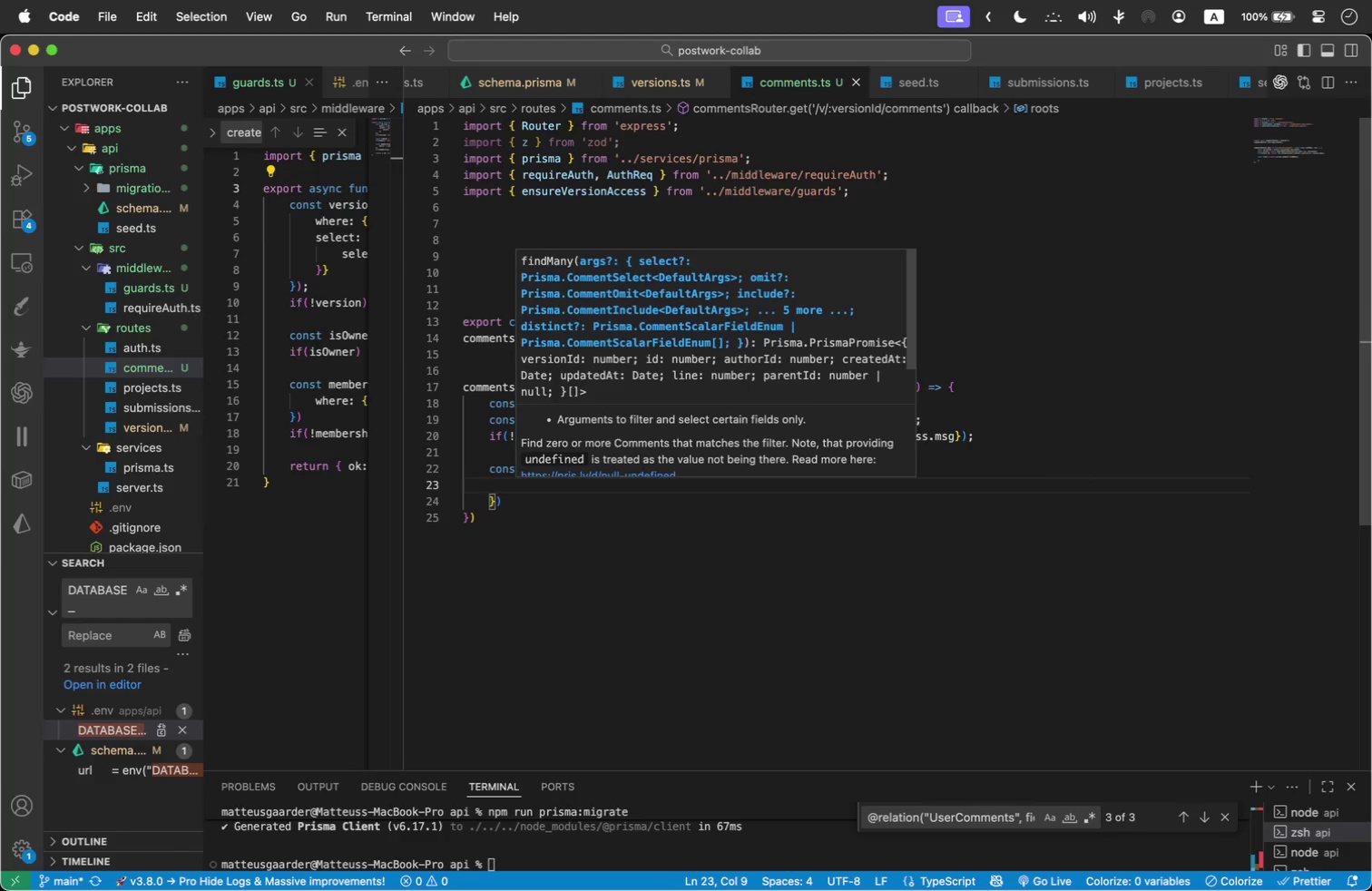 
type(we)
key(Backspace)
type(here )
key(Backspace)
type(: { version )
key(Backspace)
type(Id, parentId: null )
 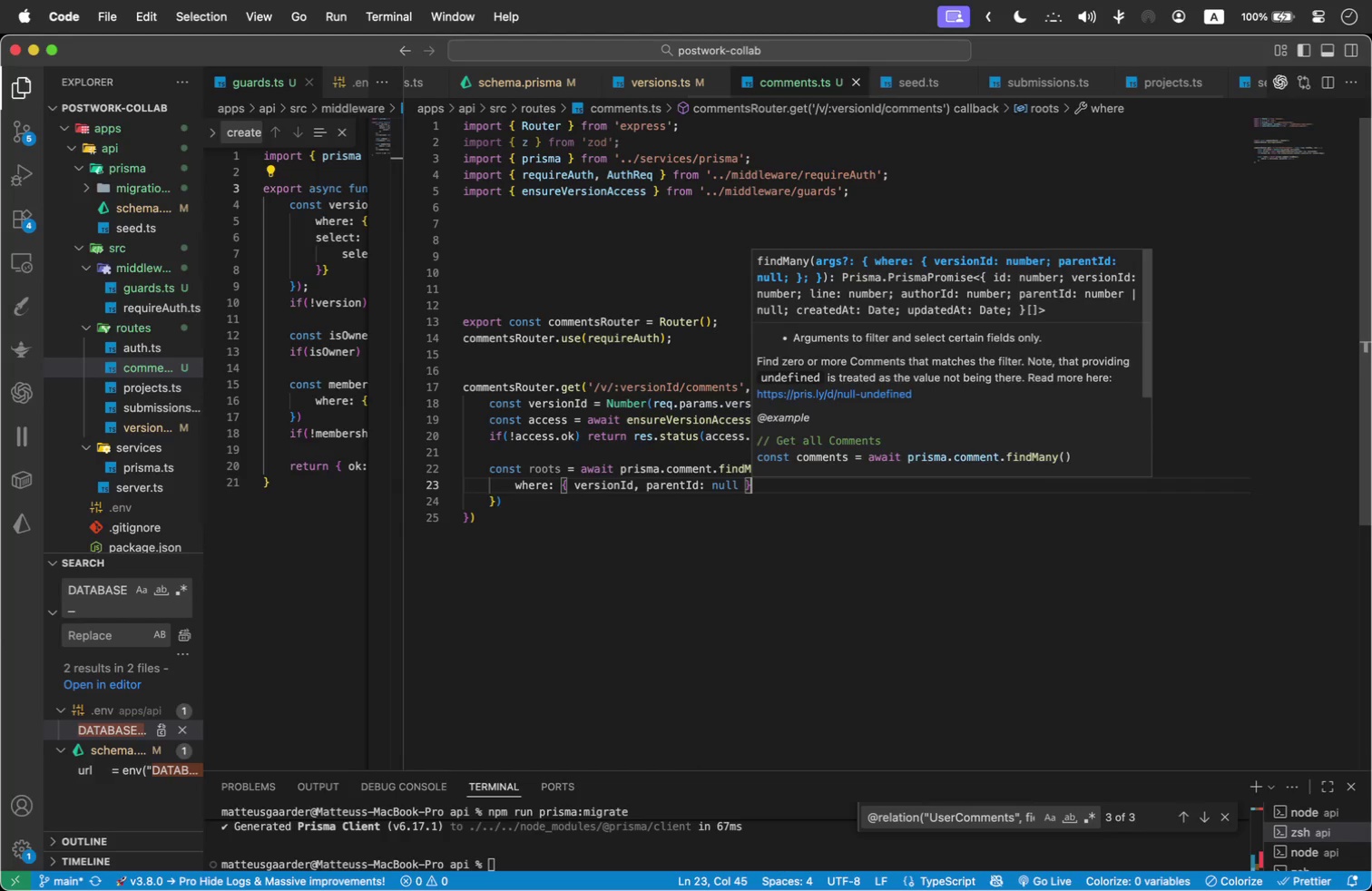 
 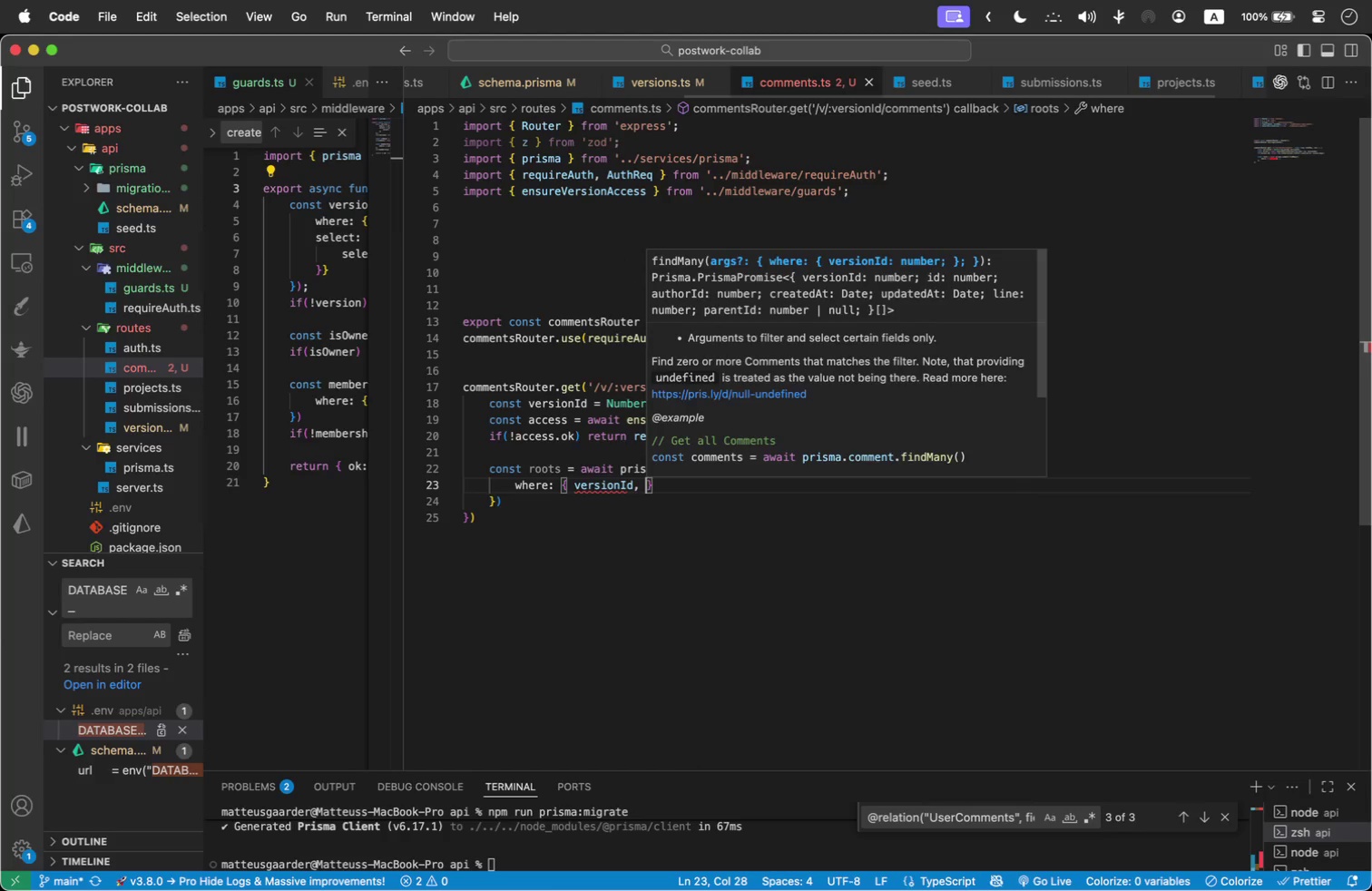 
key(ArrowRight)
 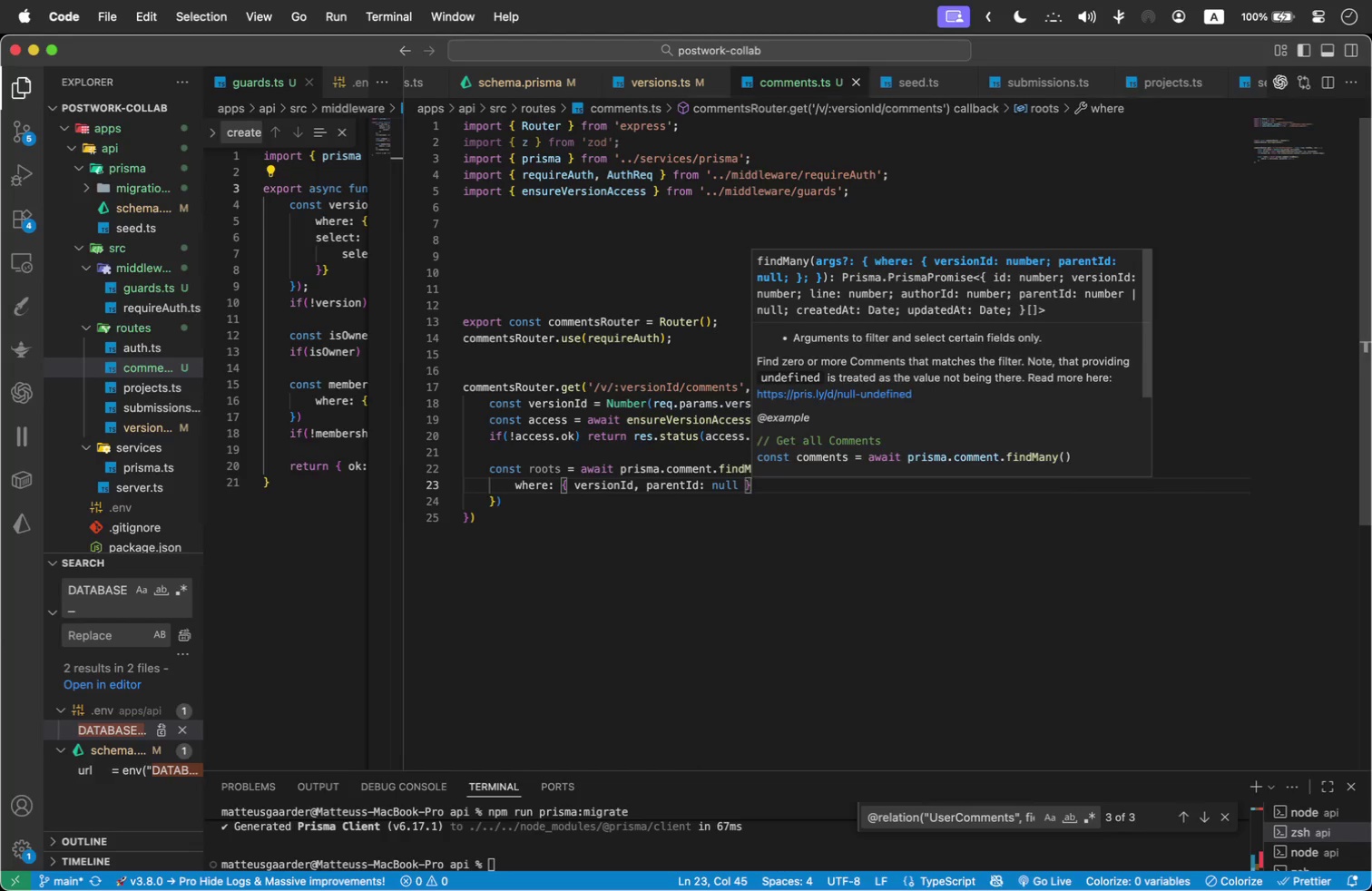 
key(Comma)
 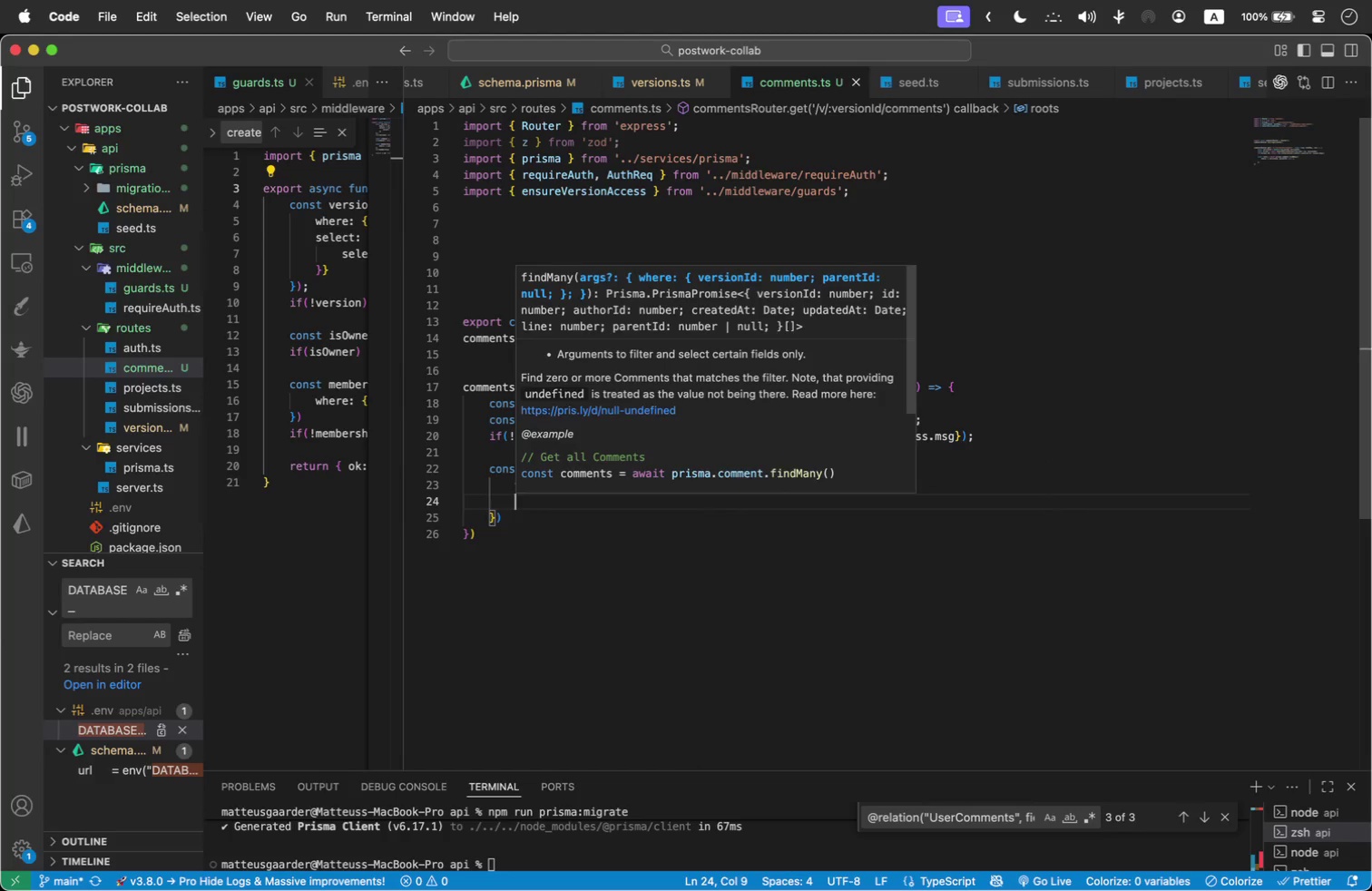 
key(Enter)
 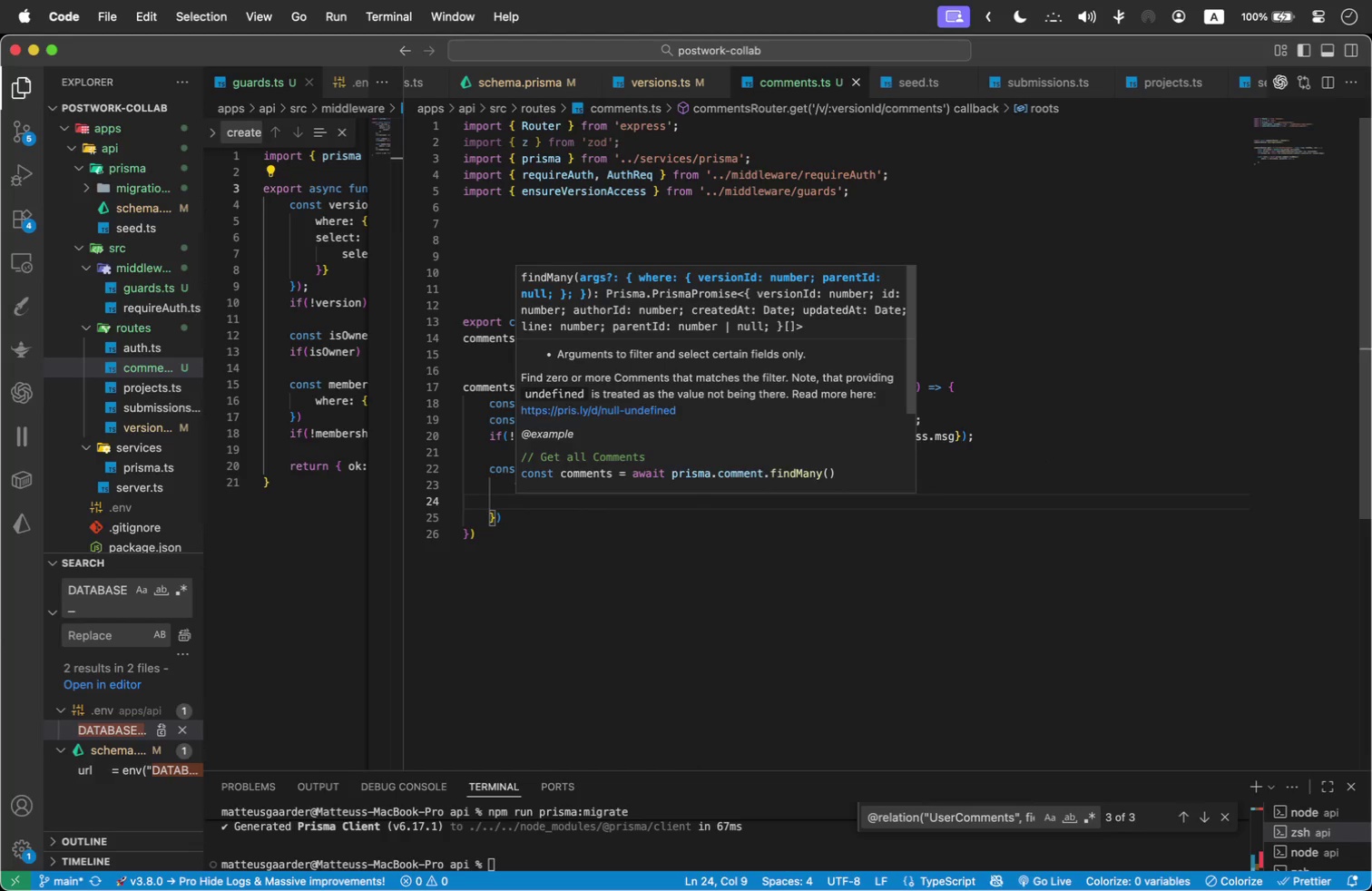 
type(orderBy: [{ line: 'asc )
 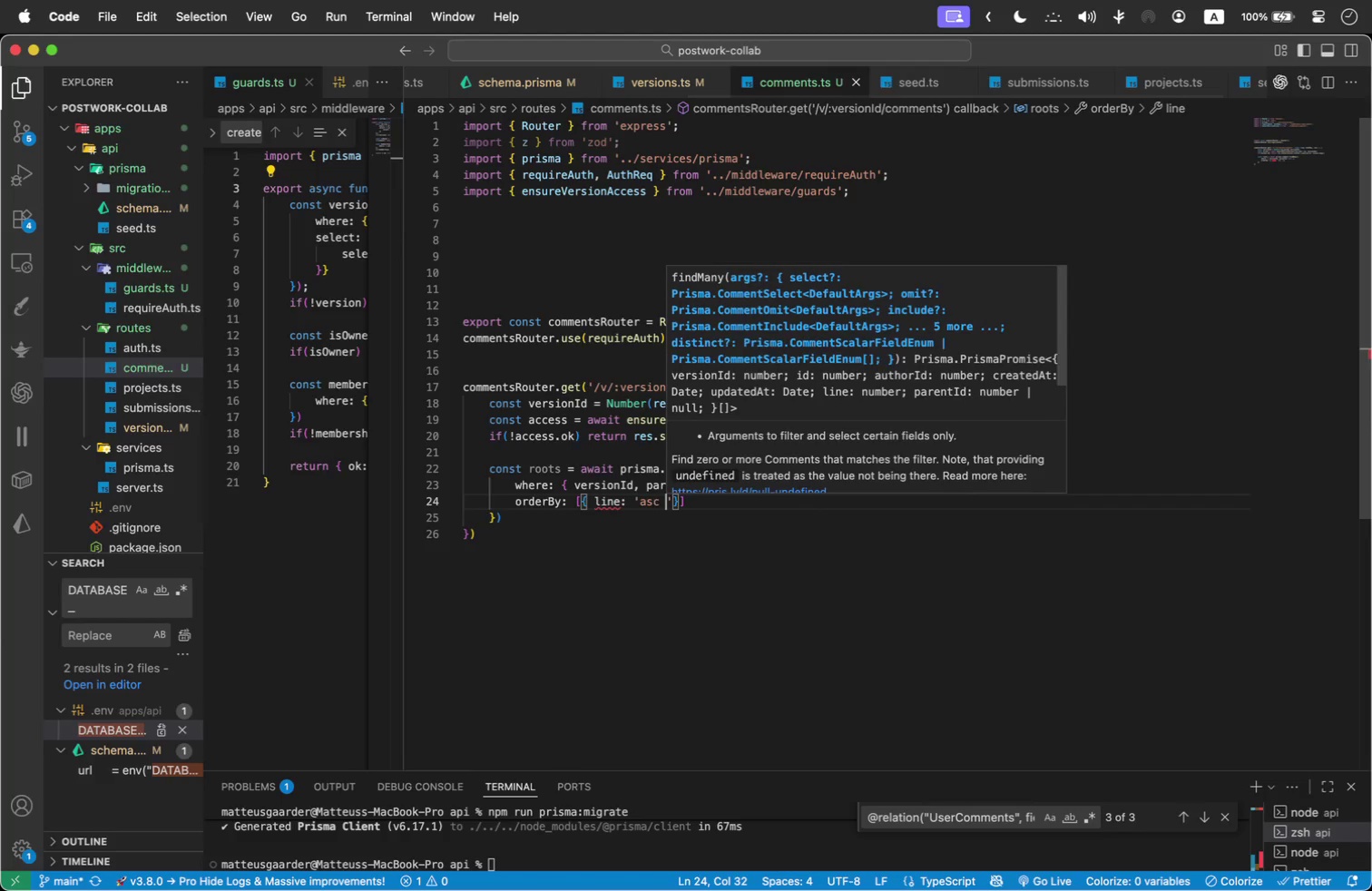 
key(ArrowRight)
 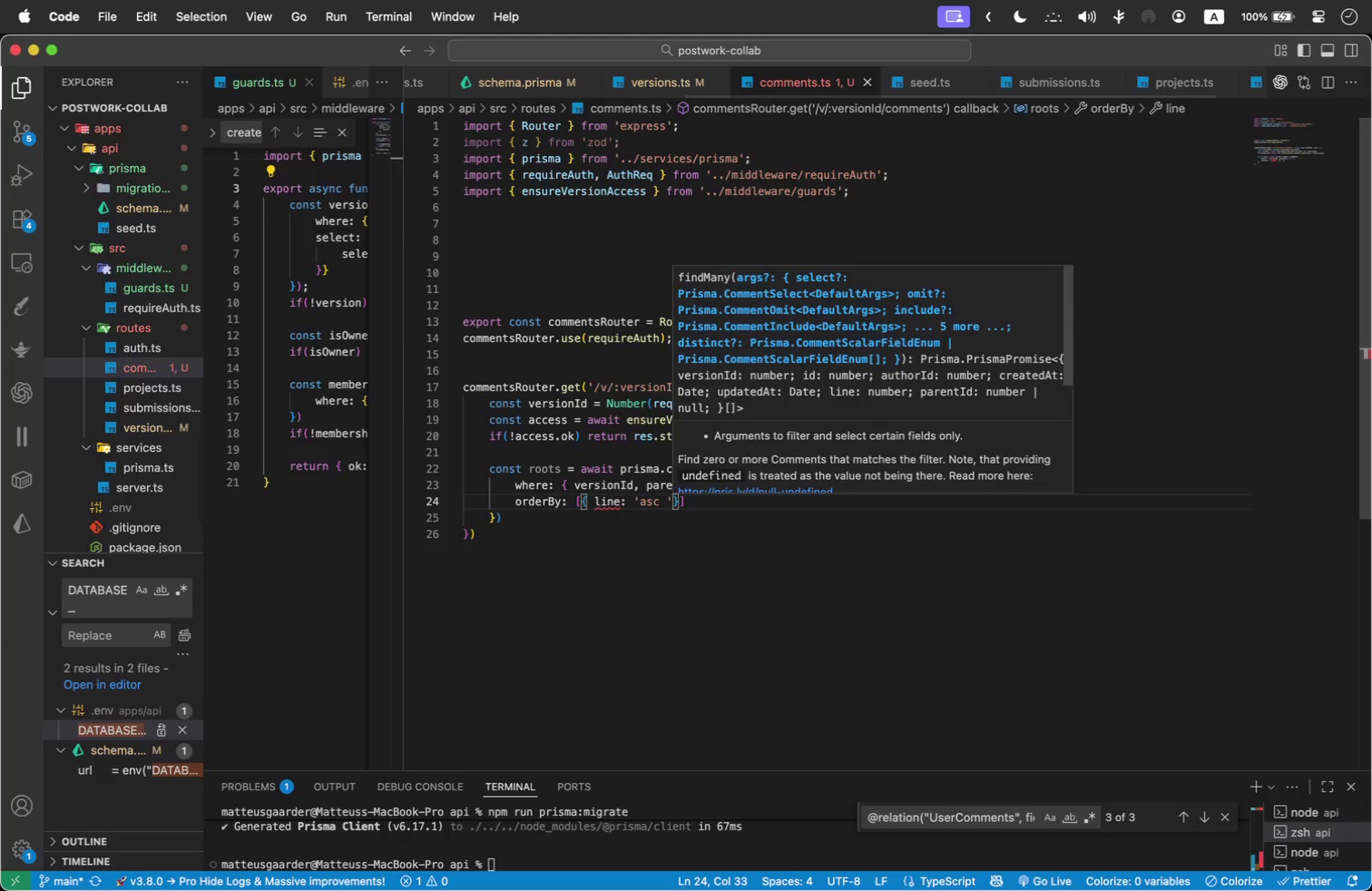 
key(ArrowRight)
 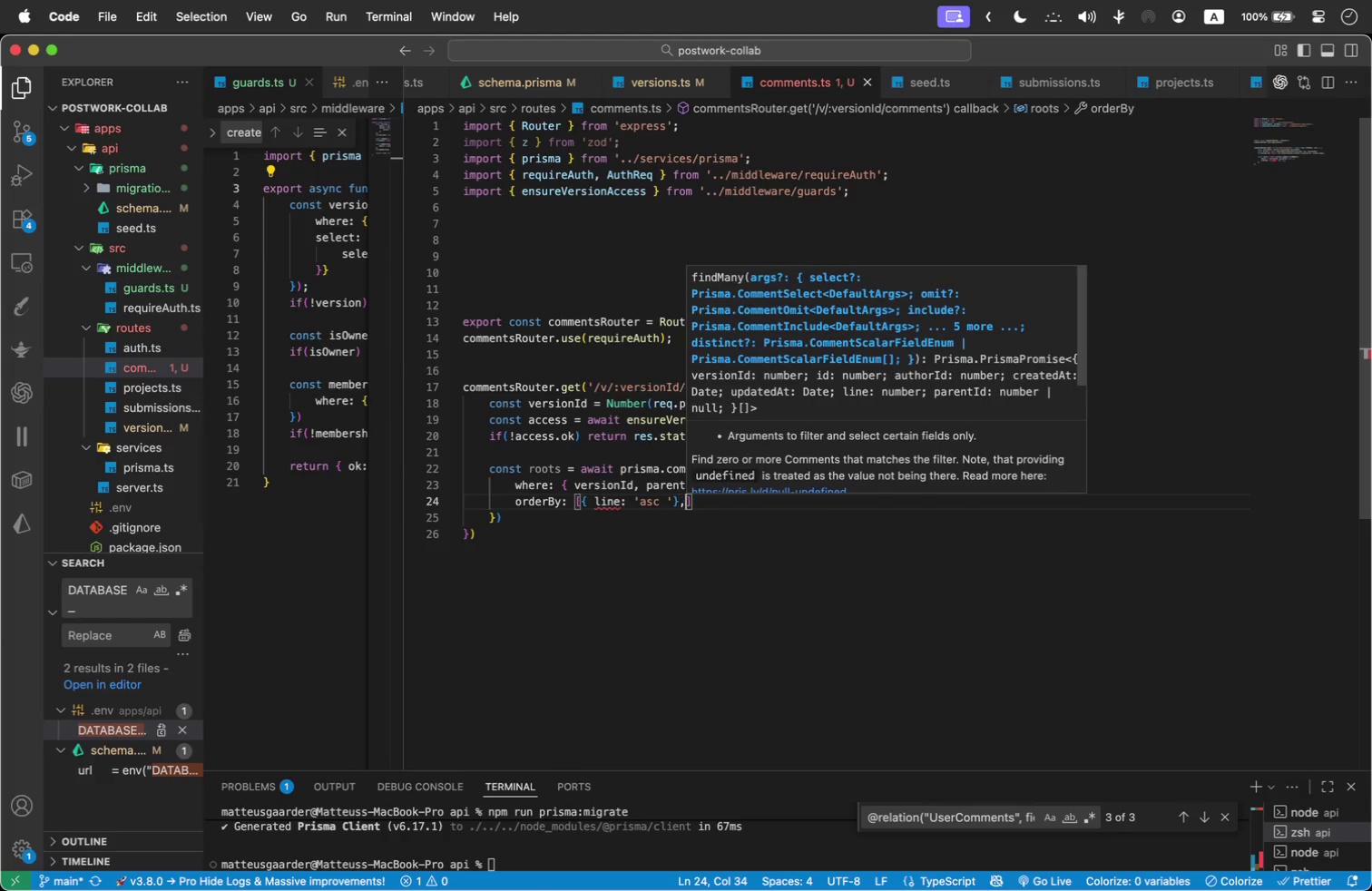 
key(Comma)
 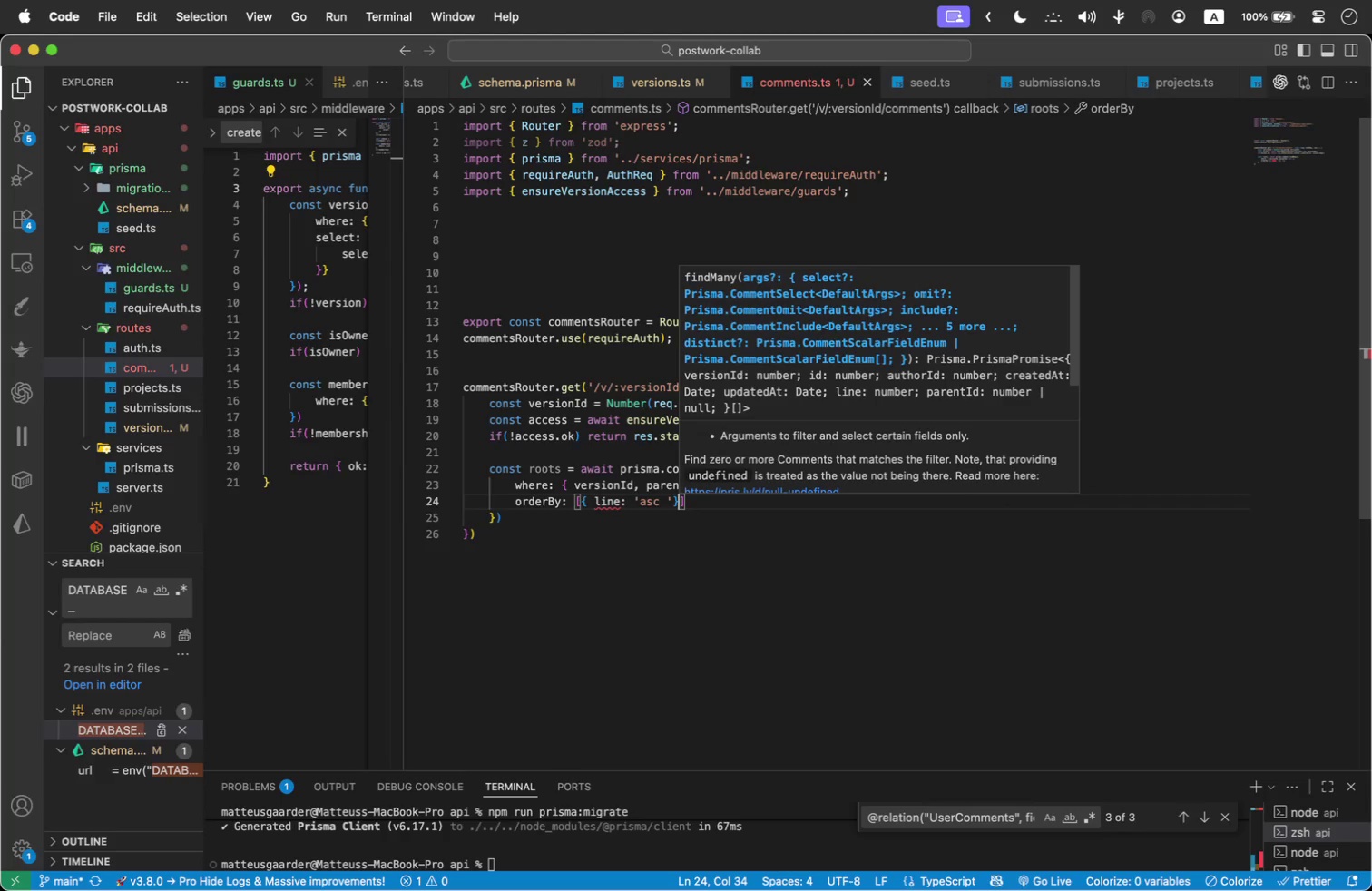 
key(Backspace)
 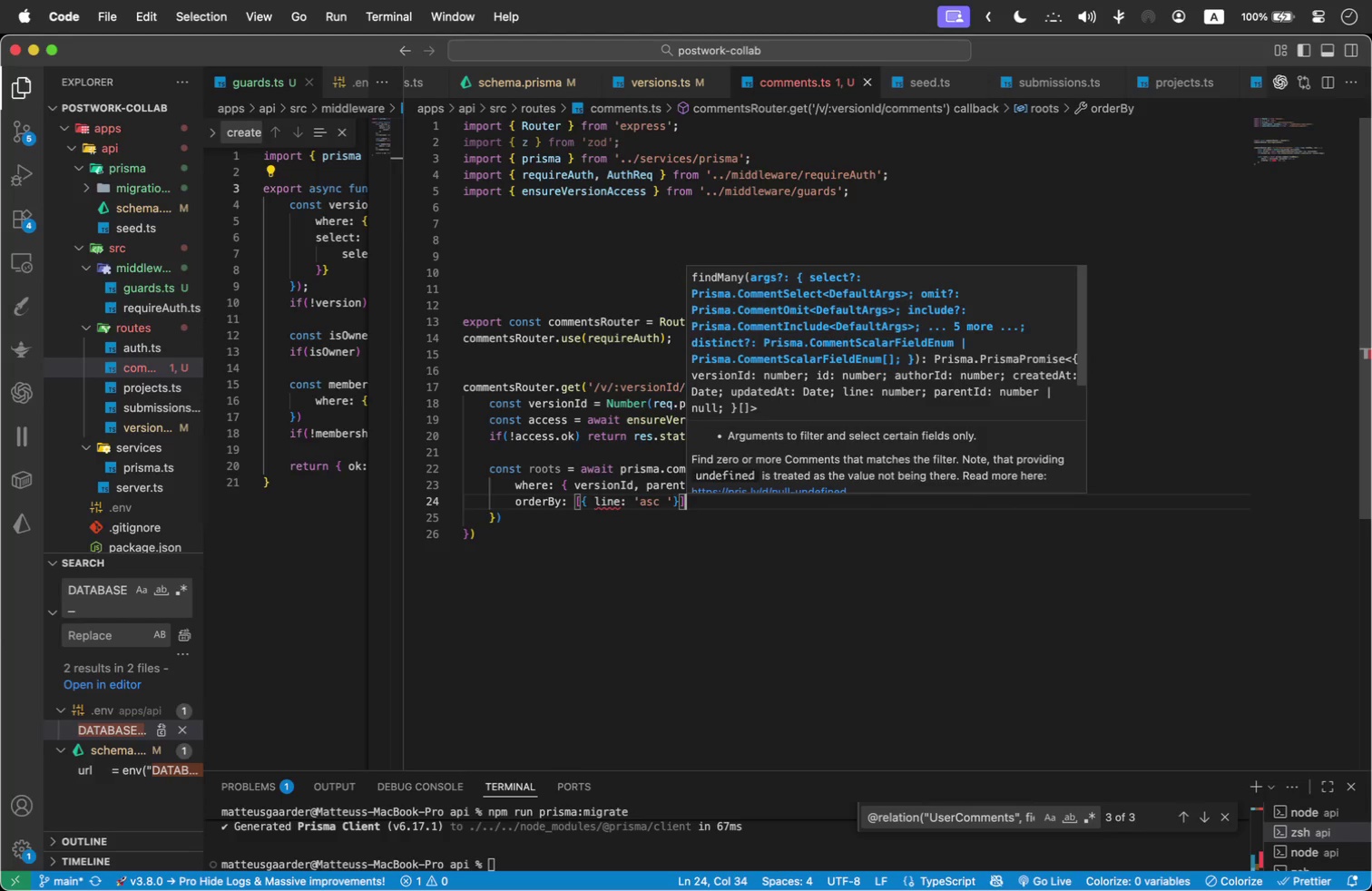 
key(ArrowRight)
 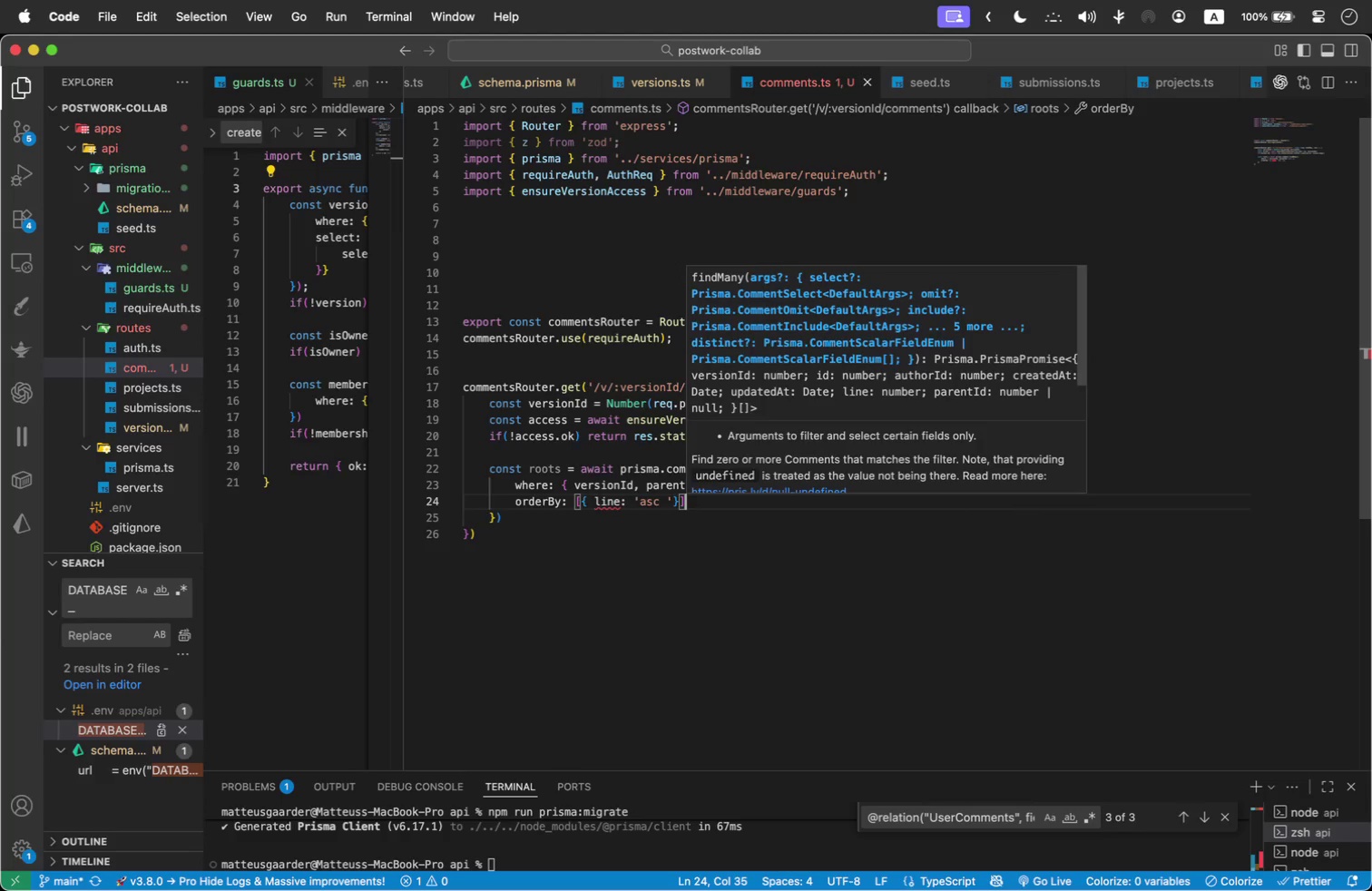 
key(ArrowLeft)
 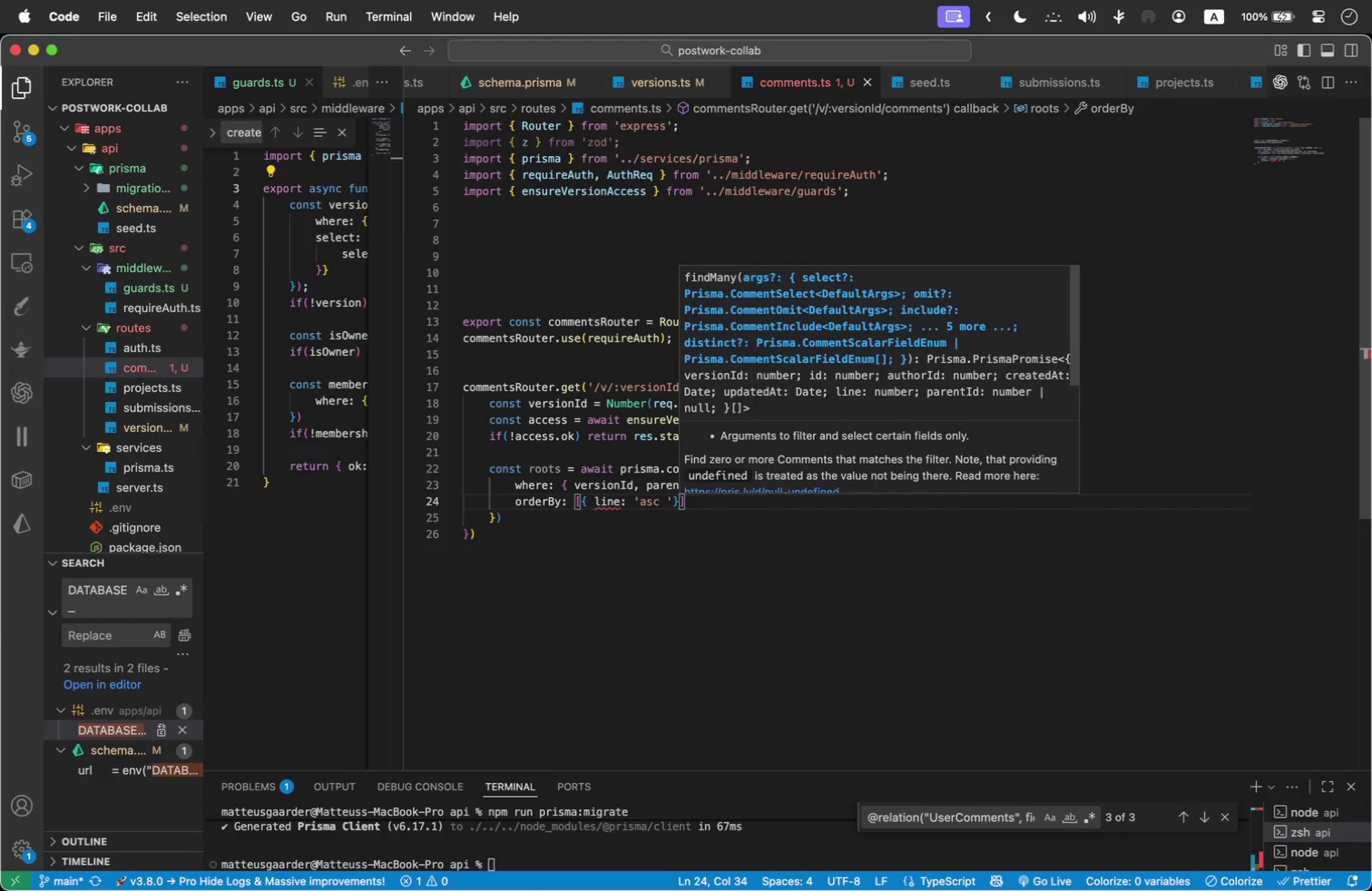 
type(, { crea)
 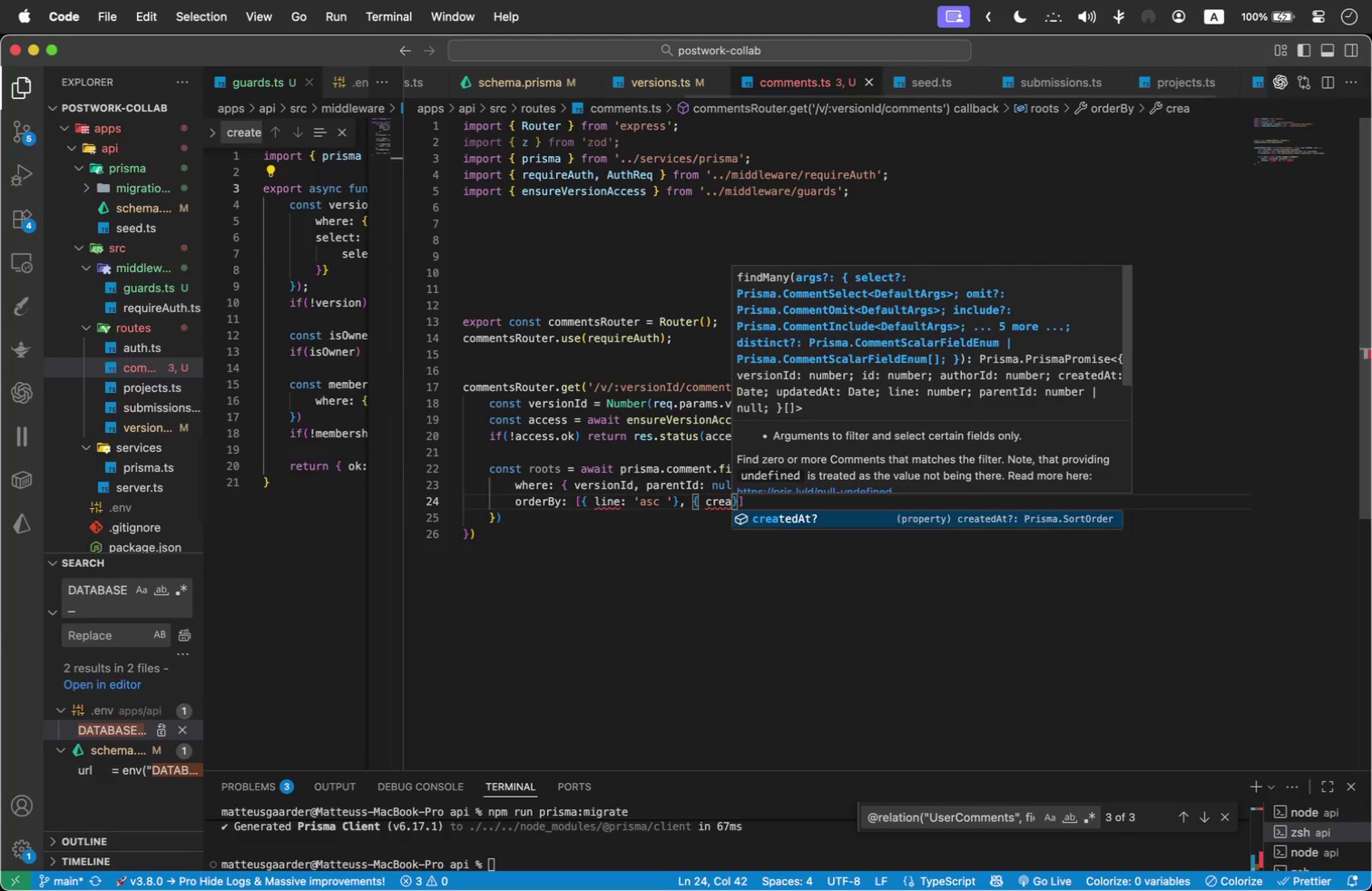 
key(Enter)
 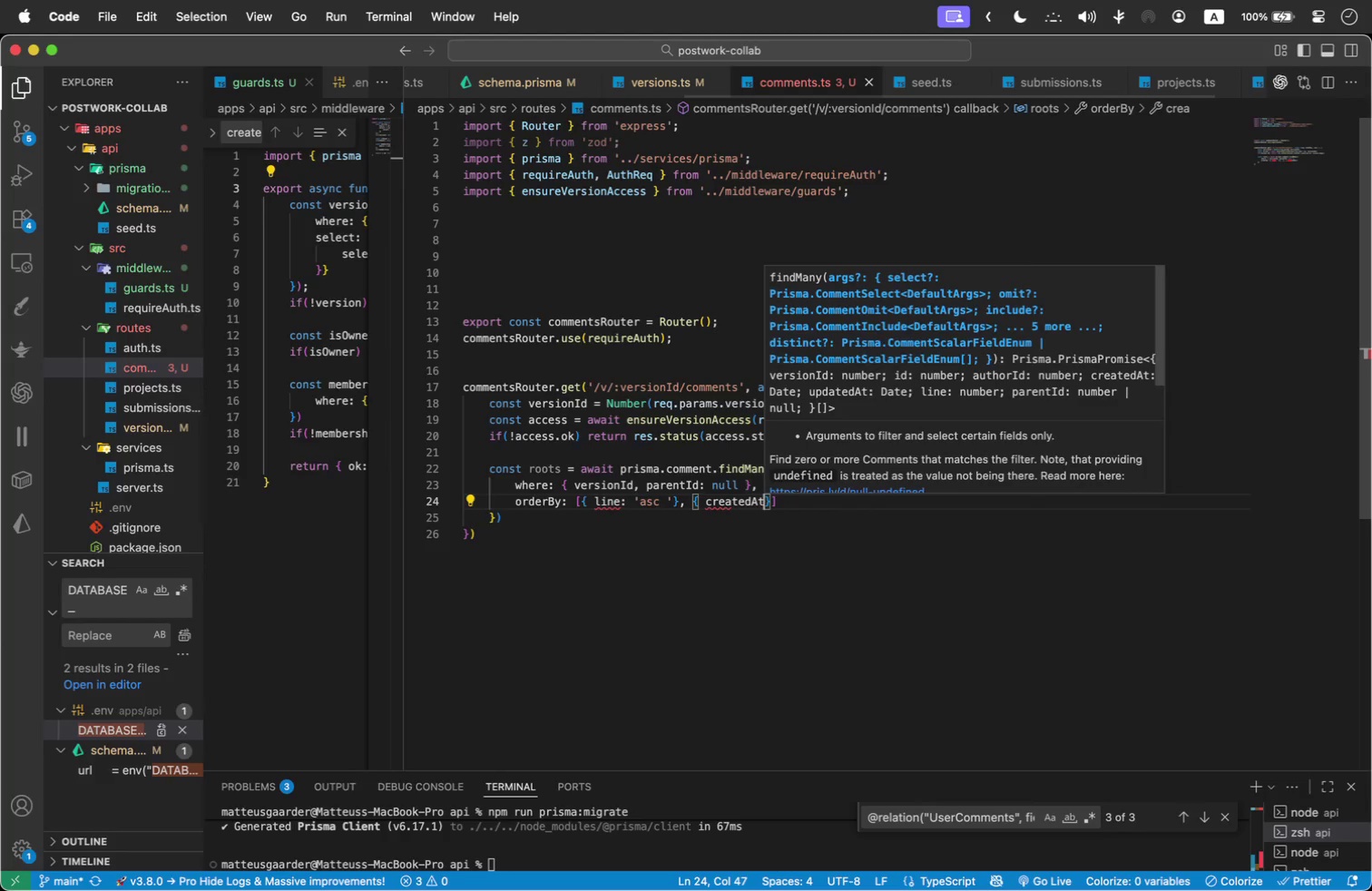 
key(Shift+Semicolon)
 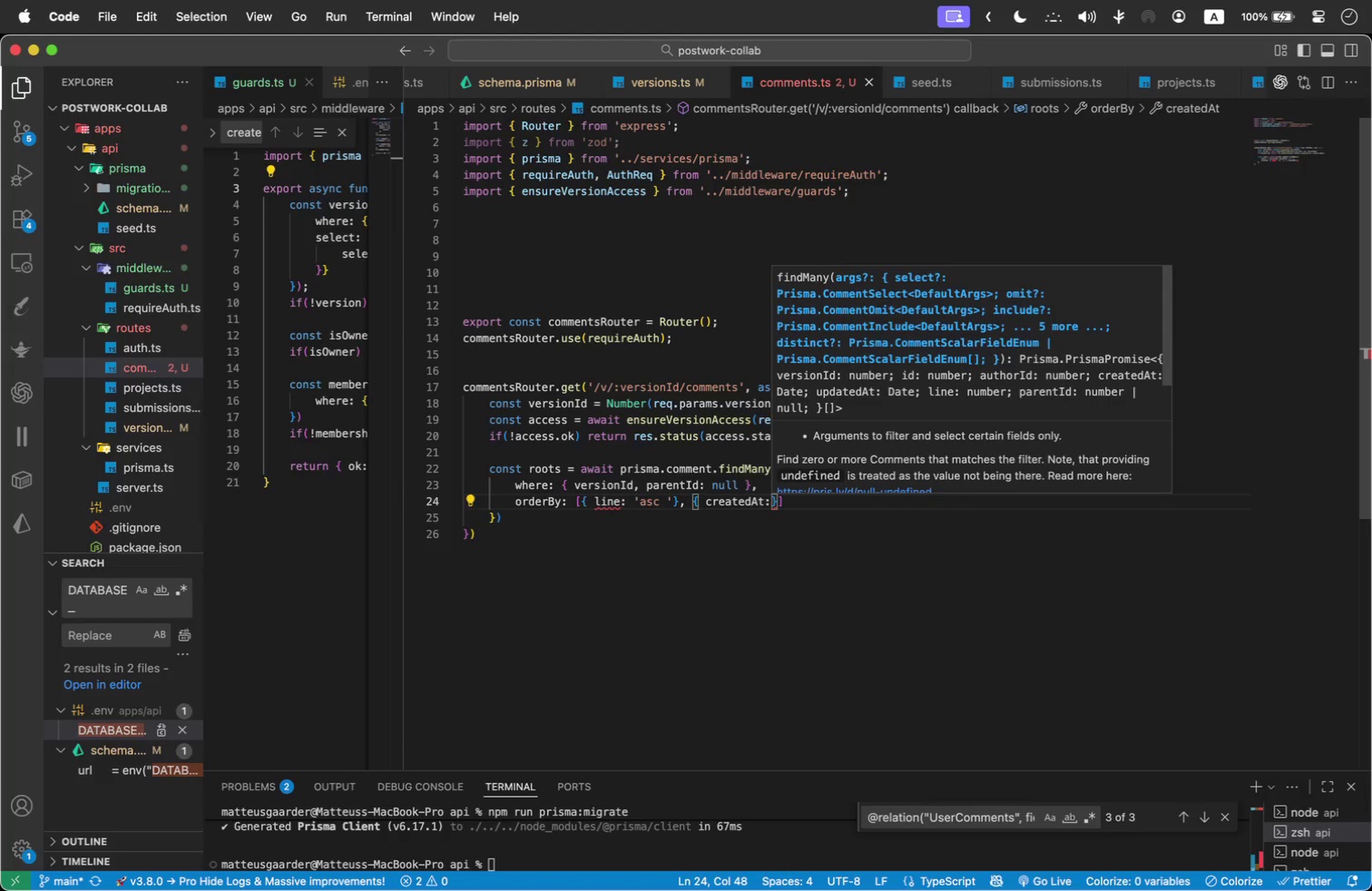 
key(Space)
 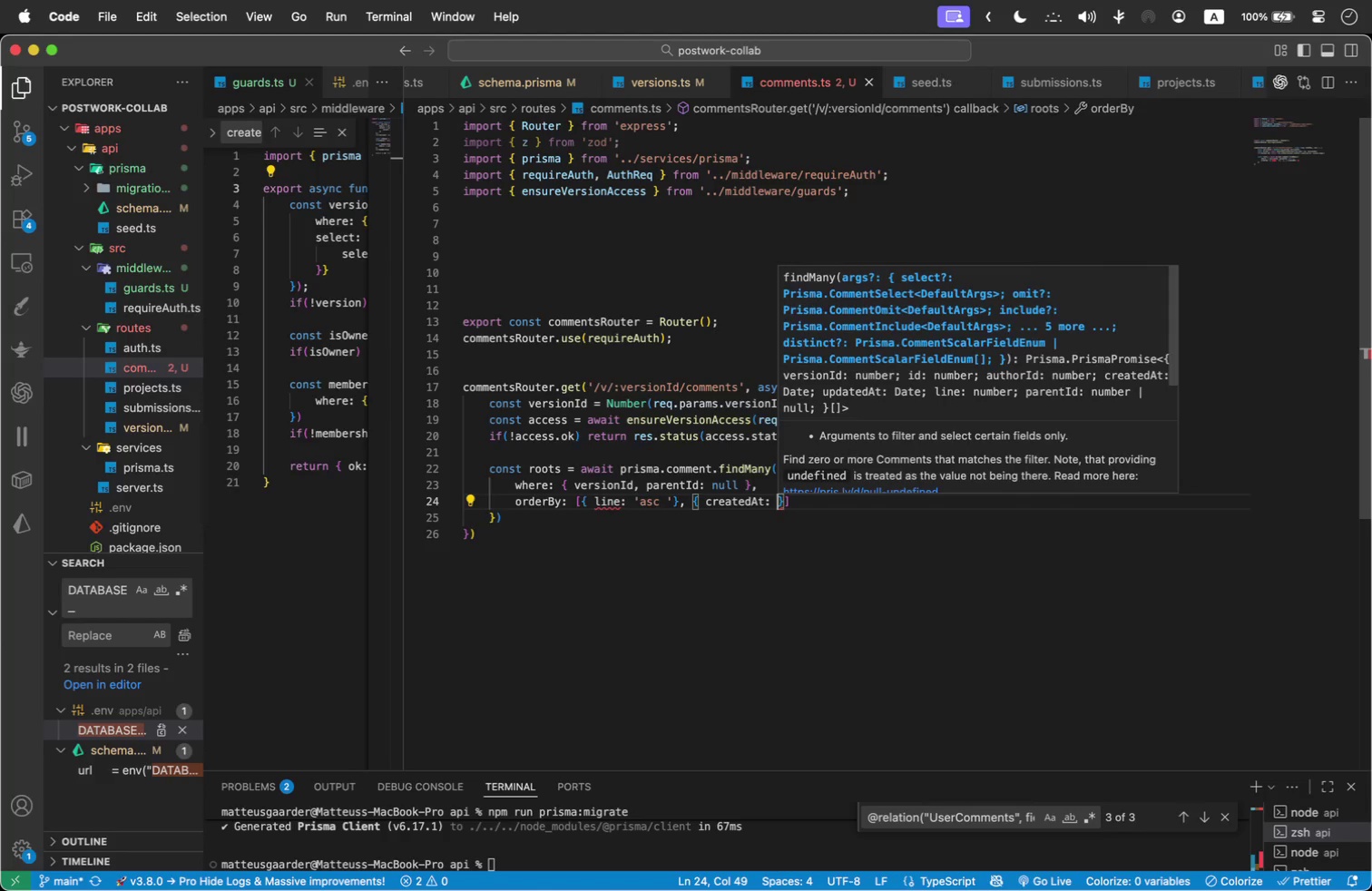 
mouse_move([687, 348])
 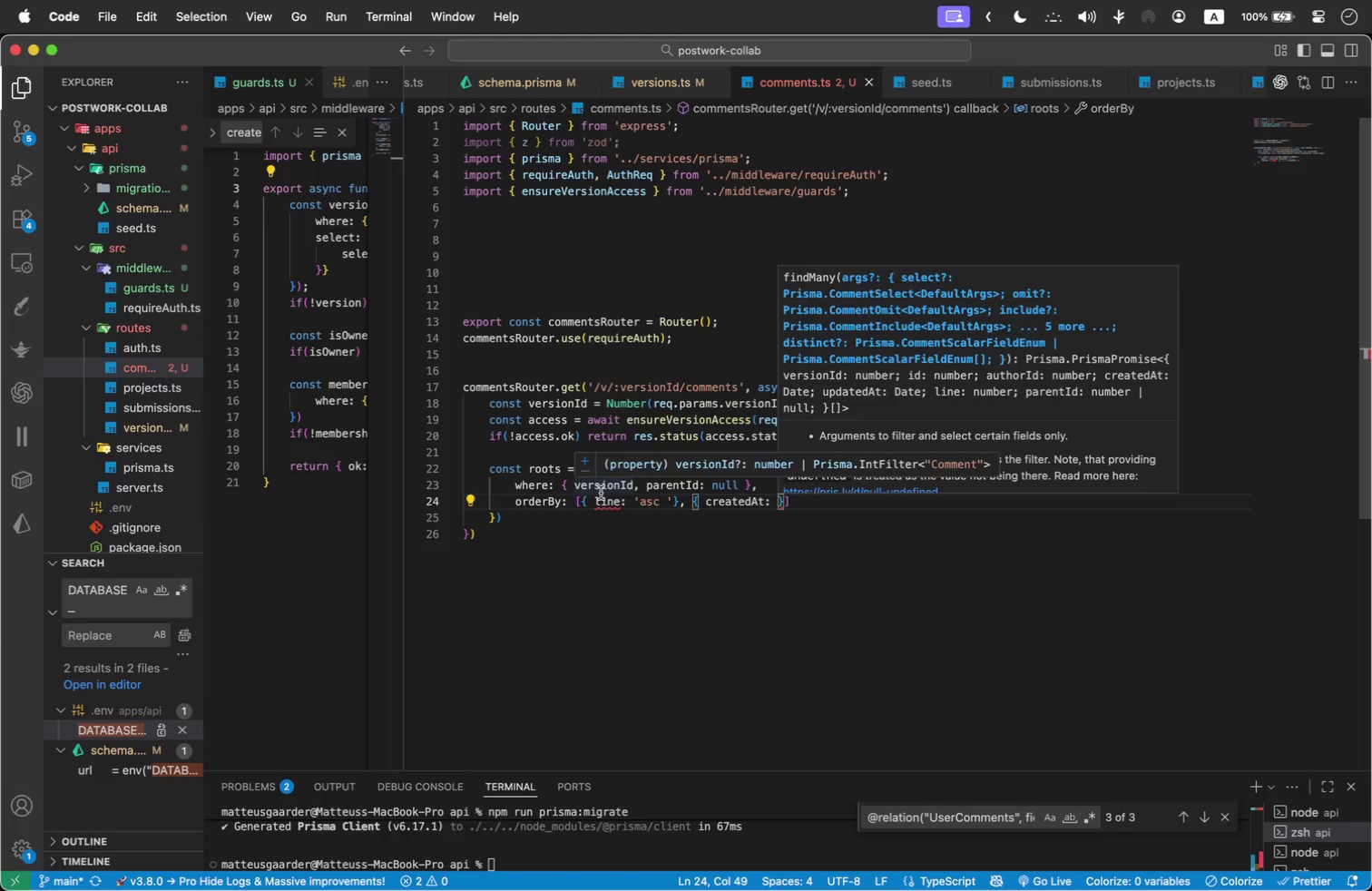 
wait(13.27)
 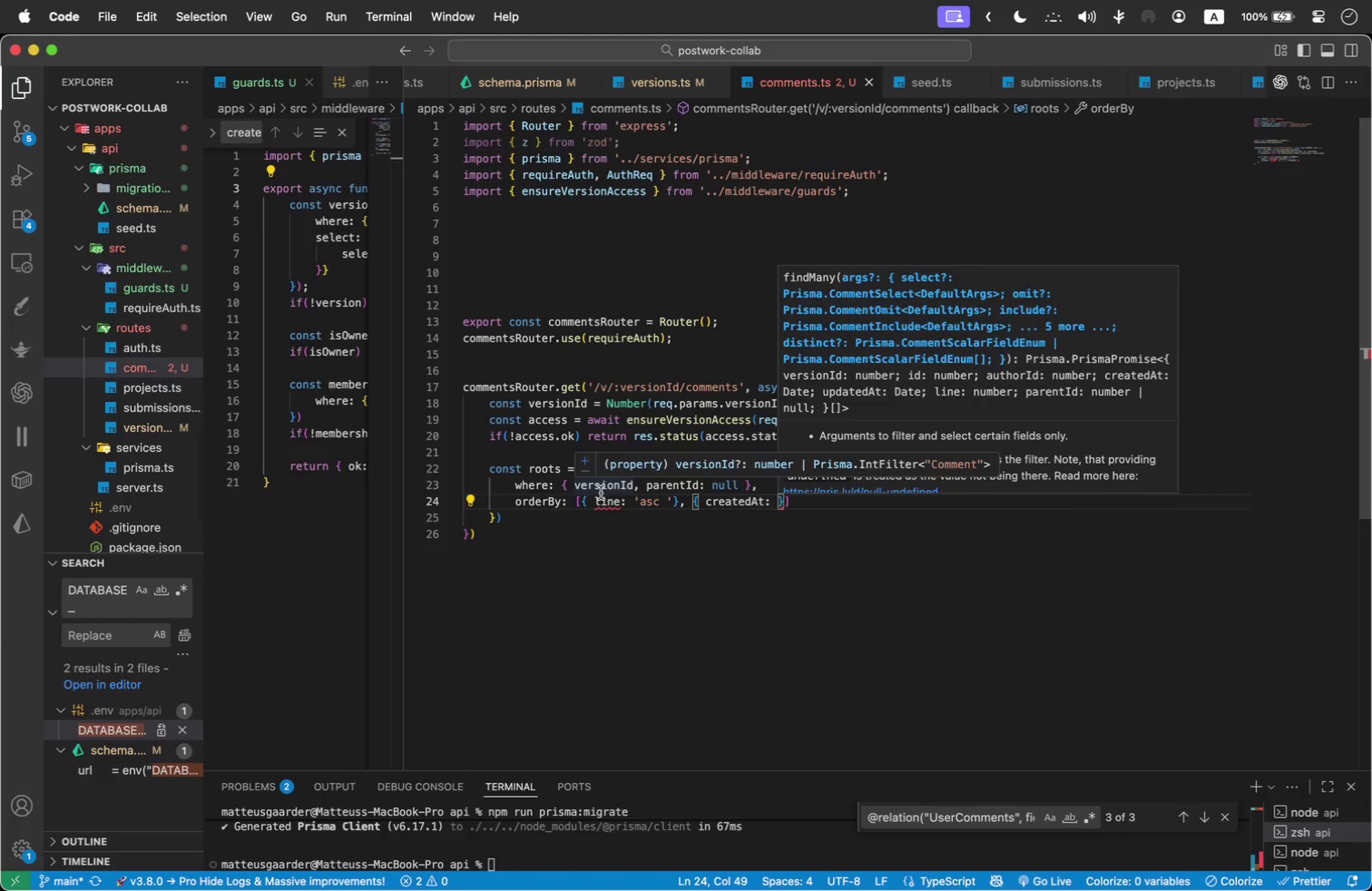 
type('asc)
 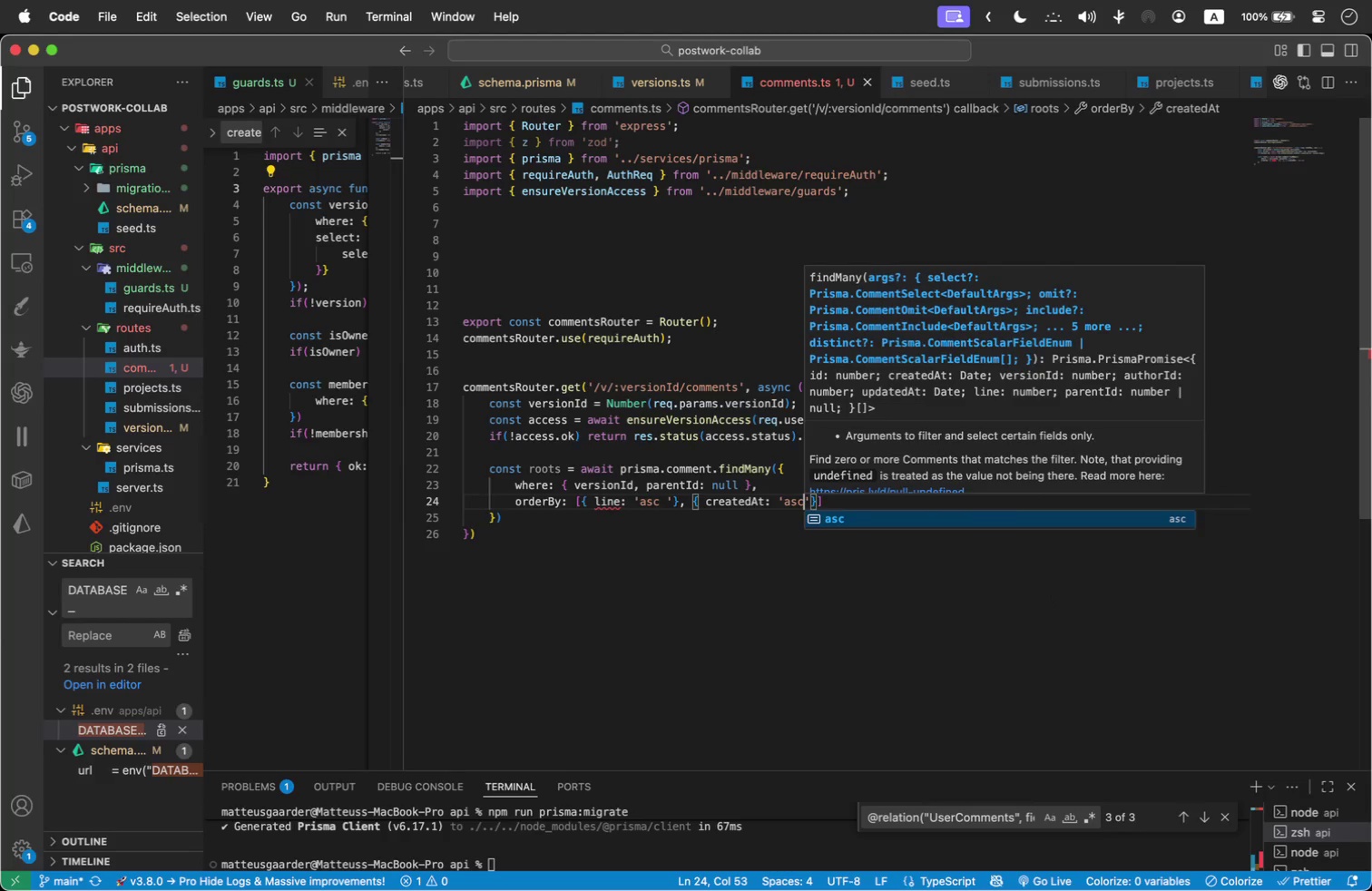 
key(Enter)
 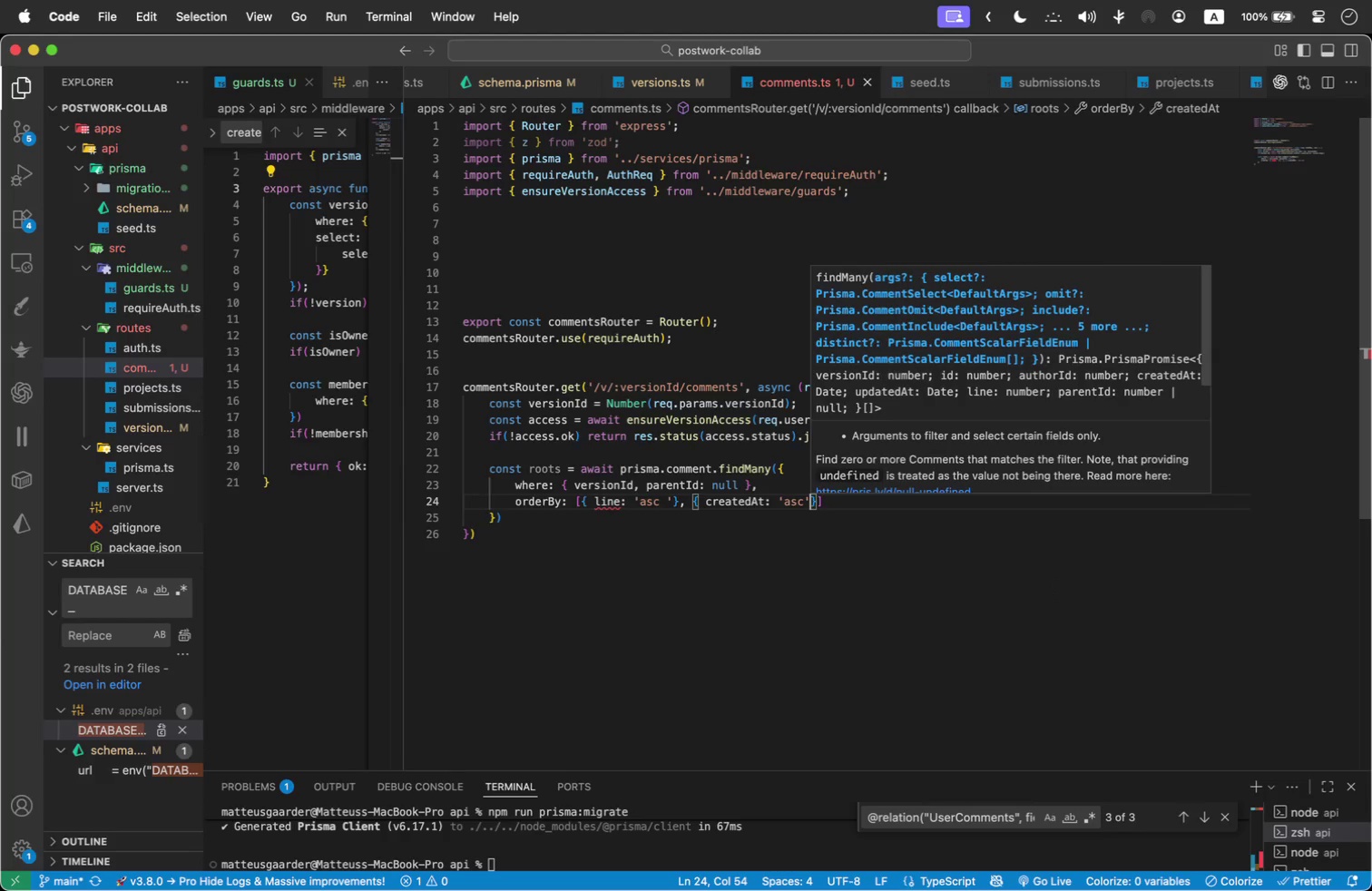 
key(ArrowRight)
 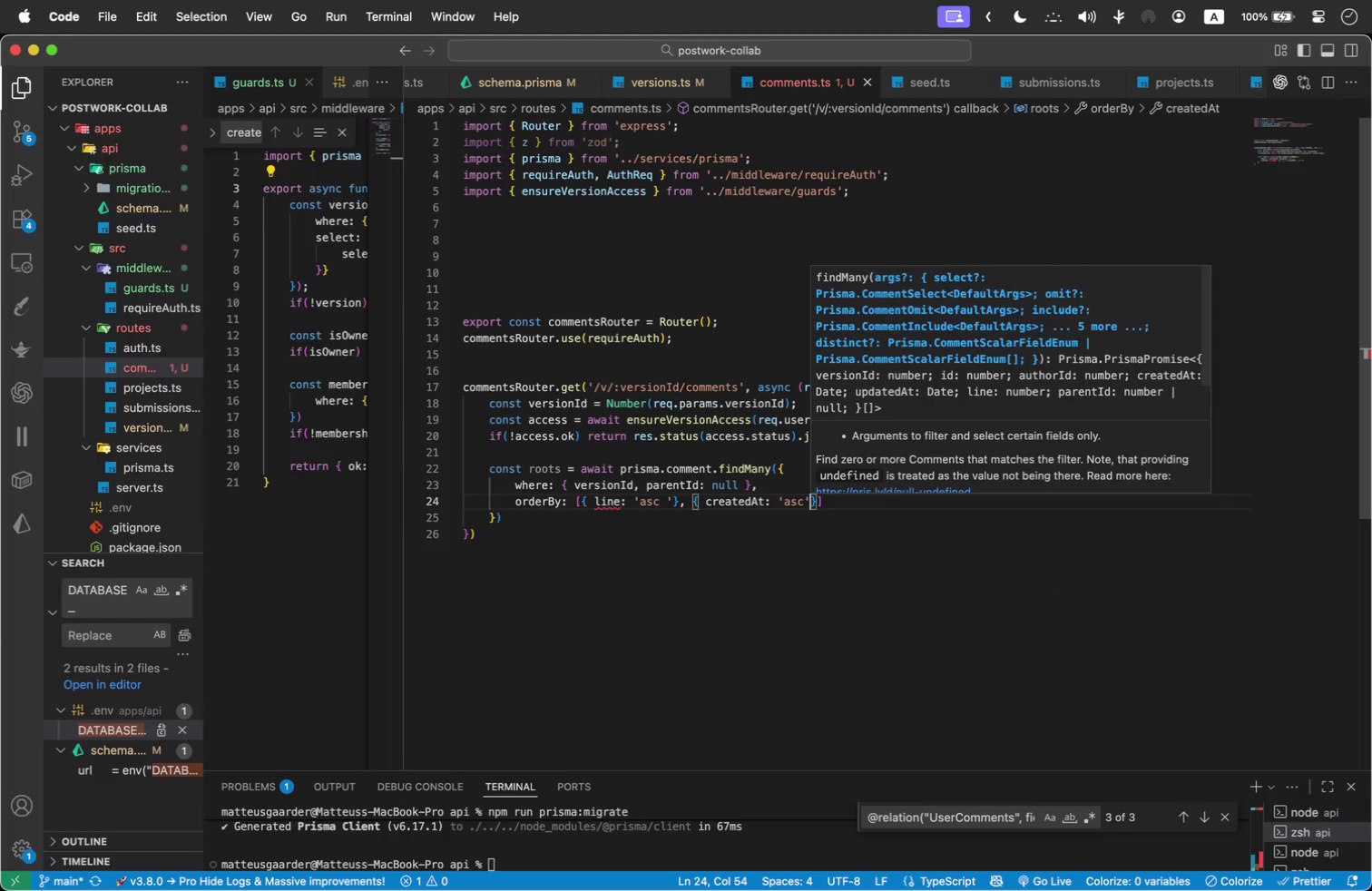 
key(Space)
 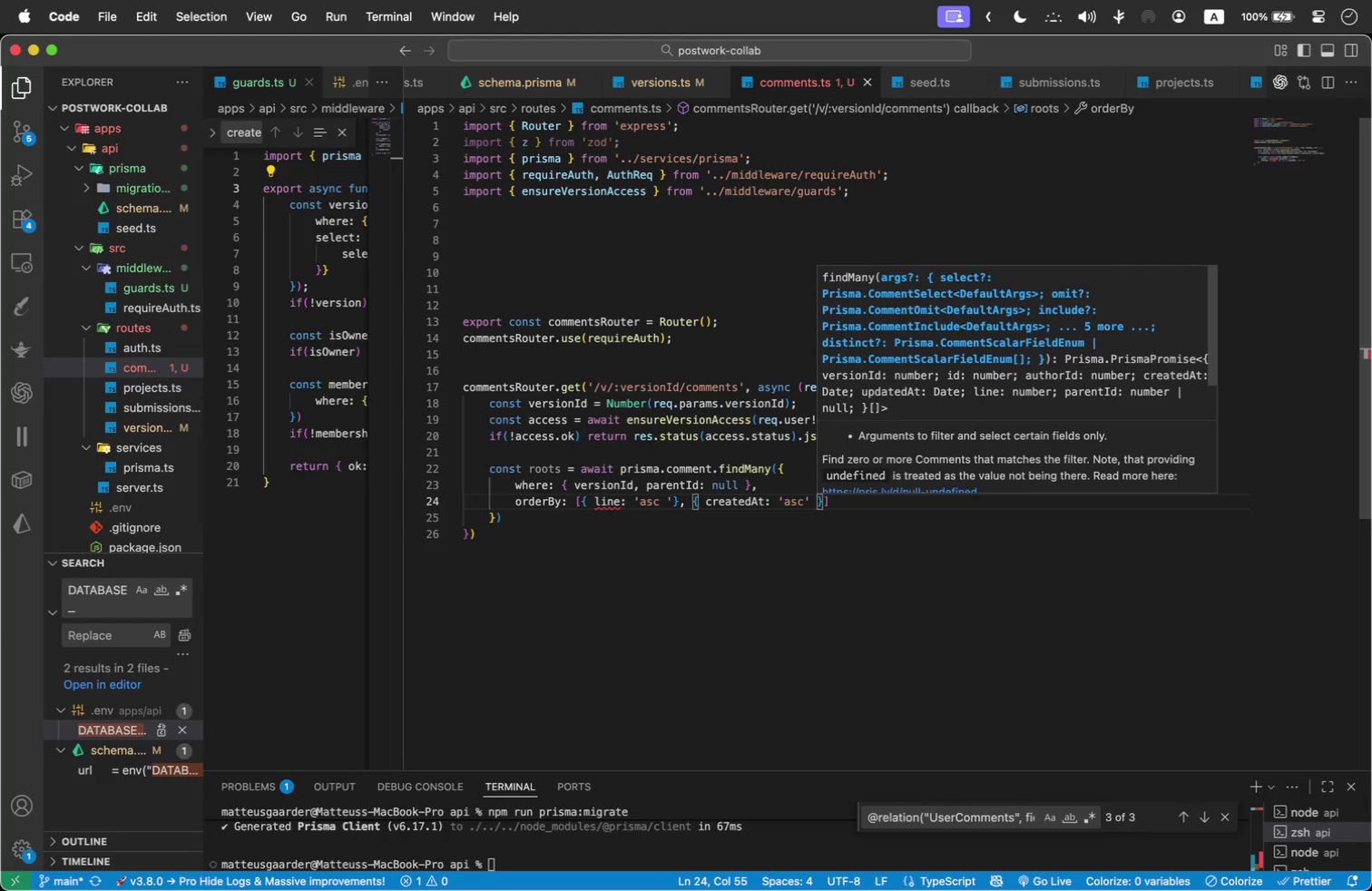 
key(ArrowRight)
 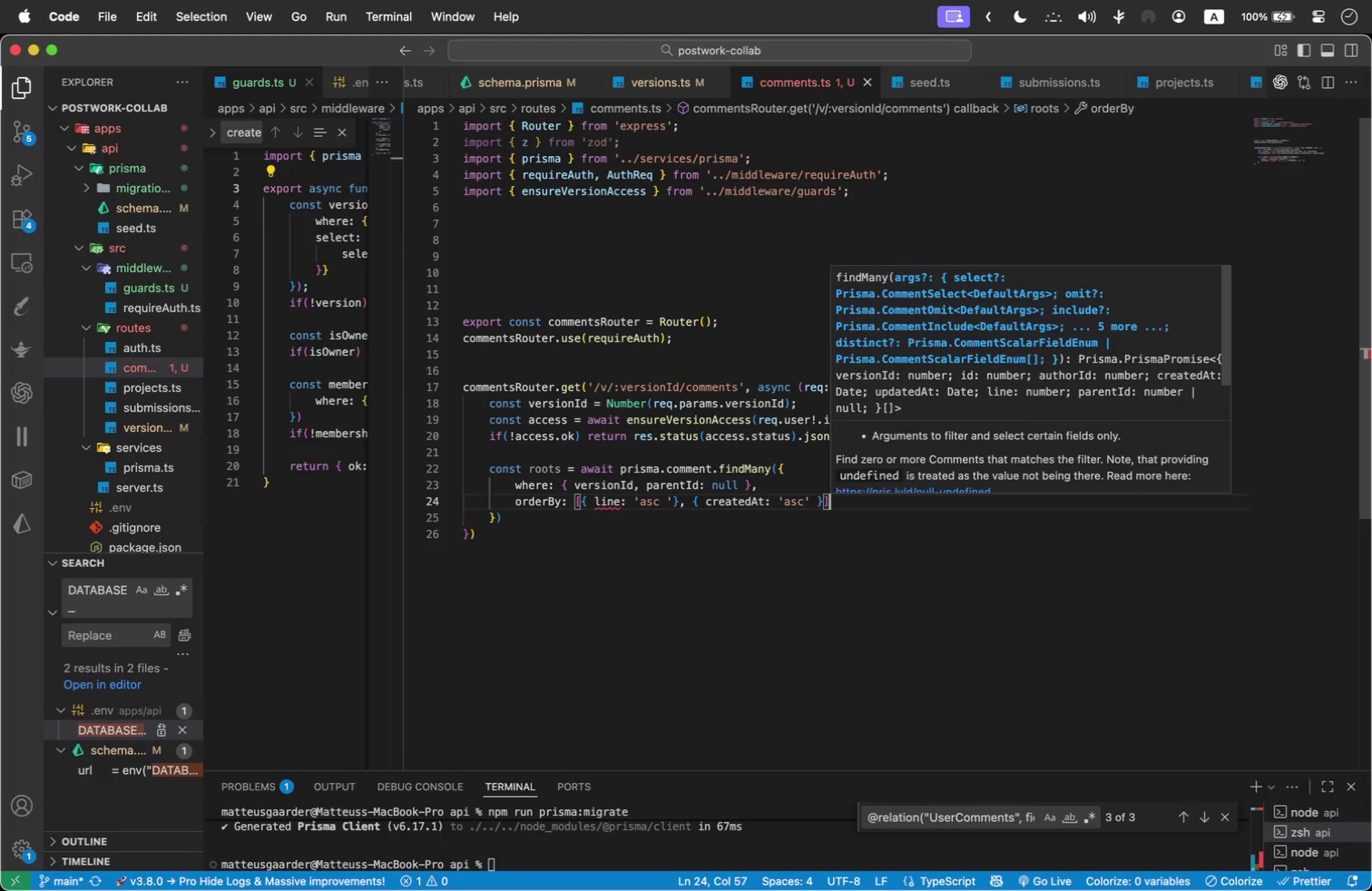 
key(ArrowRight)
 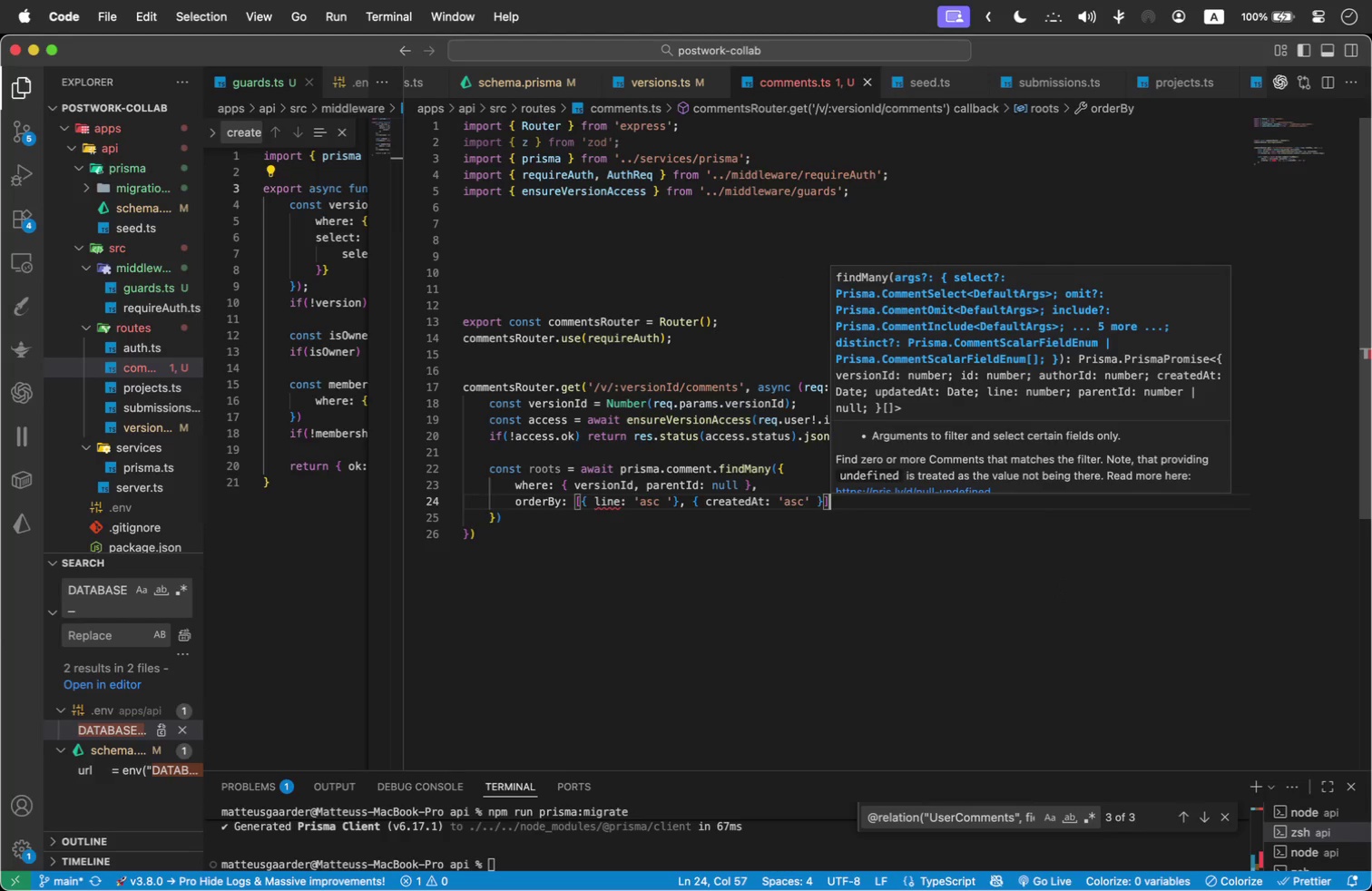 
key(Comma)
 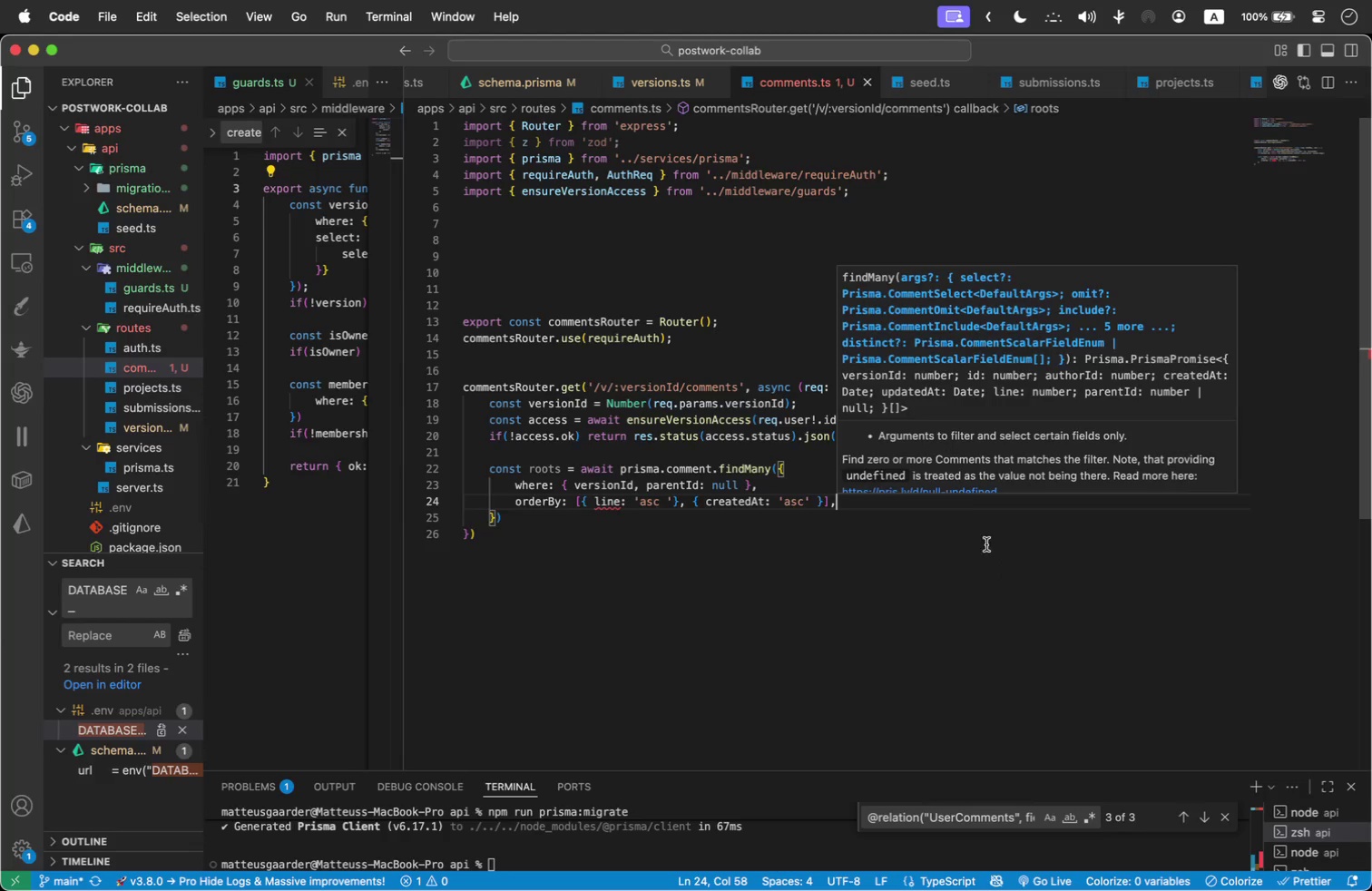 
left_click([772, 439])
 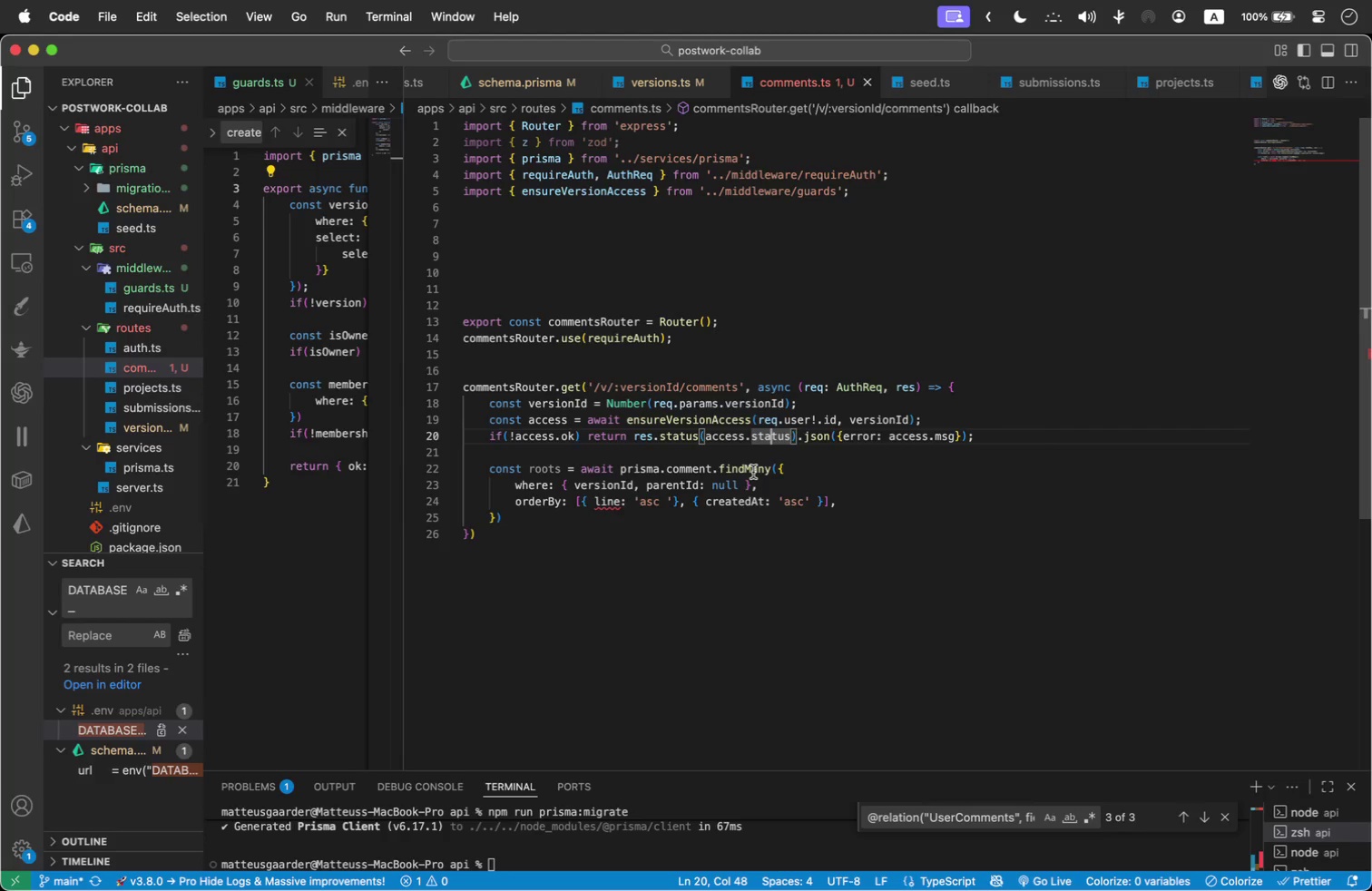 
mouse_move([736, 471])
 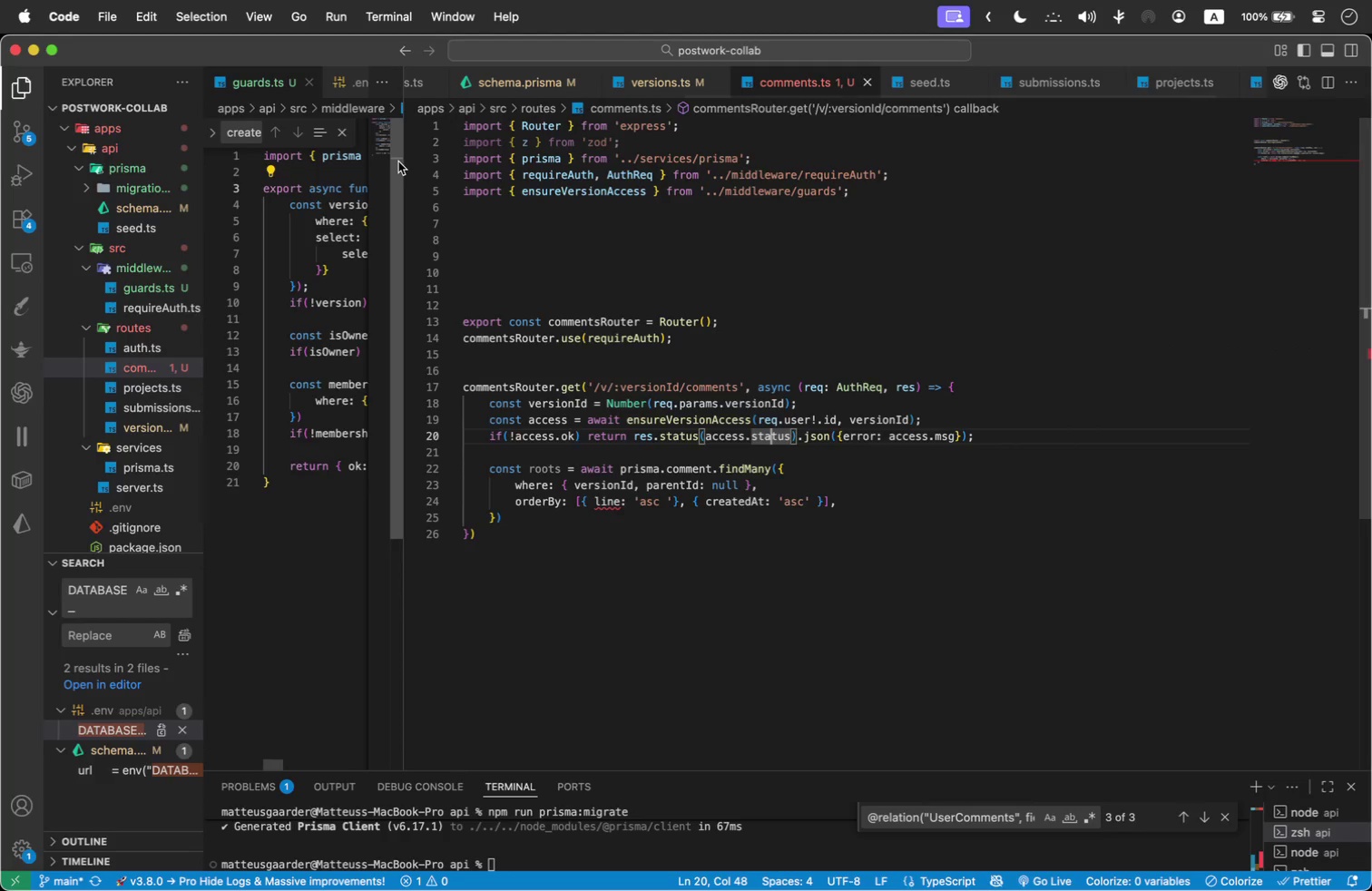 
left_click_drag(start_coordinate=[404, 161], to_coordinate=[856, 161])
 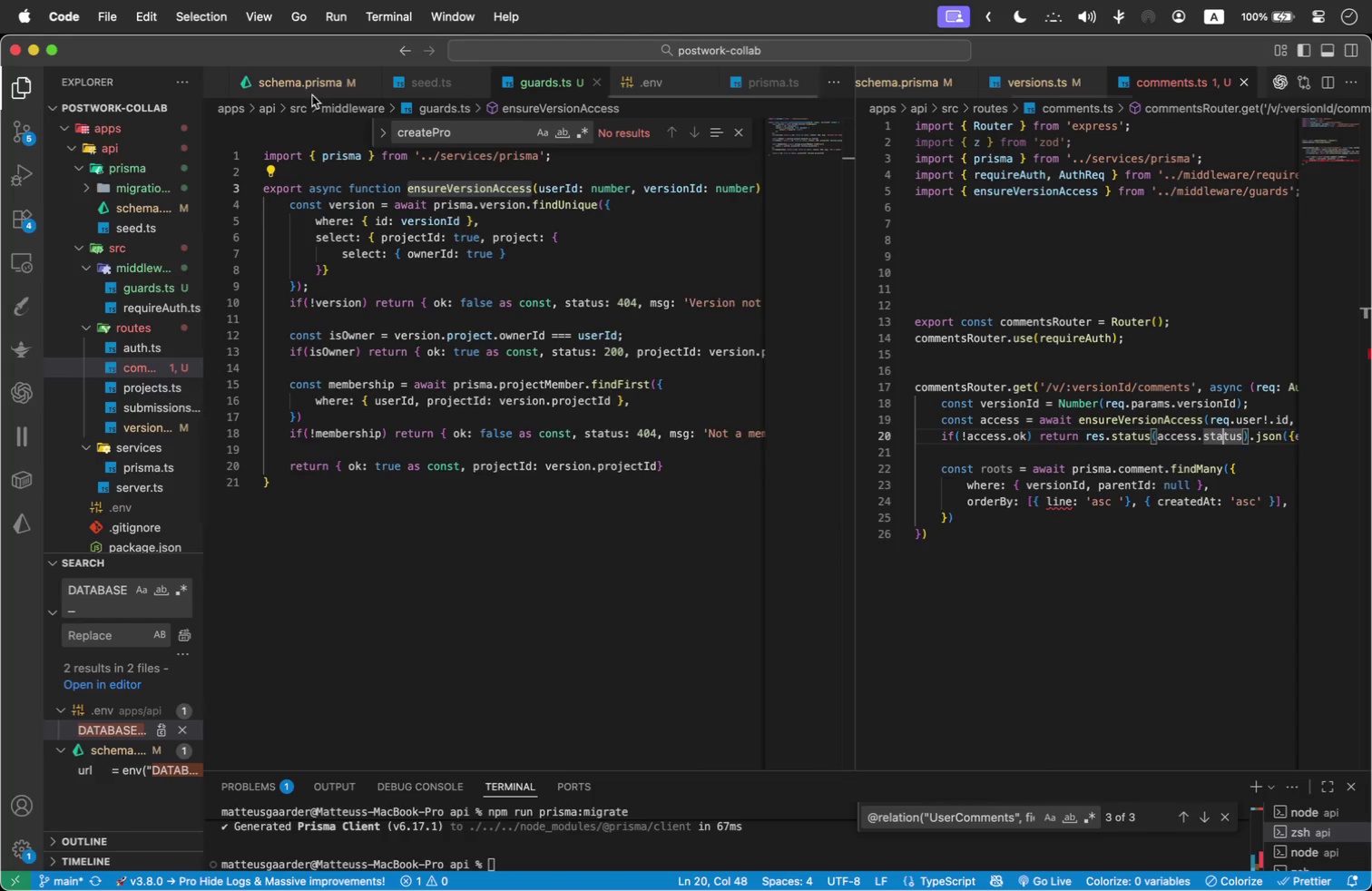 
left_click([299, 83])
 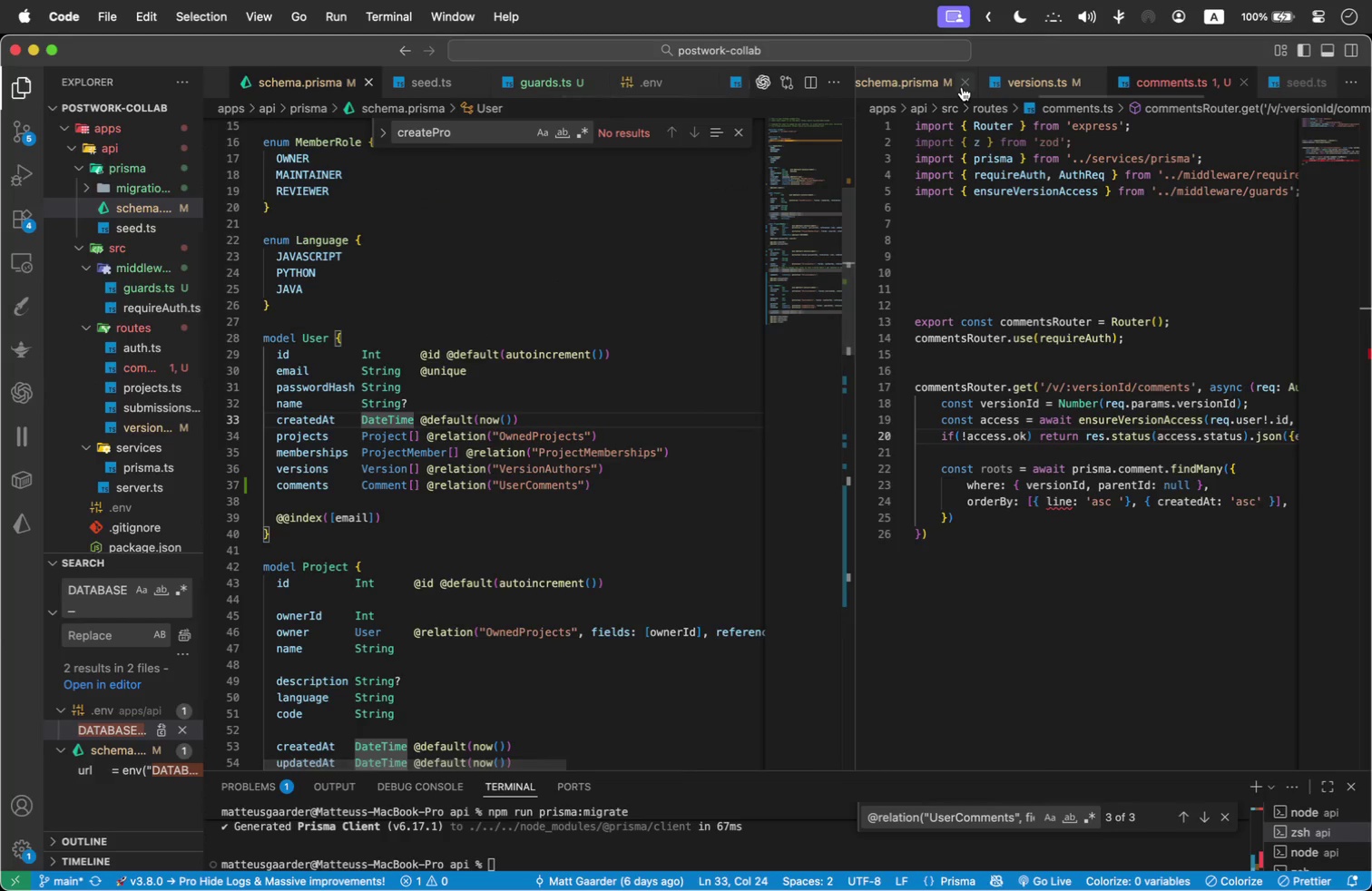 
left_click([962, 87])
 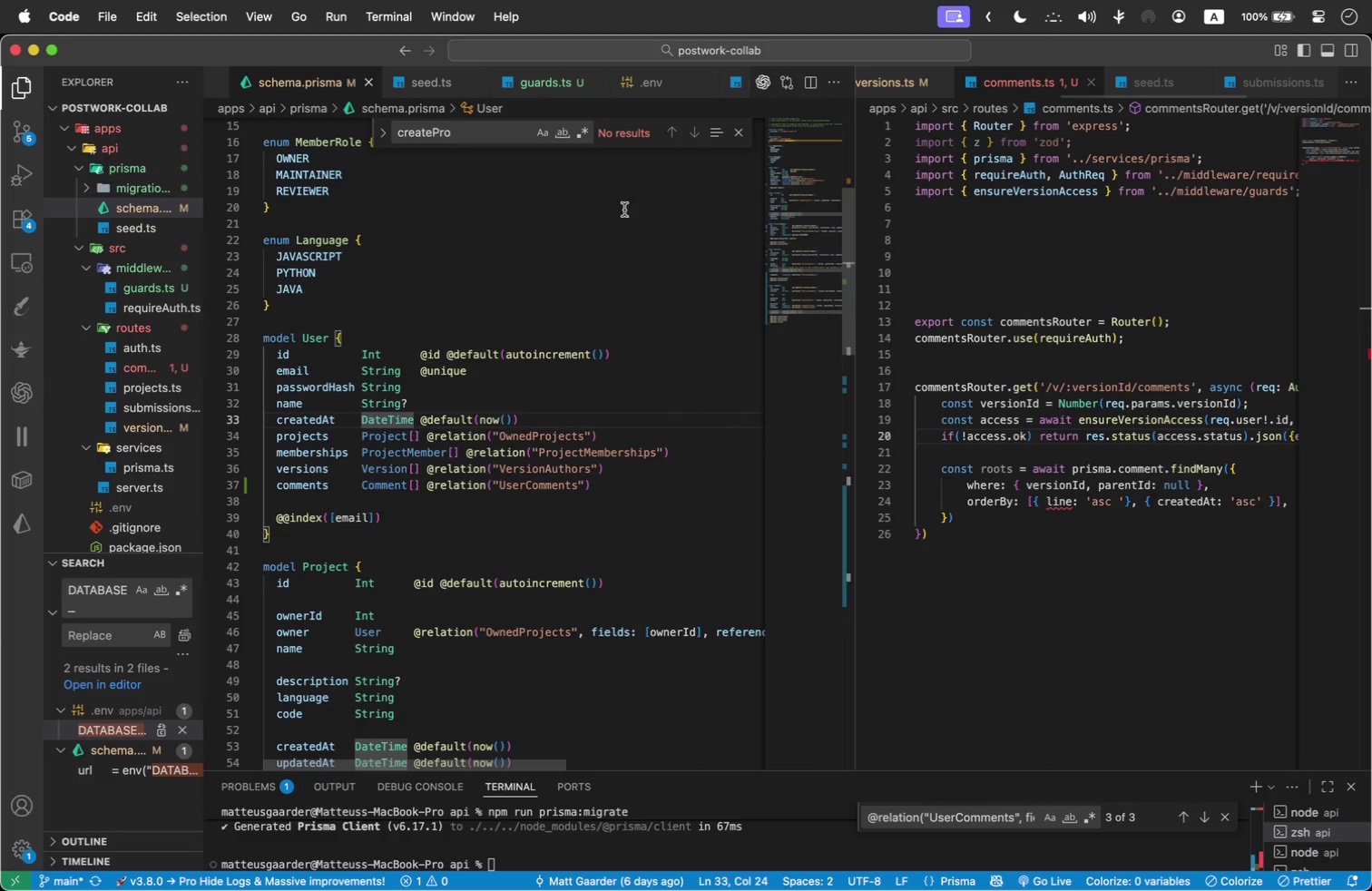 
scroll: coordinate [454, 319], scroll_direction: down, amount: 6.0
 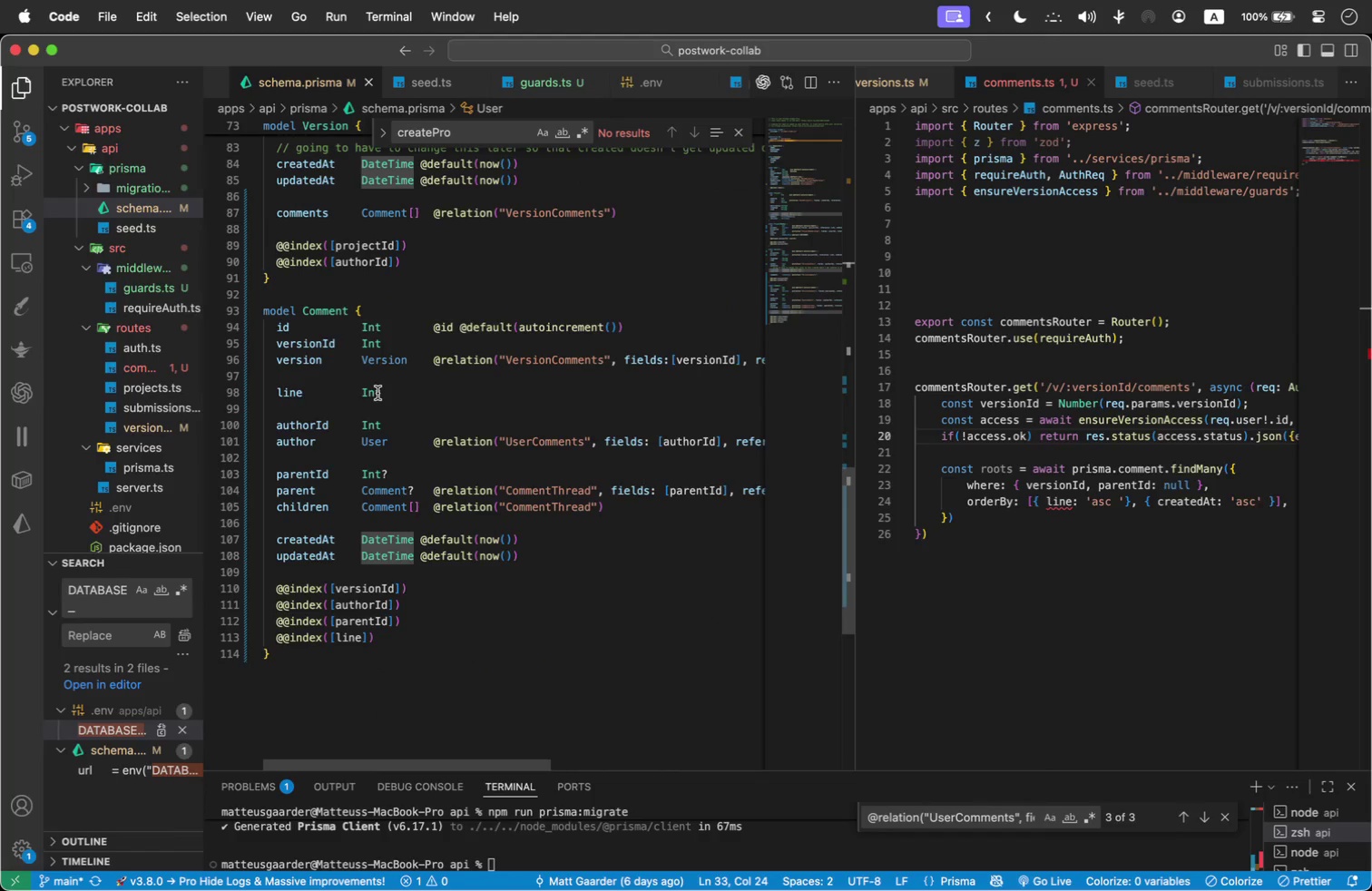 
wait(7.11)
 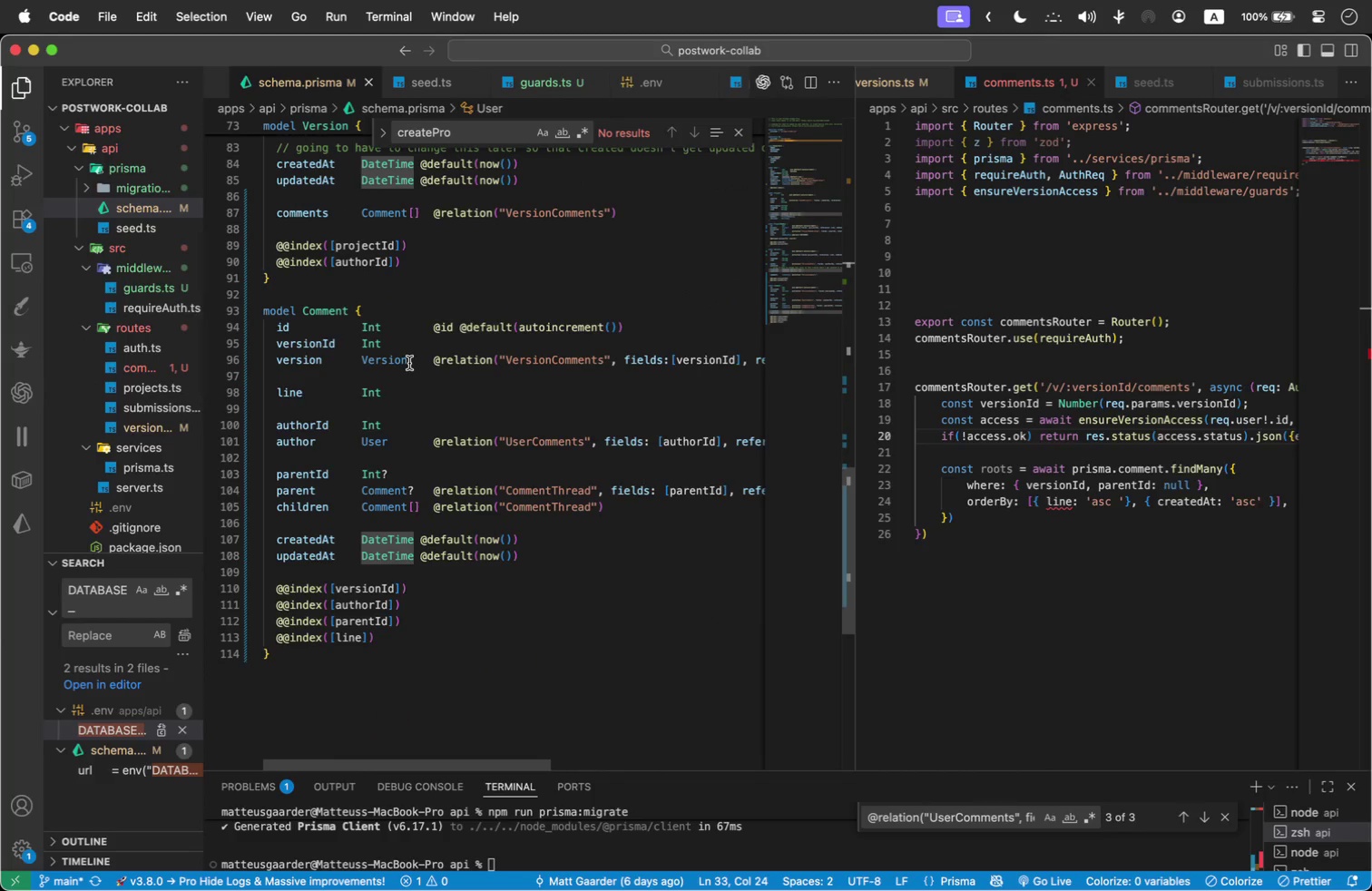 
left_click_drag(start_coordinate=[856, 264], to_coordinate=[459, 273])
 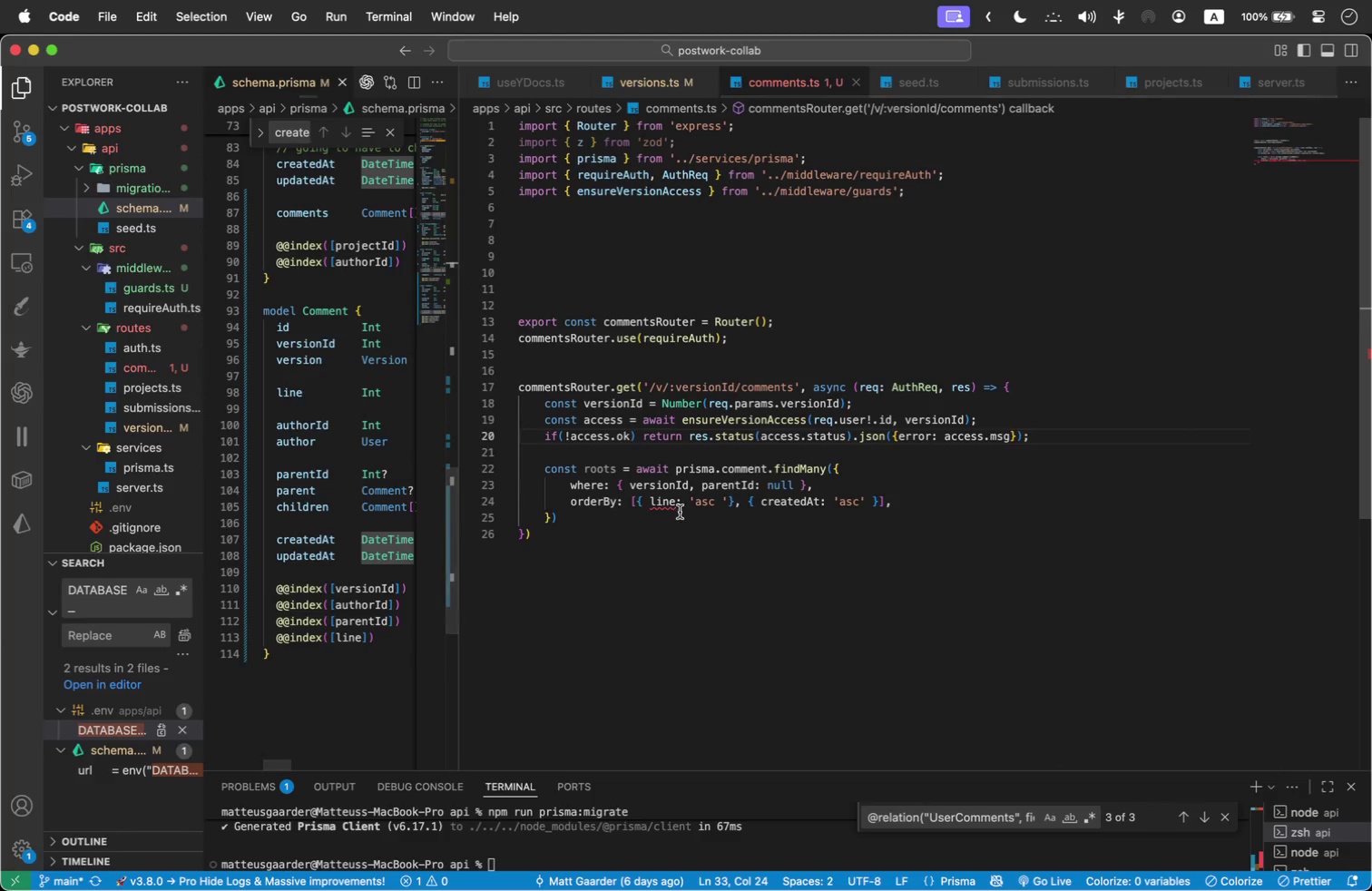 
mouse_move([695, 501])
 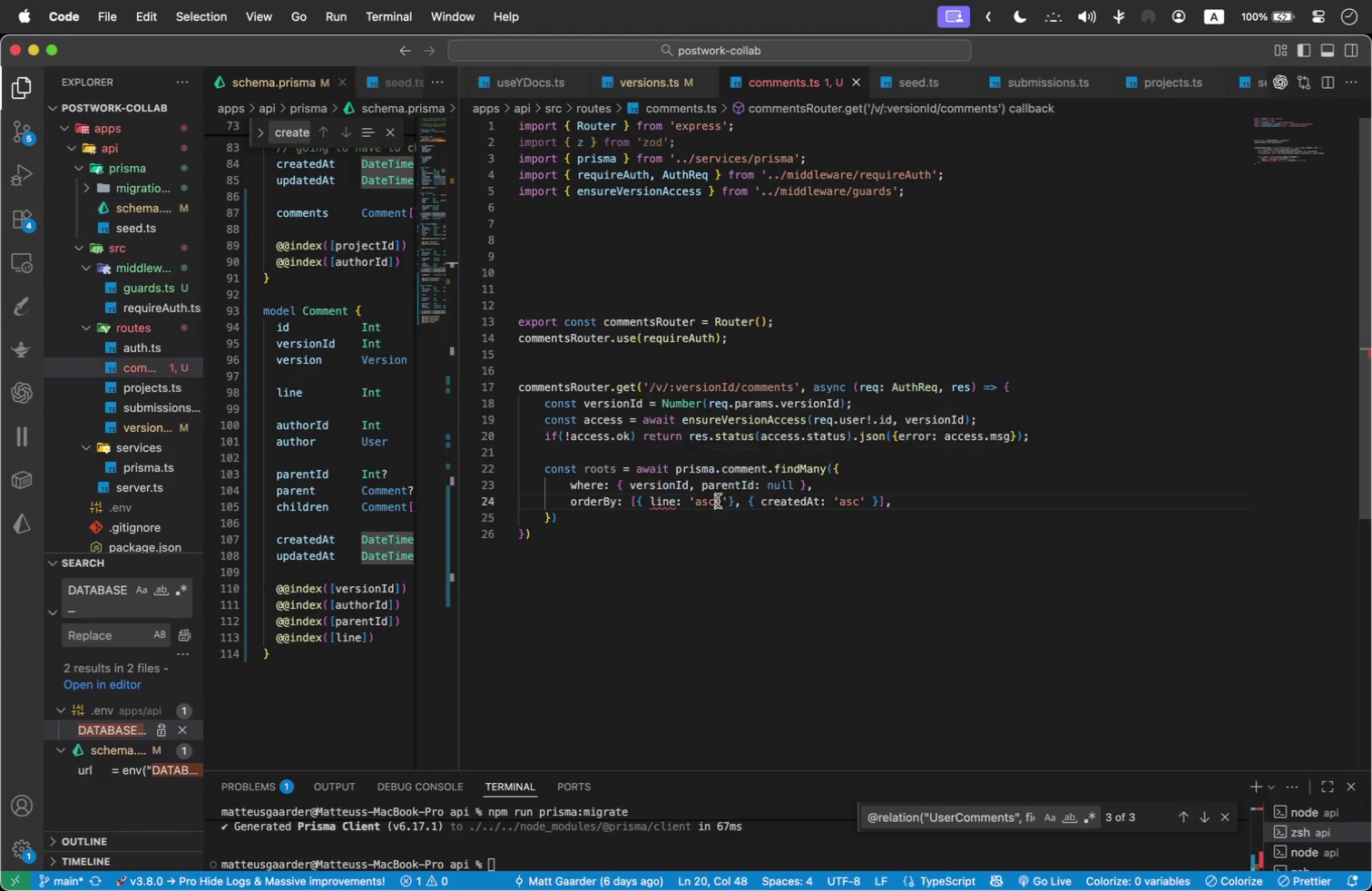 
left_click([718, 501])
 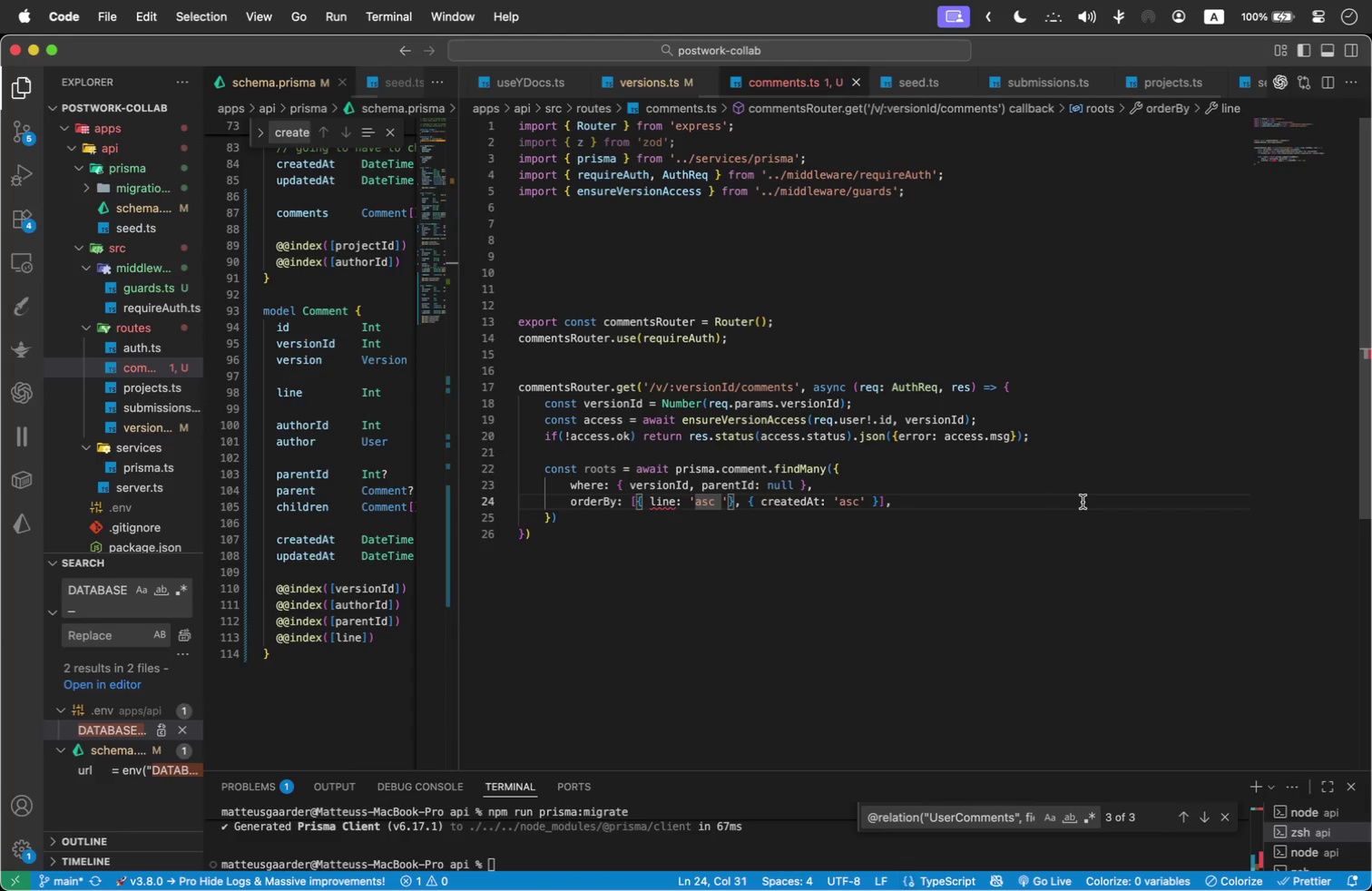 
key(ArrowRight)
 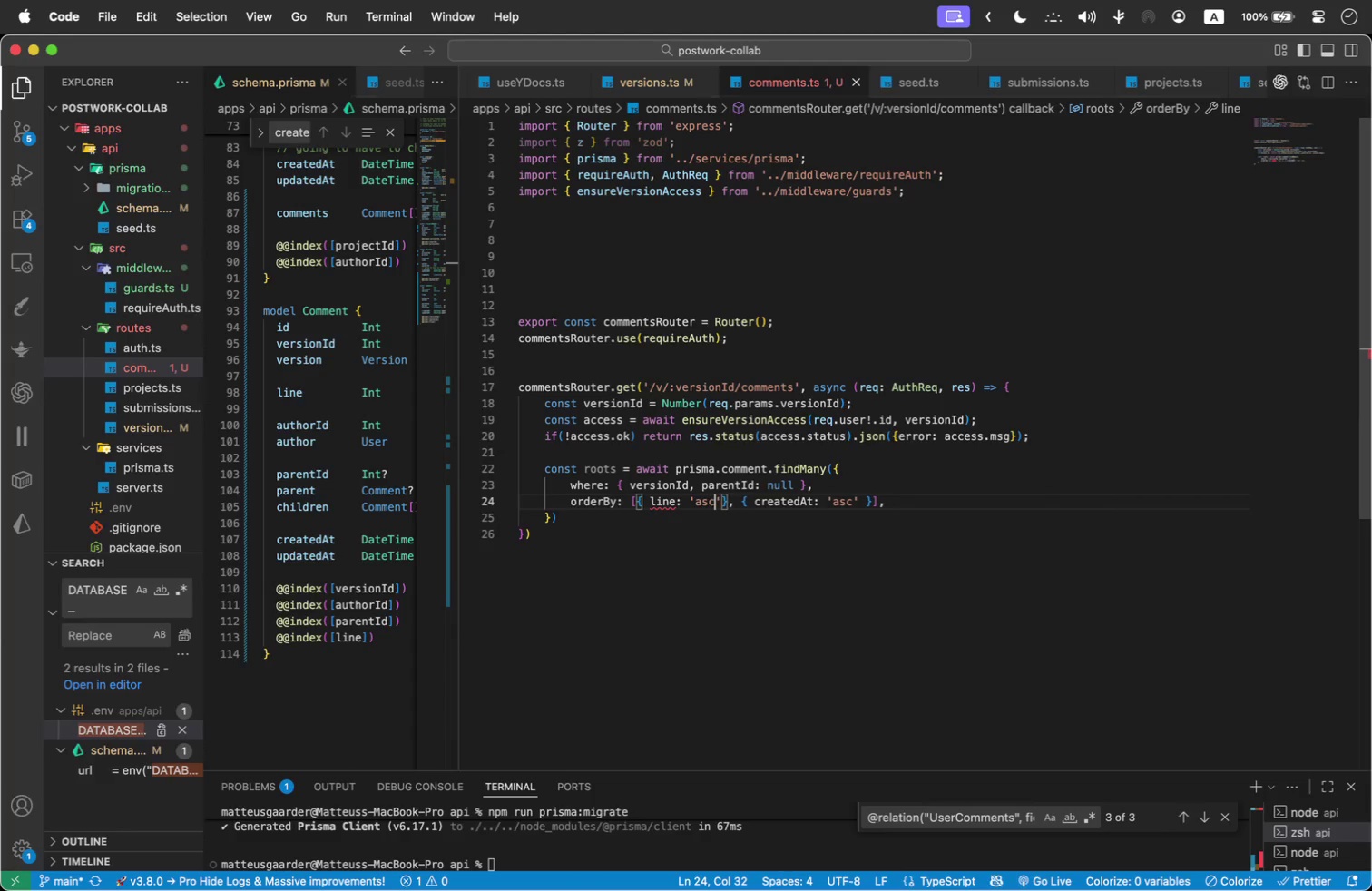 
key(Backspace)
 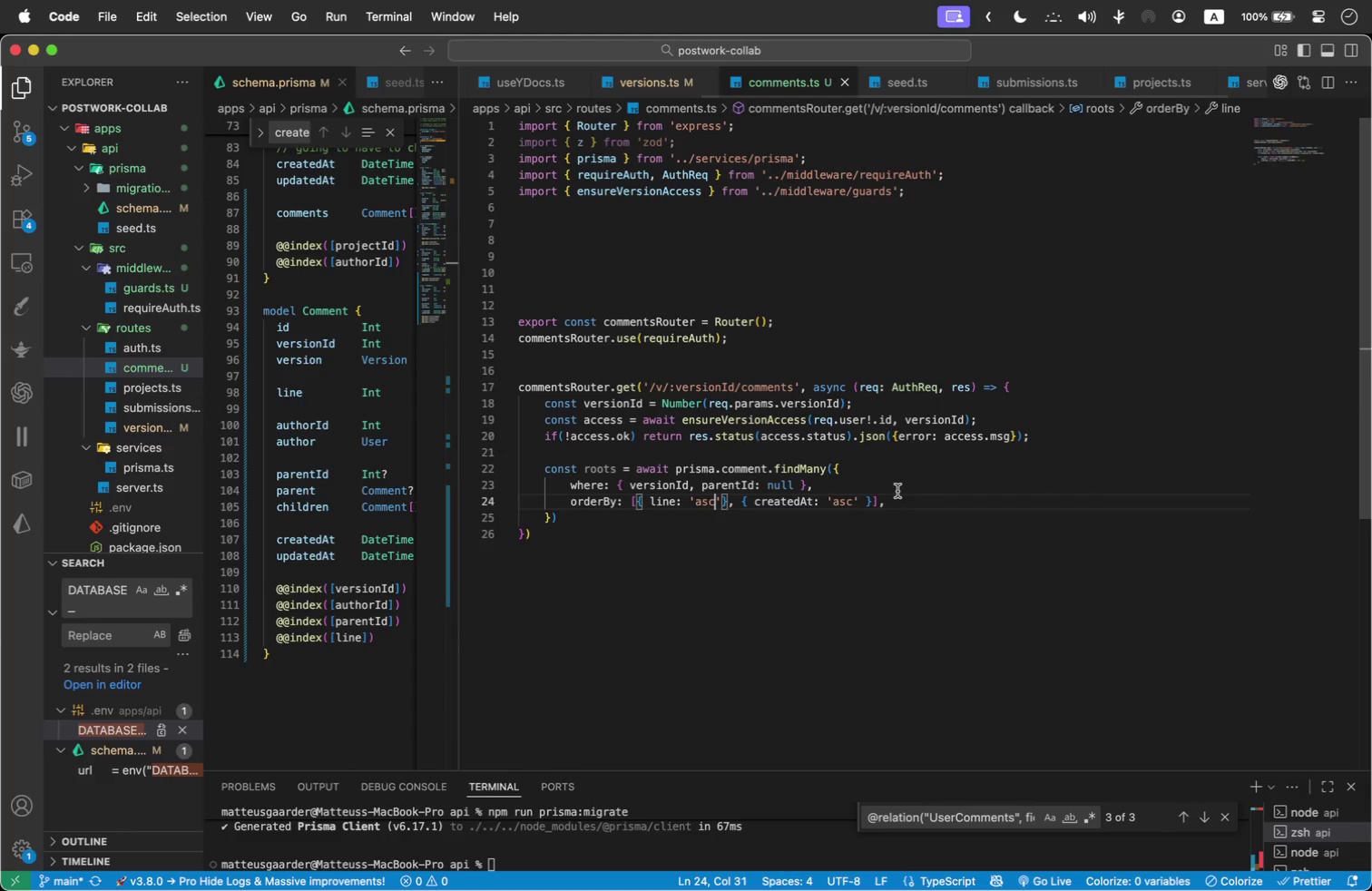 
left_click([897, 507])
 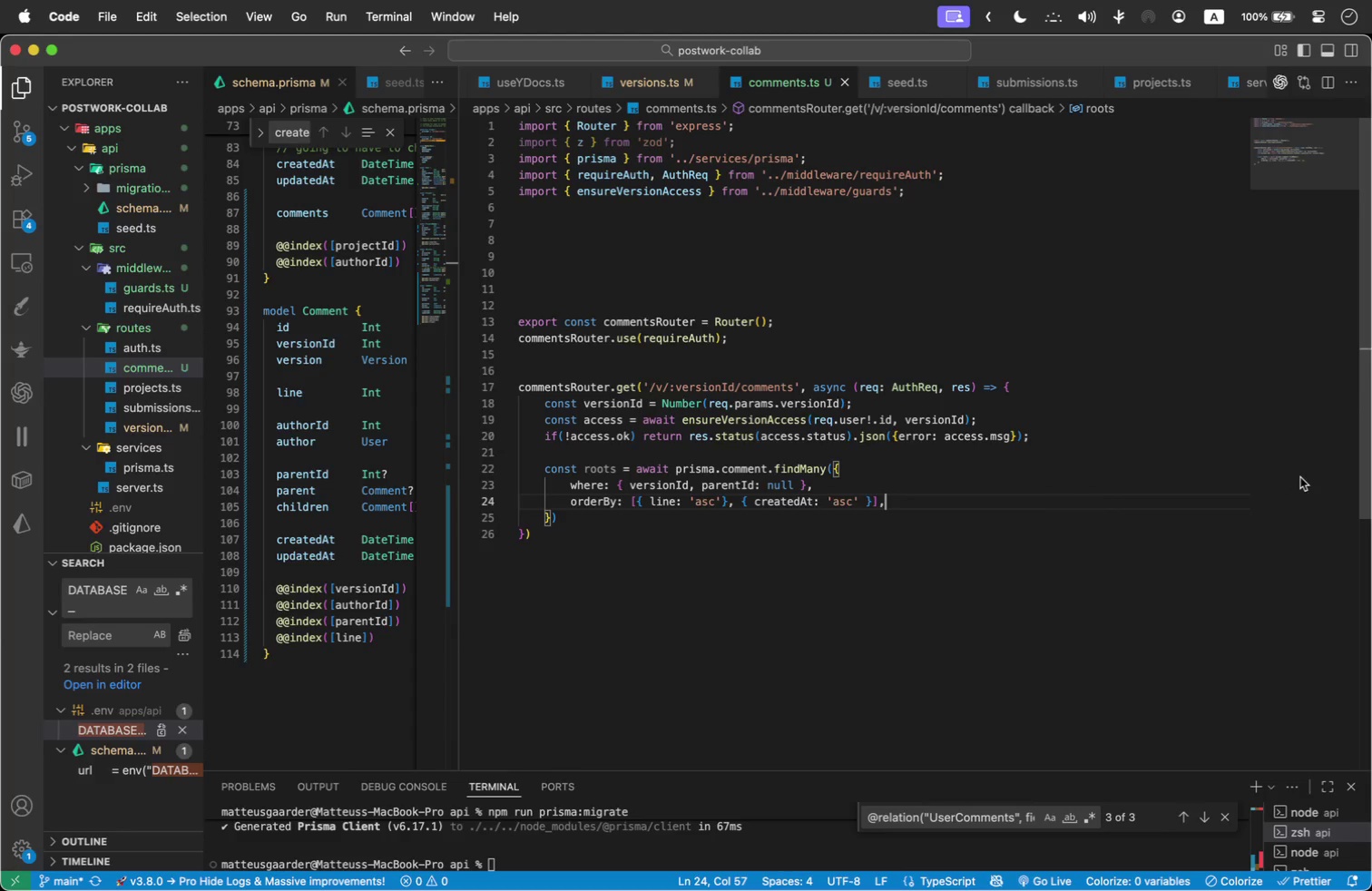 
key(Enter)
 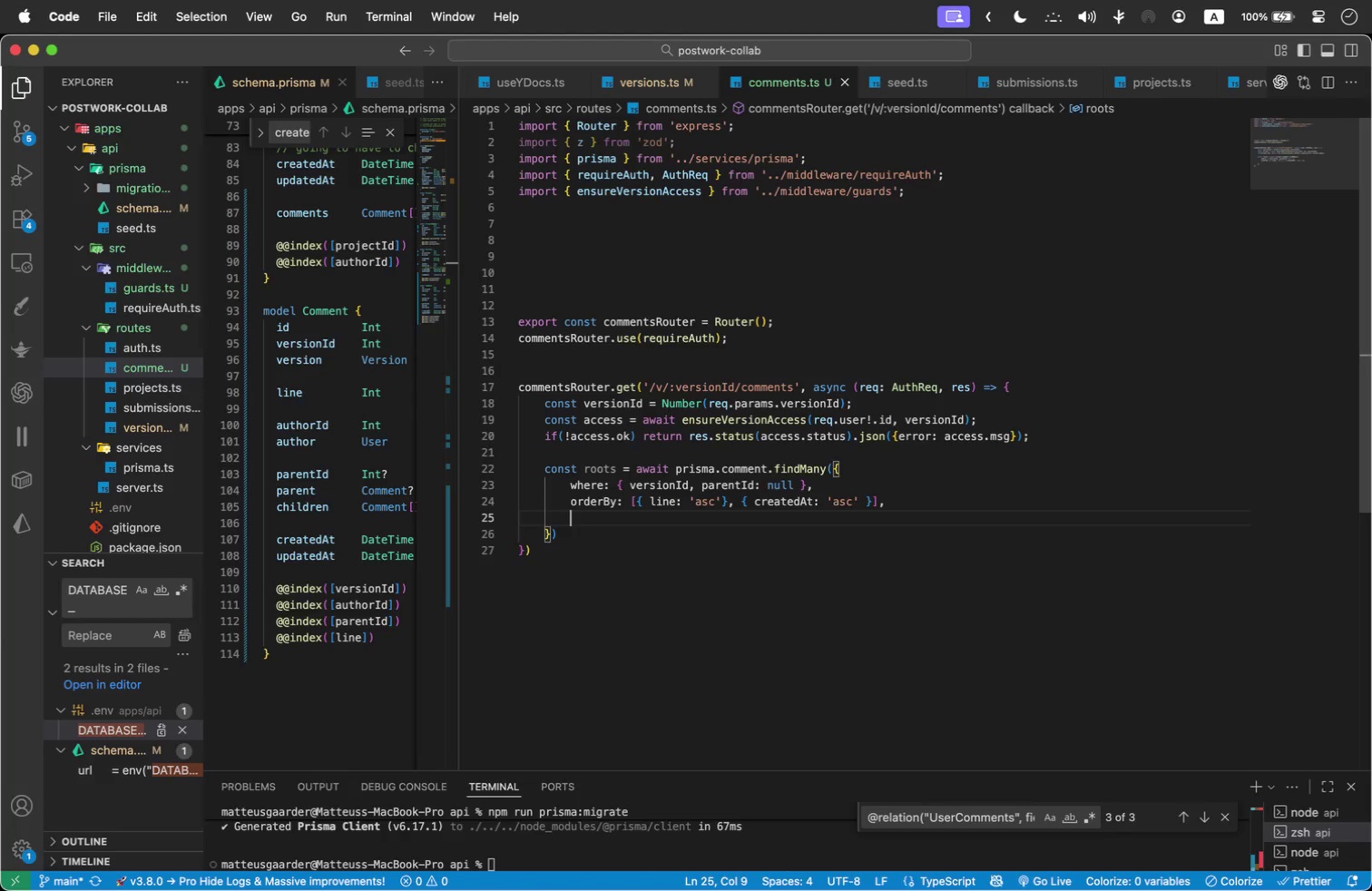 
wait(5.35)
 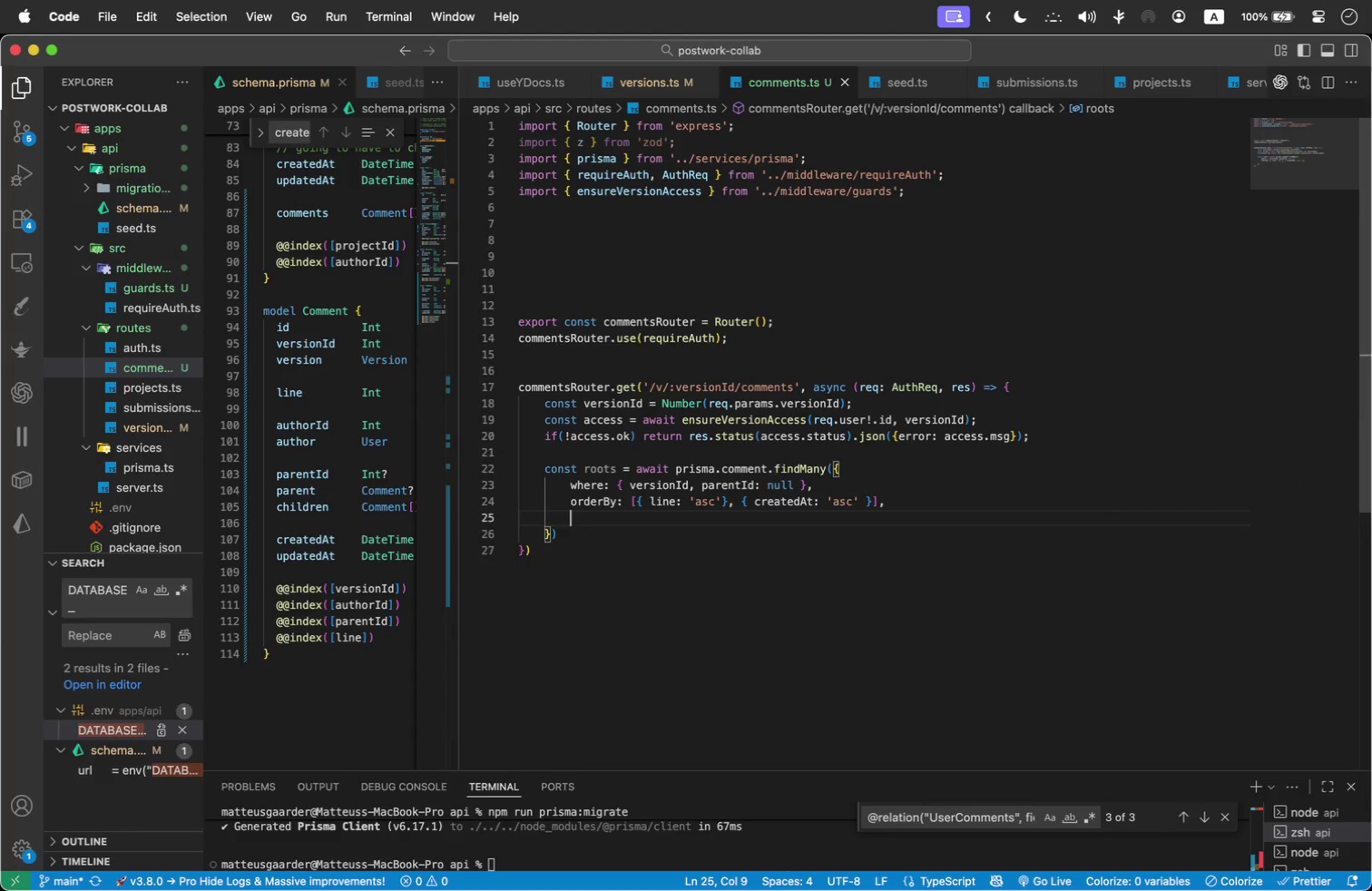 
type(in)
 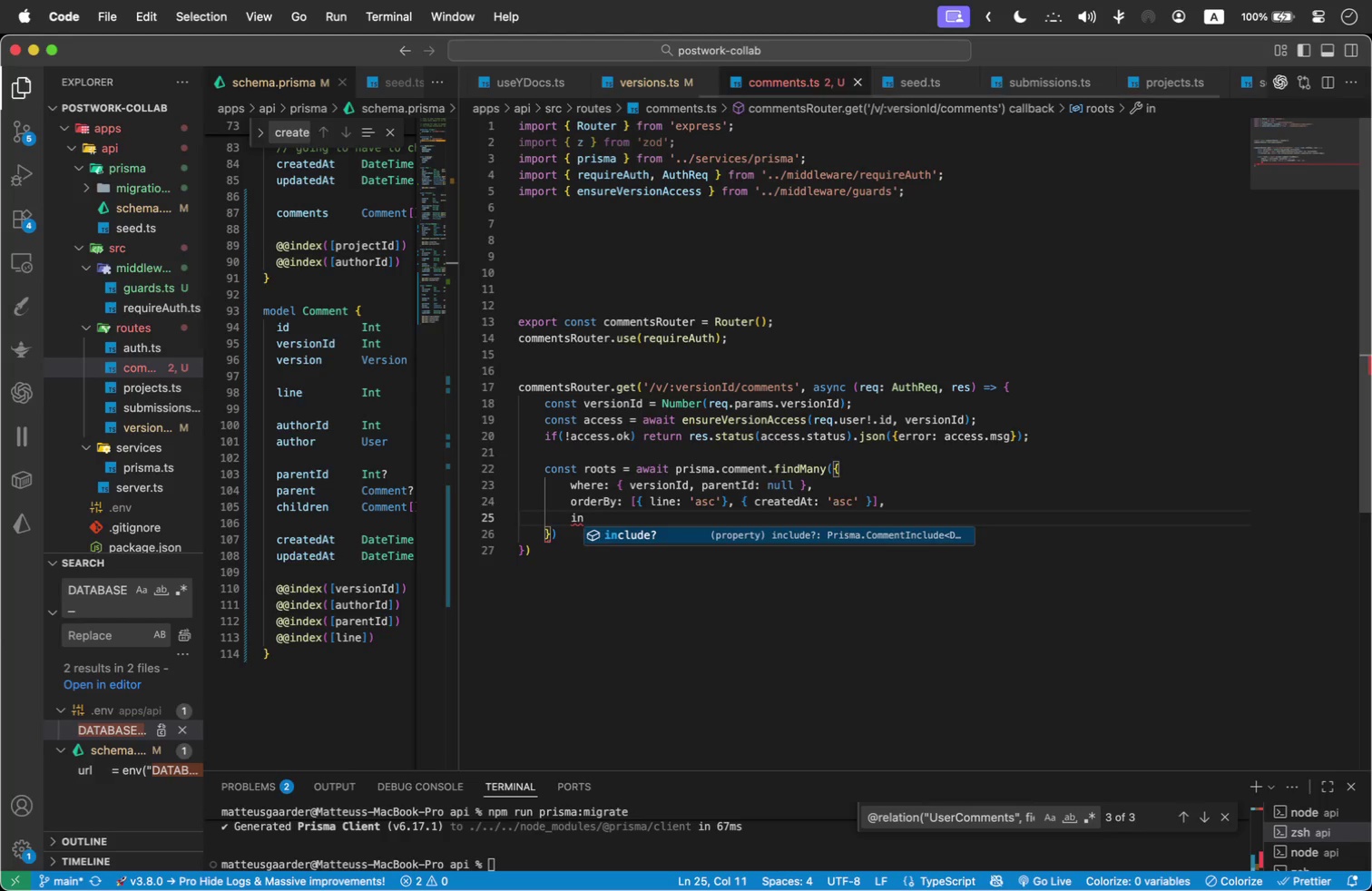 
key(Enter)
 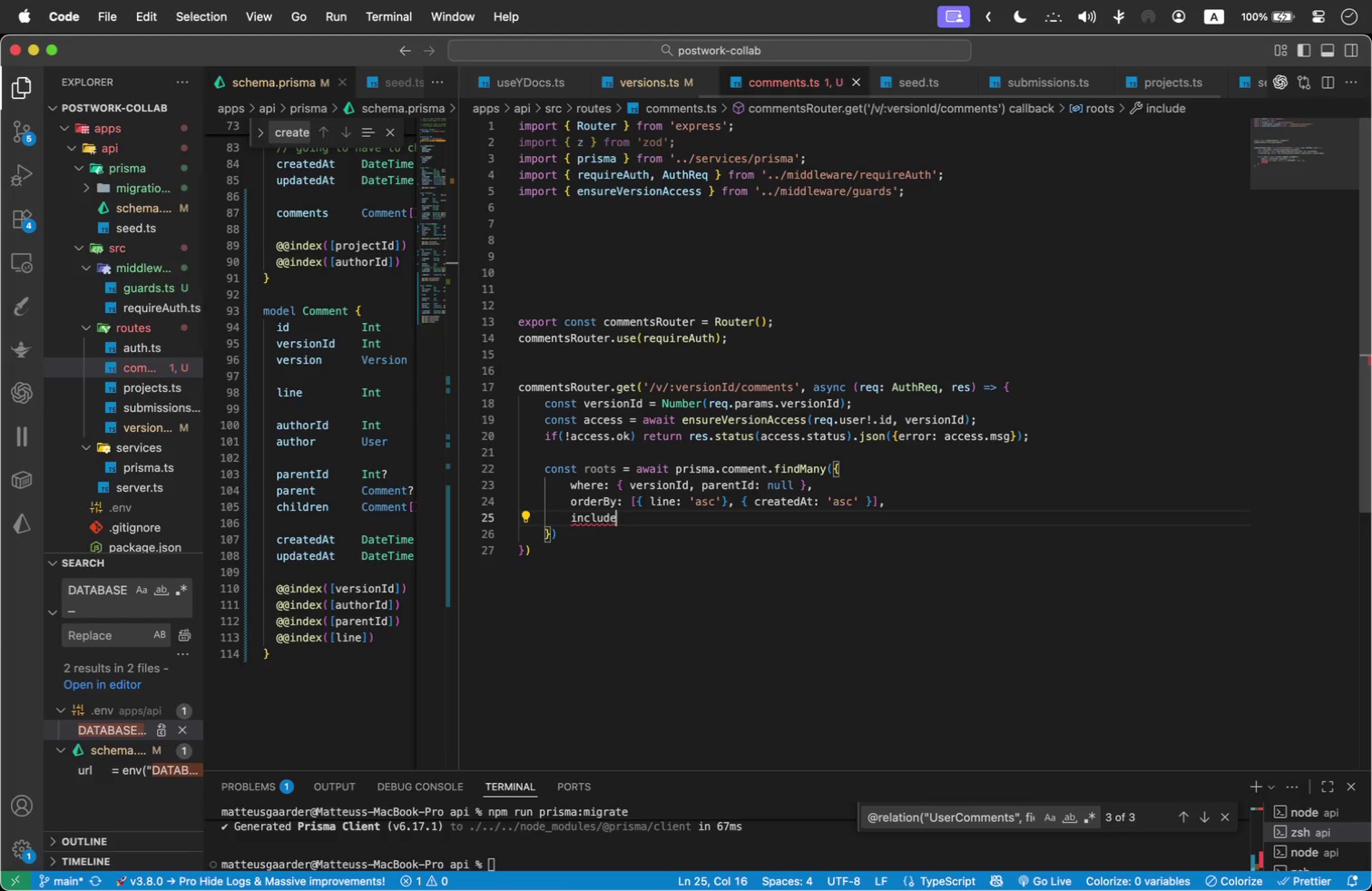 
key(Shift+Semicolon)
 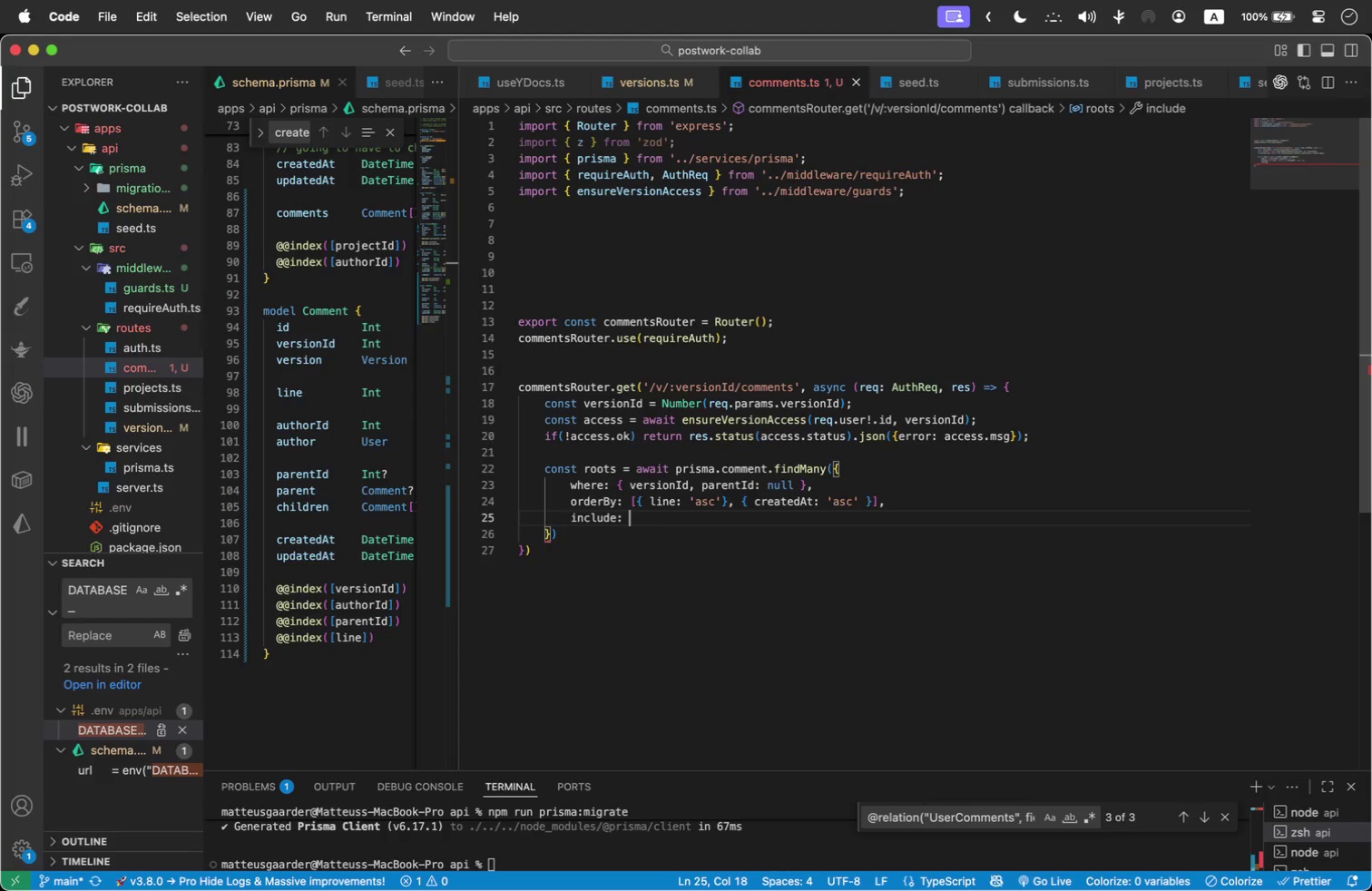 
key(Space)
 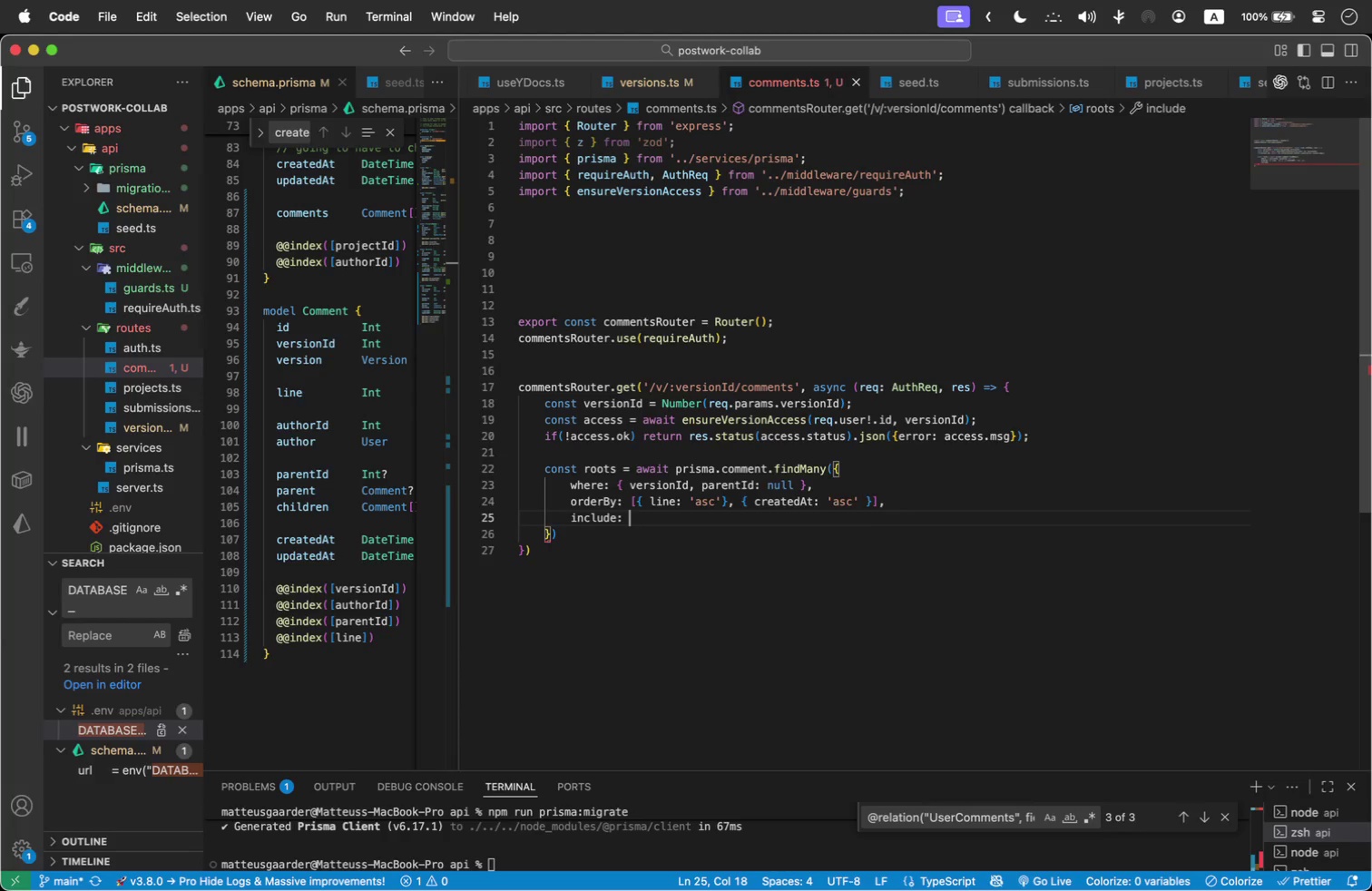 
key(Shift+BracketLeft)
 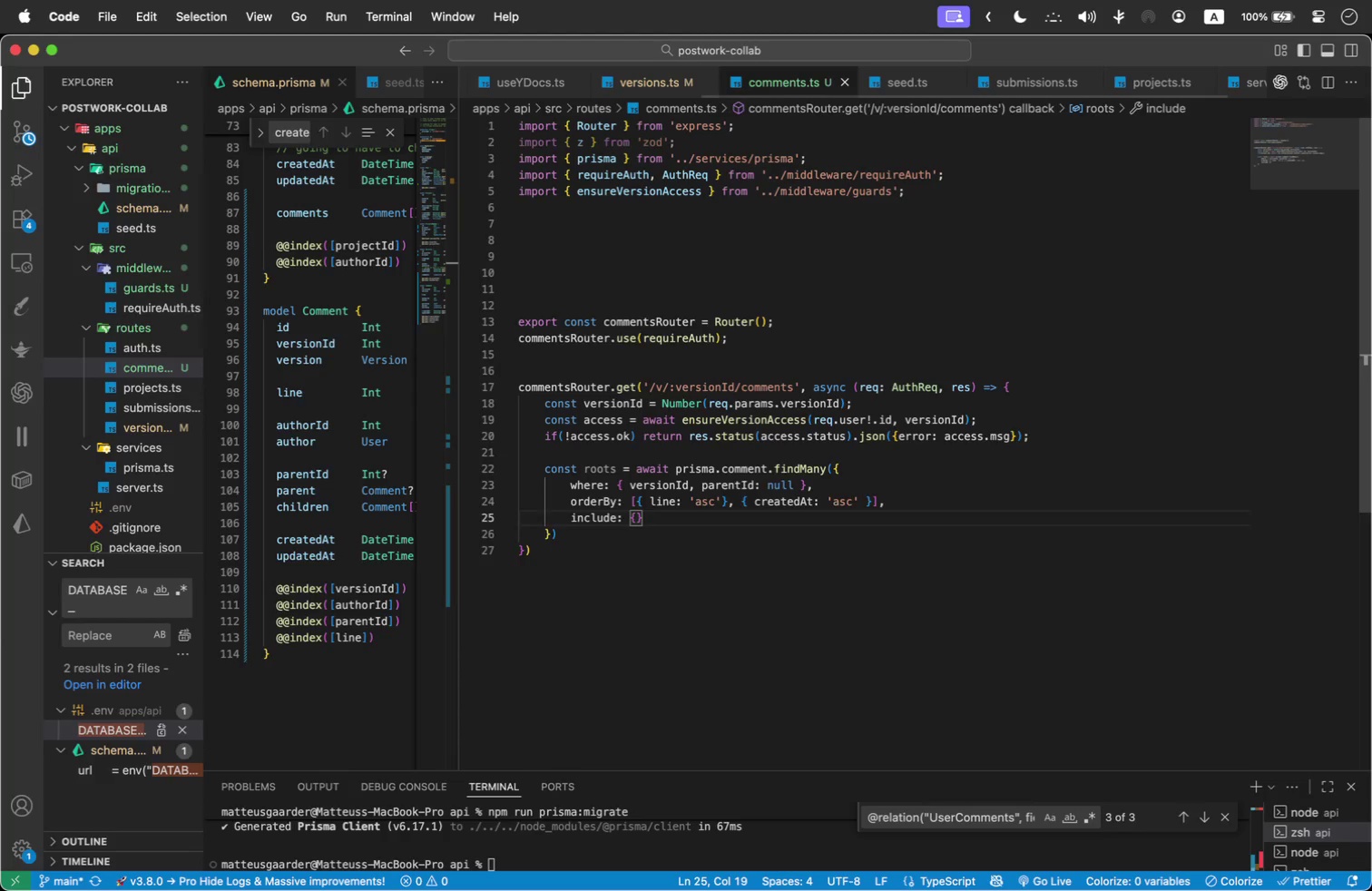 
key(Enter)
 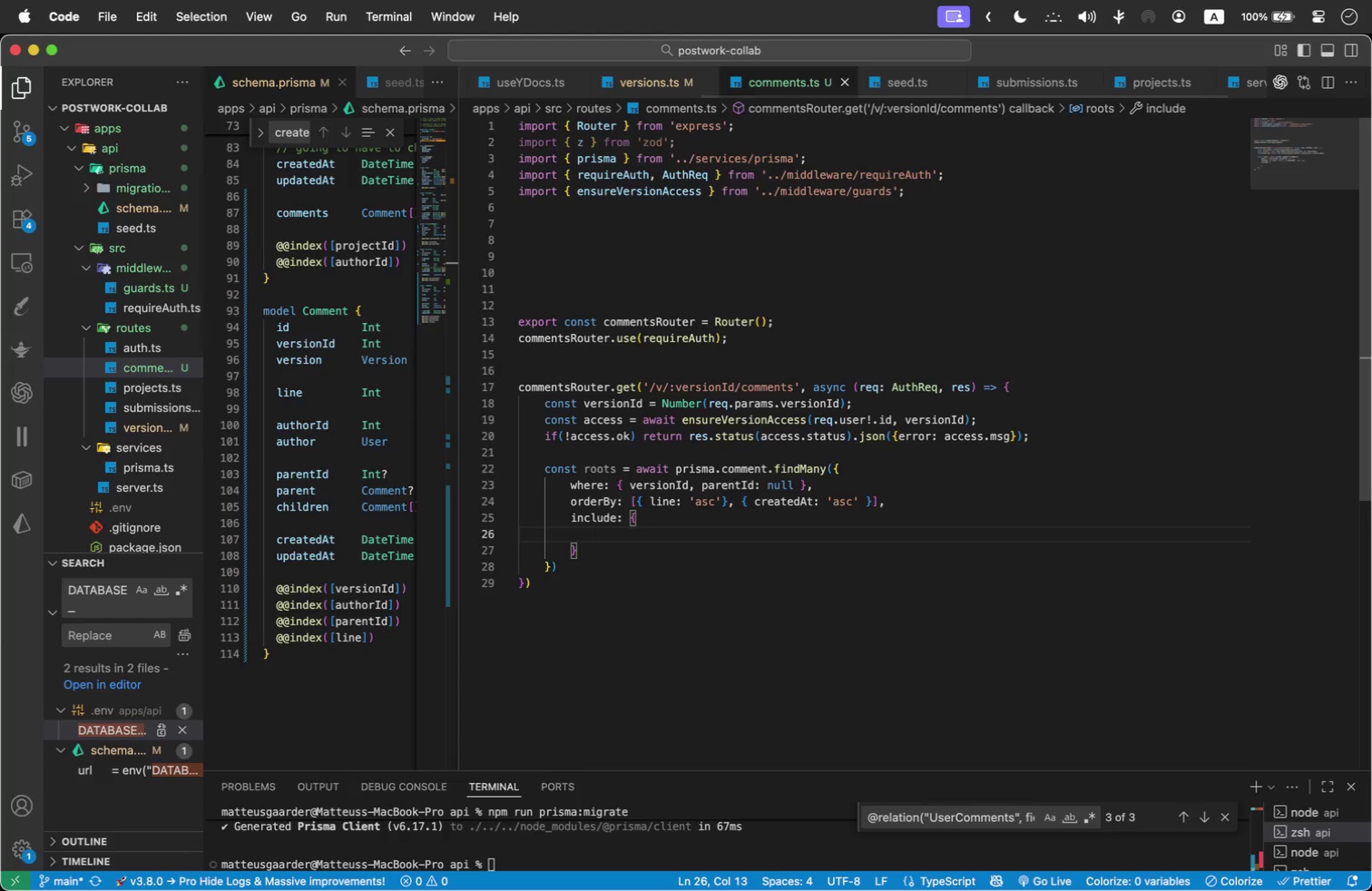 
type(author)
 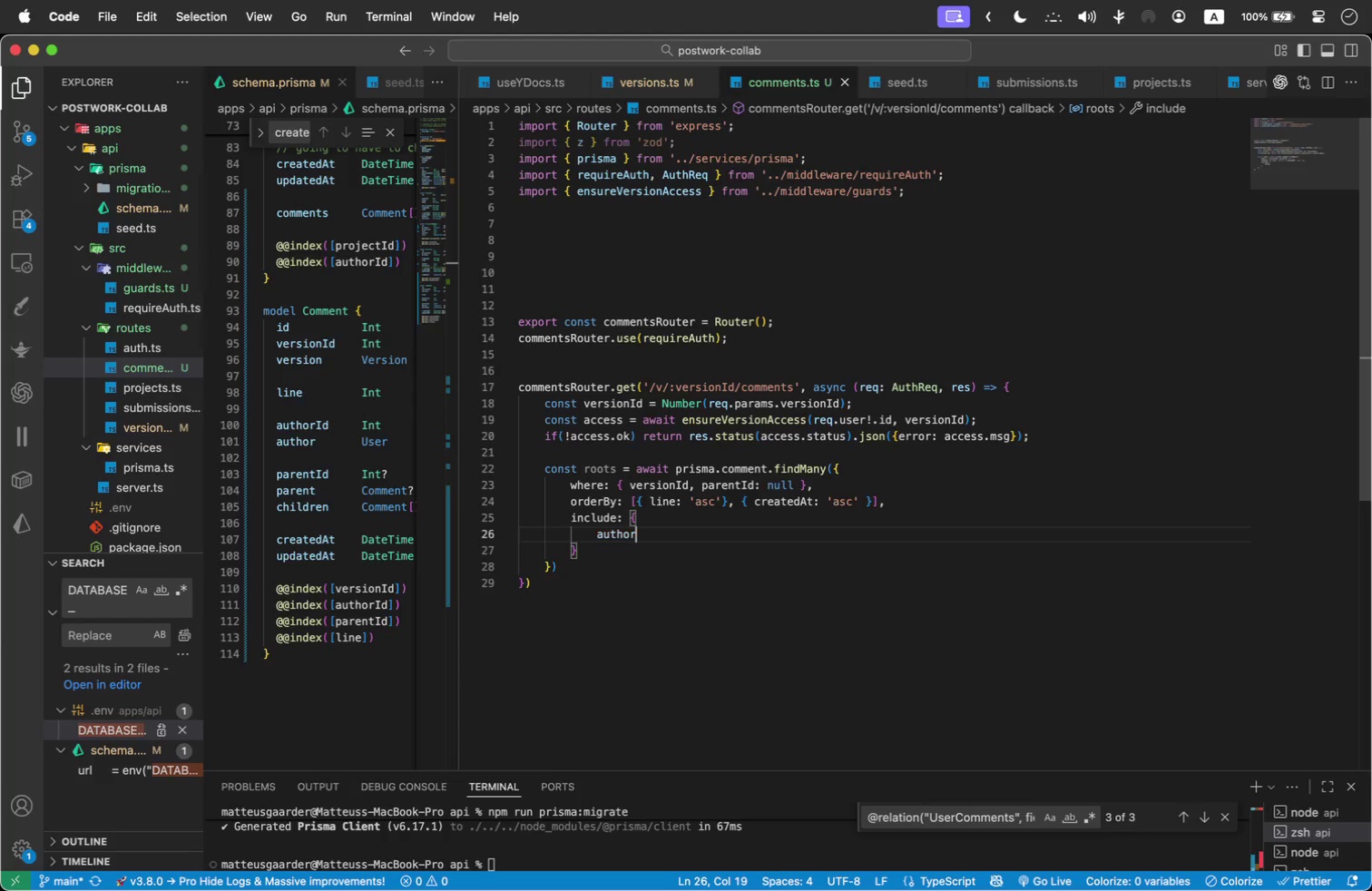 
key(Enter)
 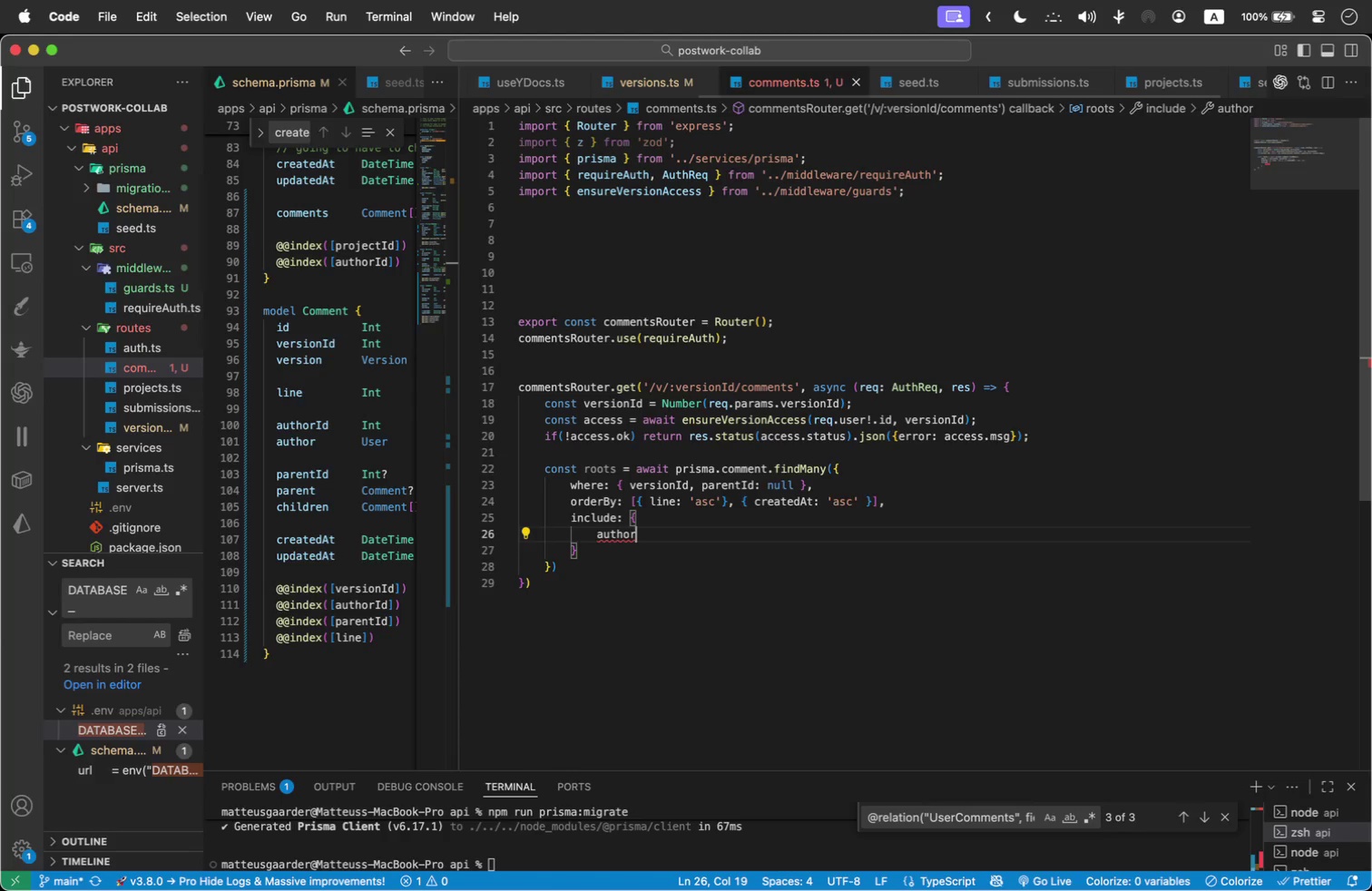 
key(Shift+Semicolon)
 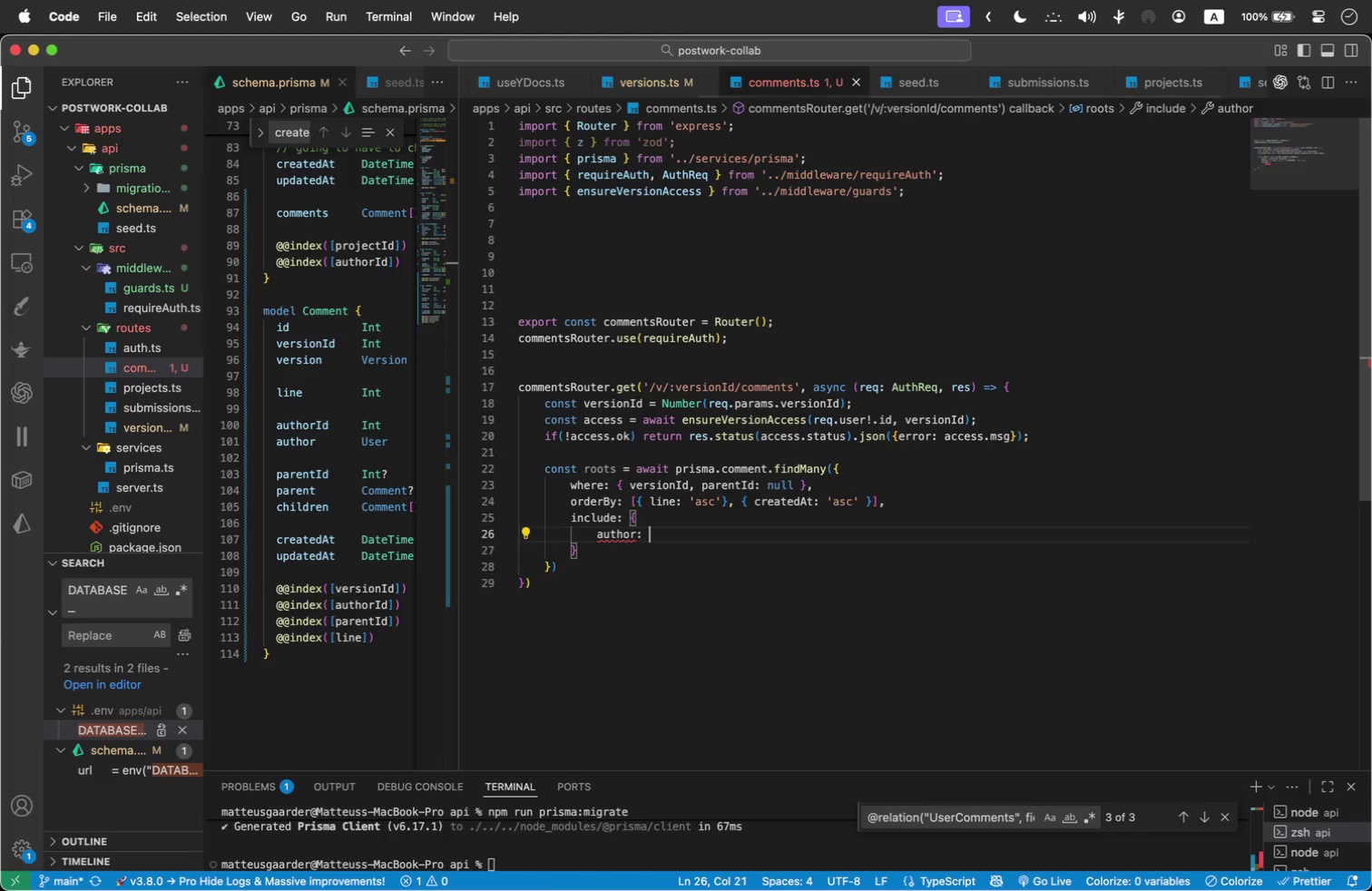 
key(Space)
 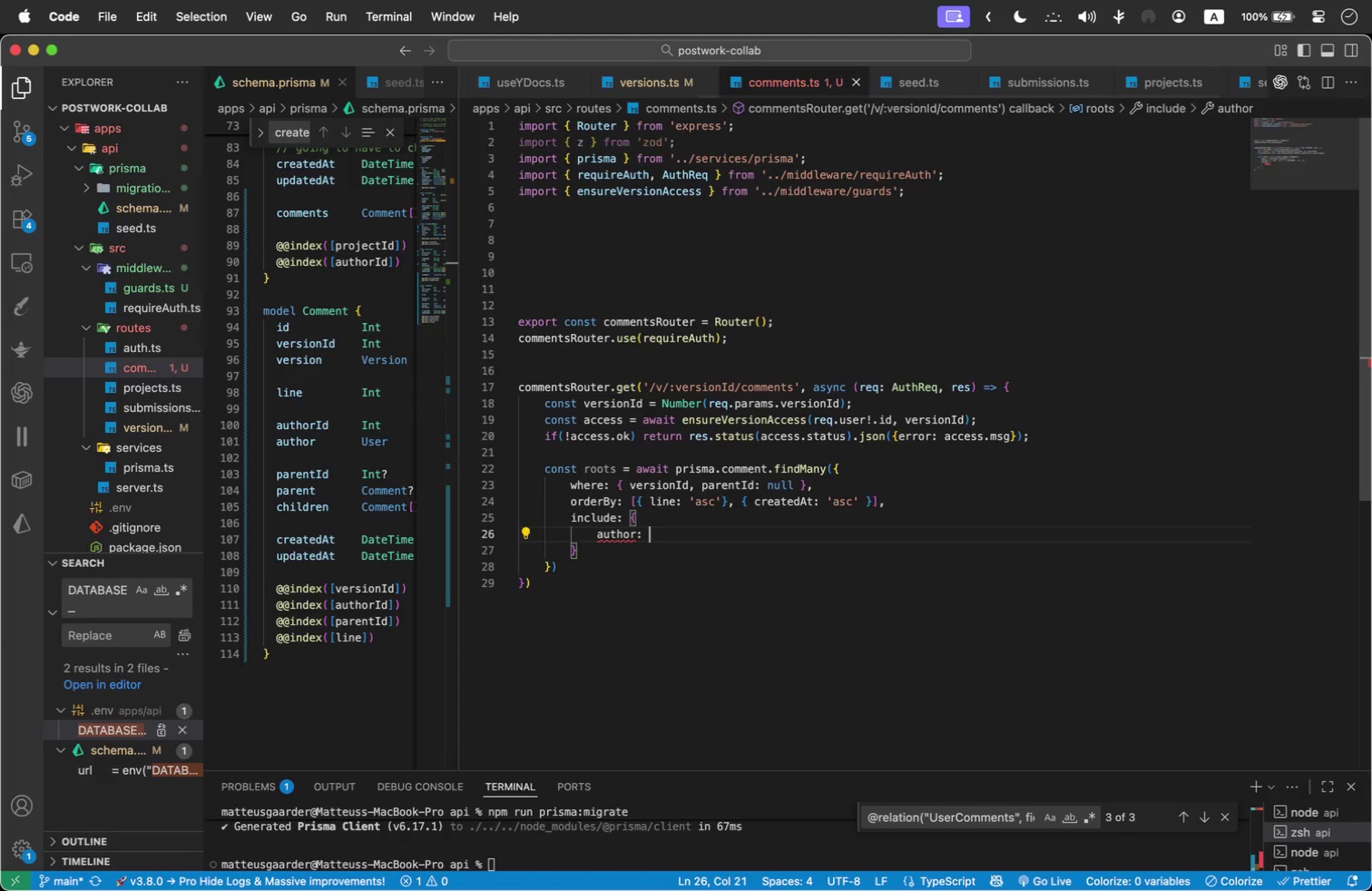 
key(Shift+BracketLeft)
 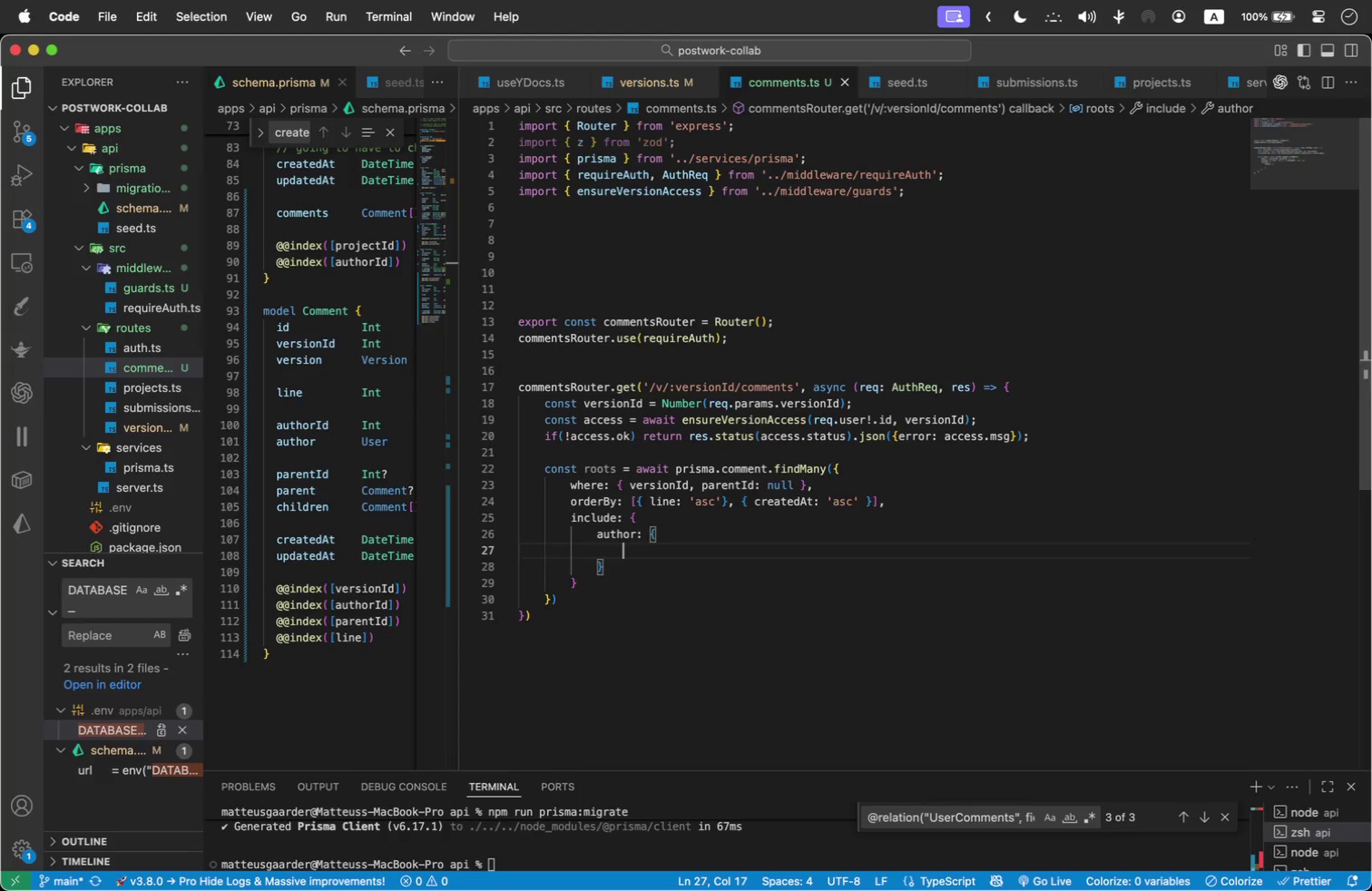 
key(Enter)
 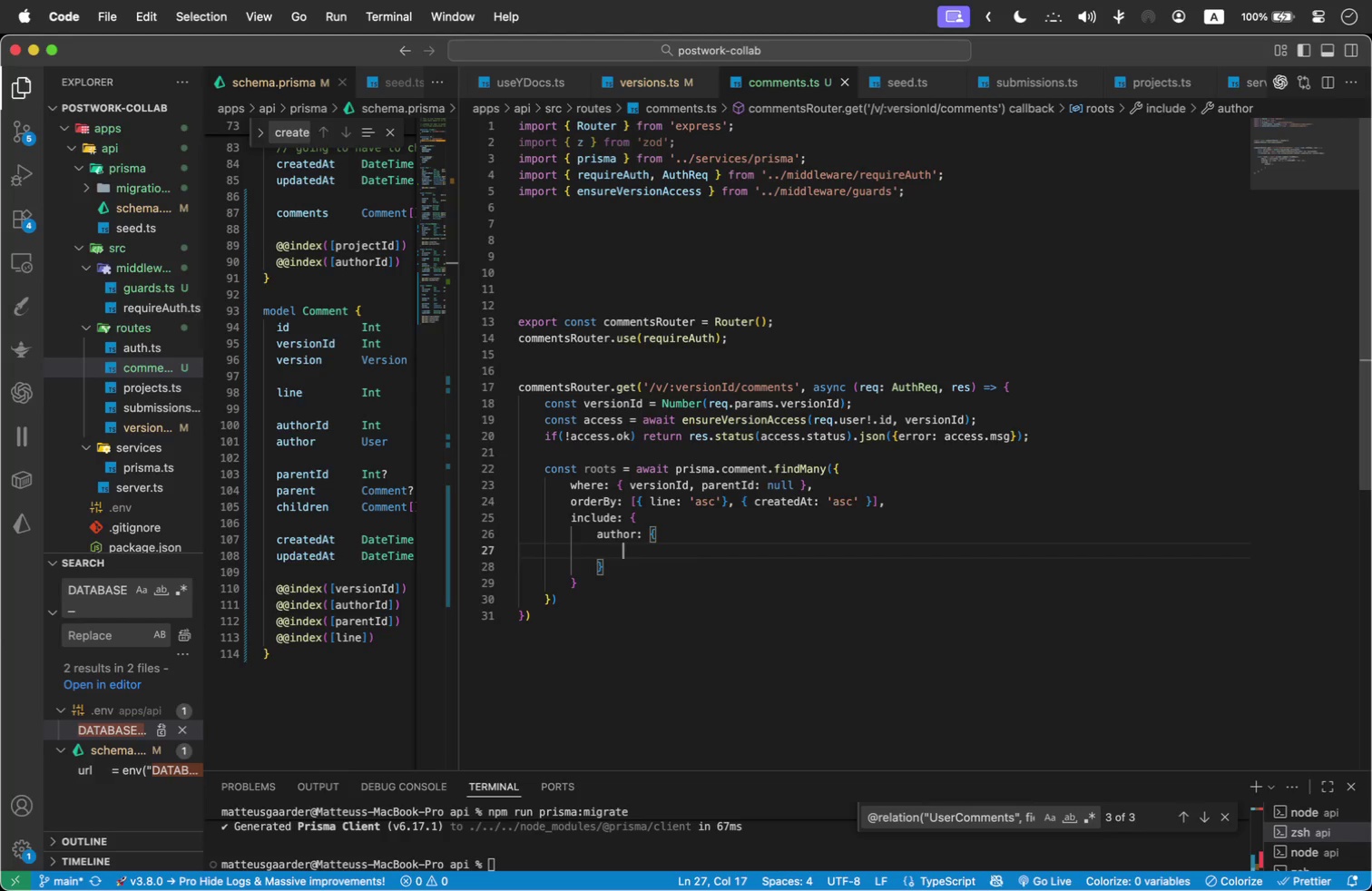 
type(select: { id: true, name: true)
key(Backspace)
key(Backspace)
key(Backspace)
type(rue, email: true )
 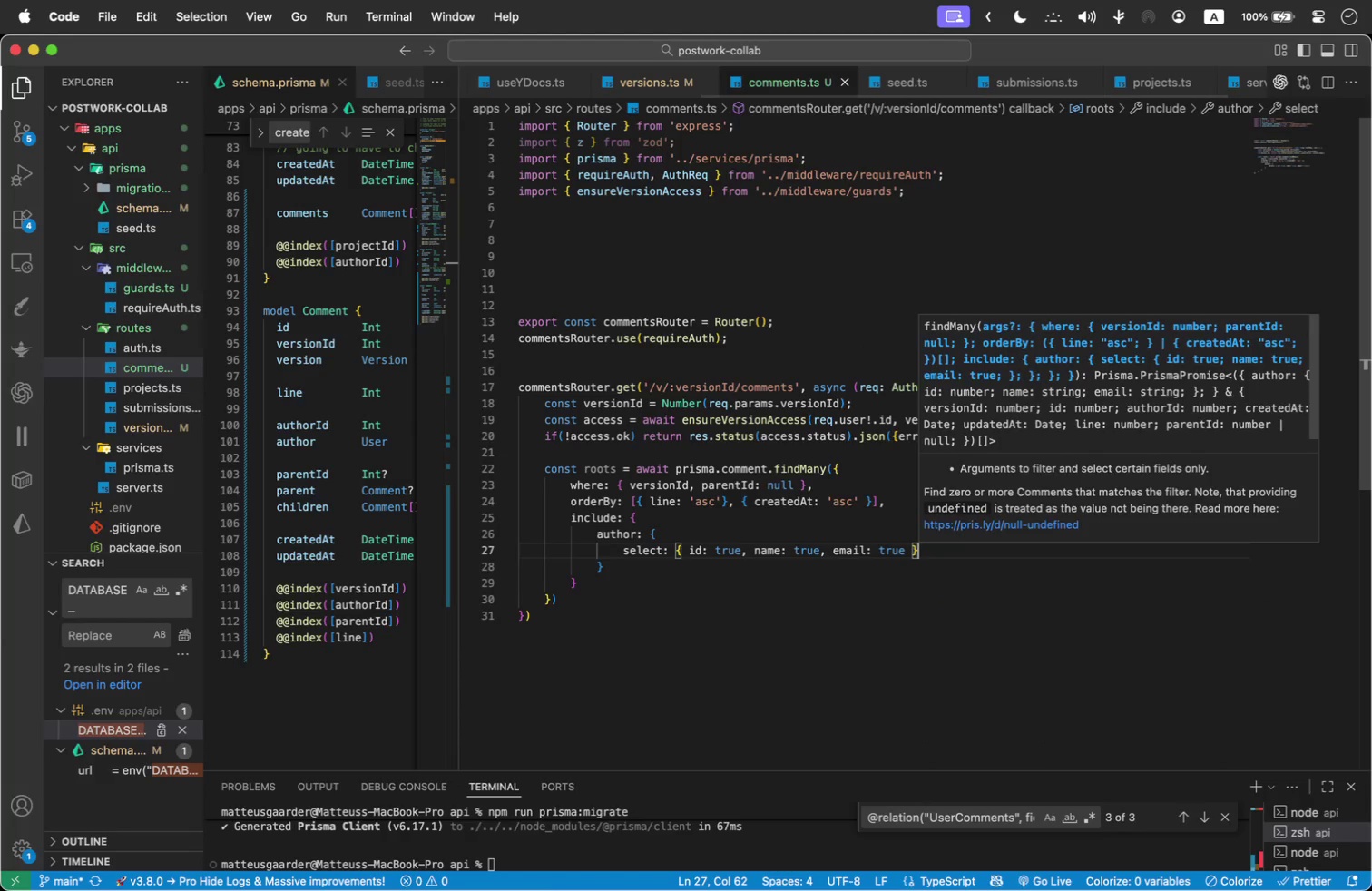 
 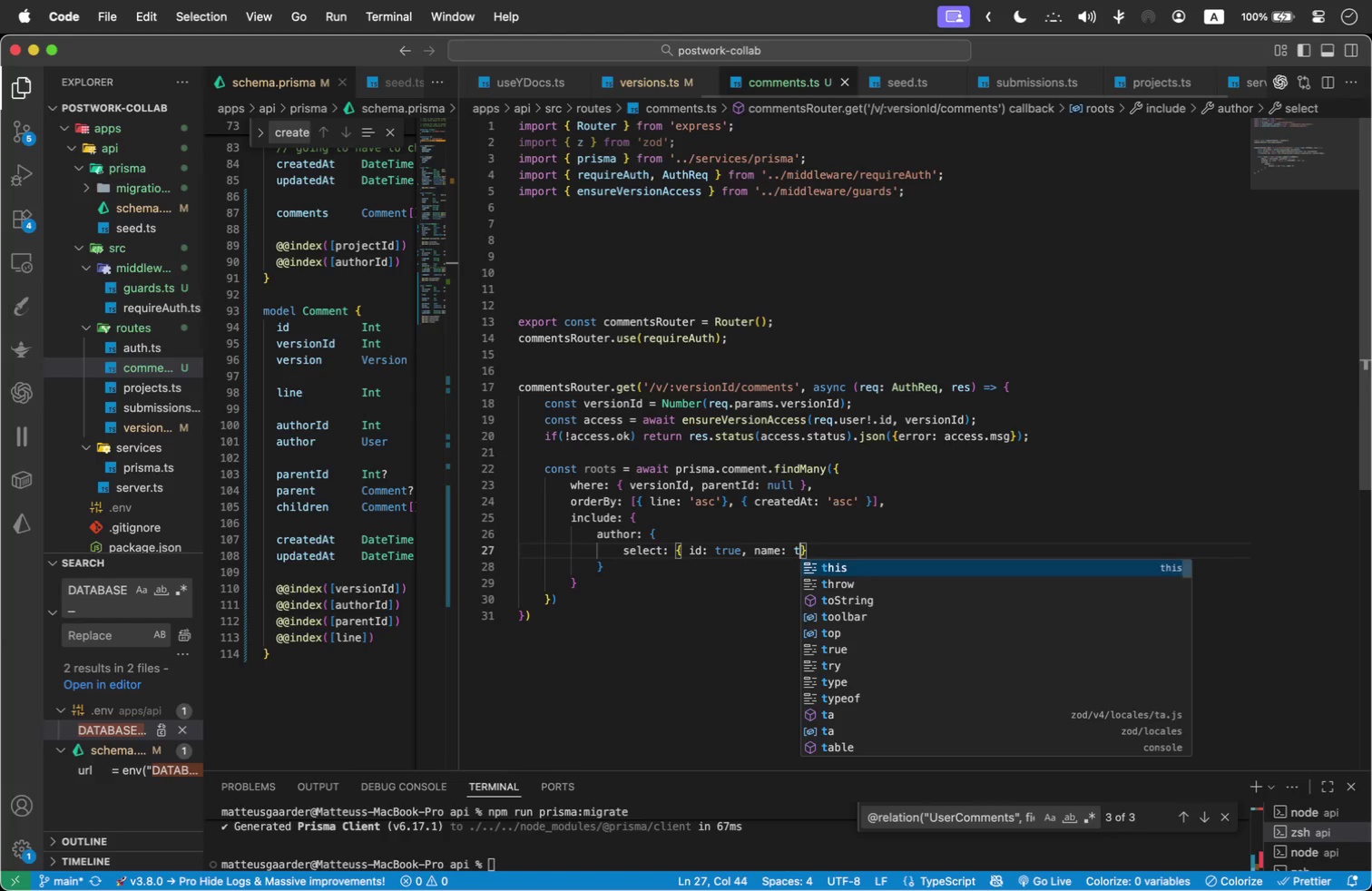 
key(ArrowRight)
 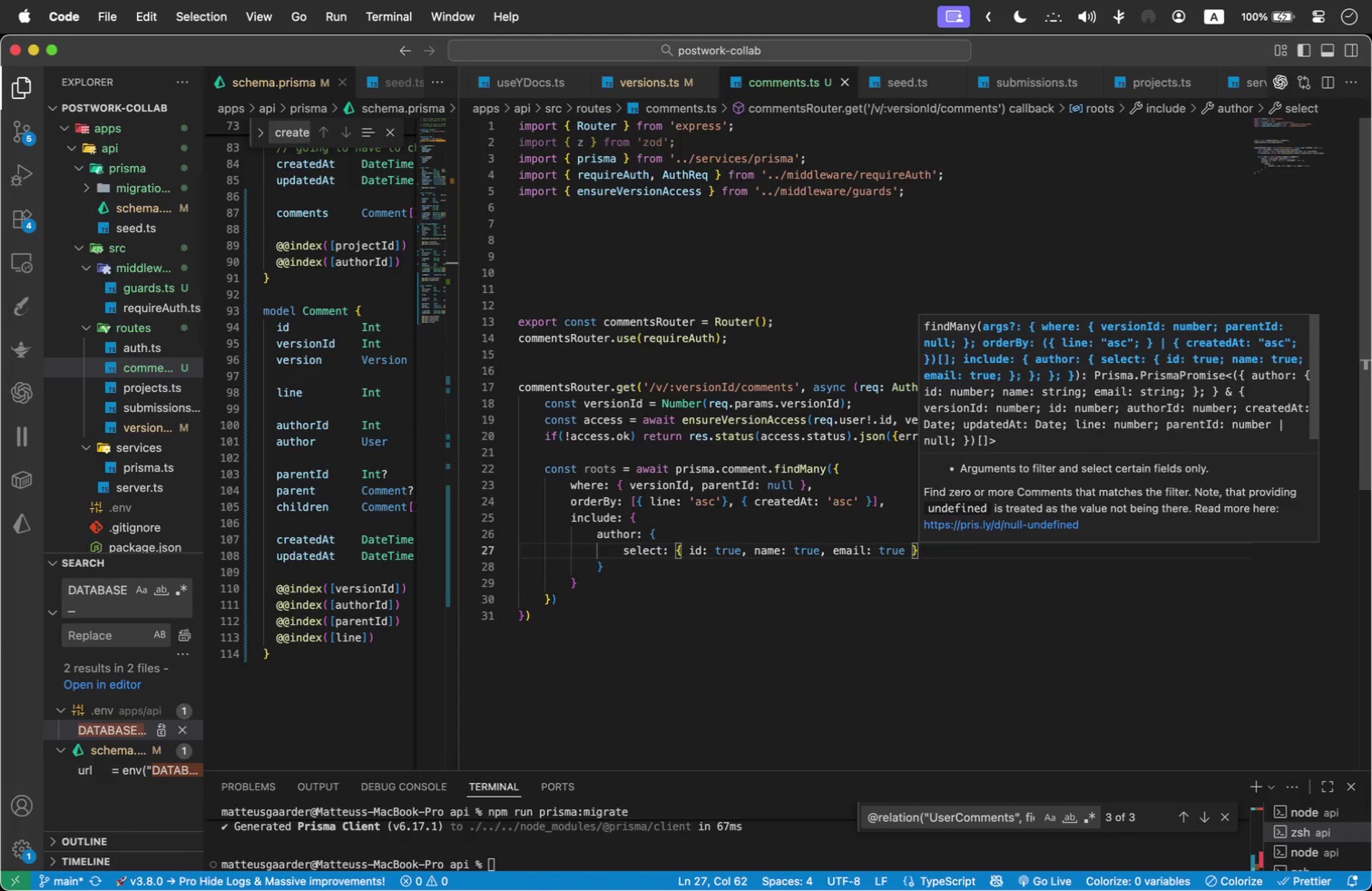 
key(Comma)
 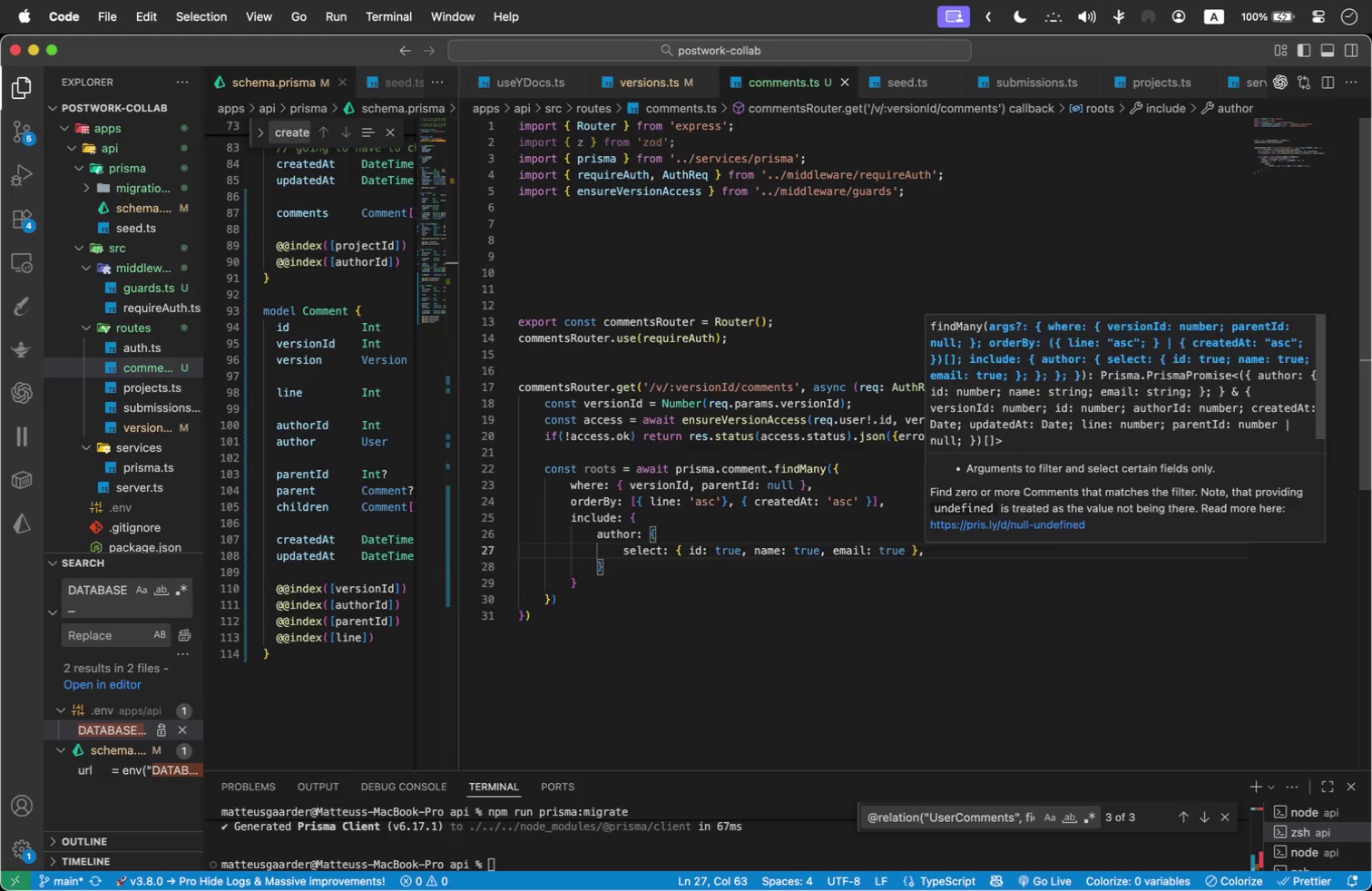 
key(Enter)
 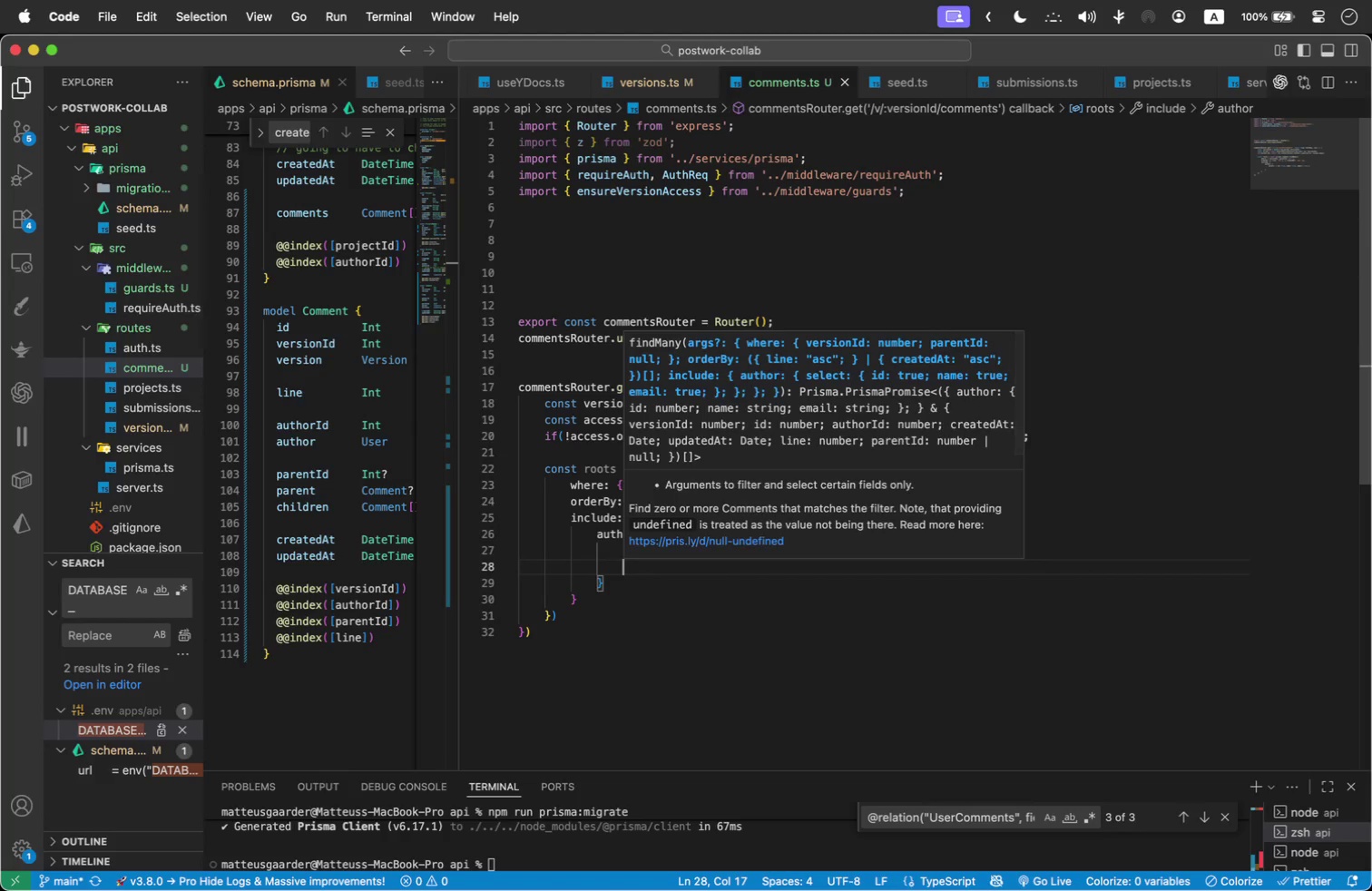 
type(ch)
key(Backspace)
key(Backspace)
key(Backspace)
key(Backspace)
key(Backspace)
key(Backspace)
key(Backspace)
 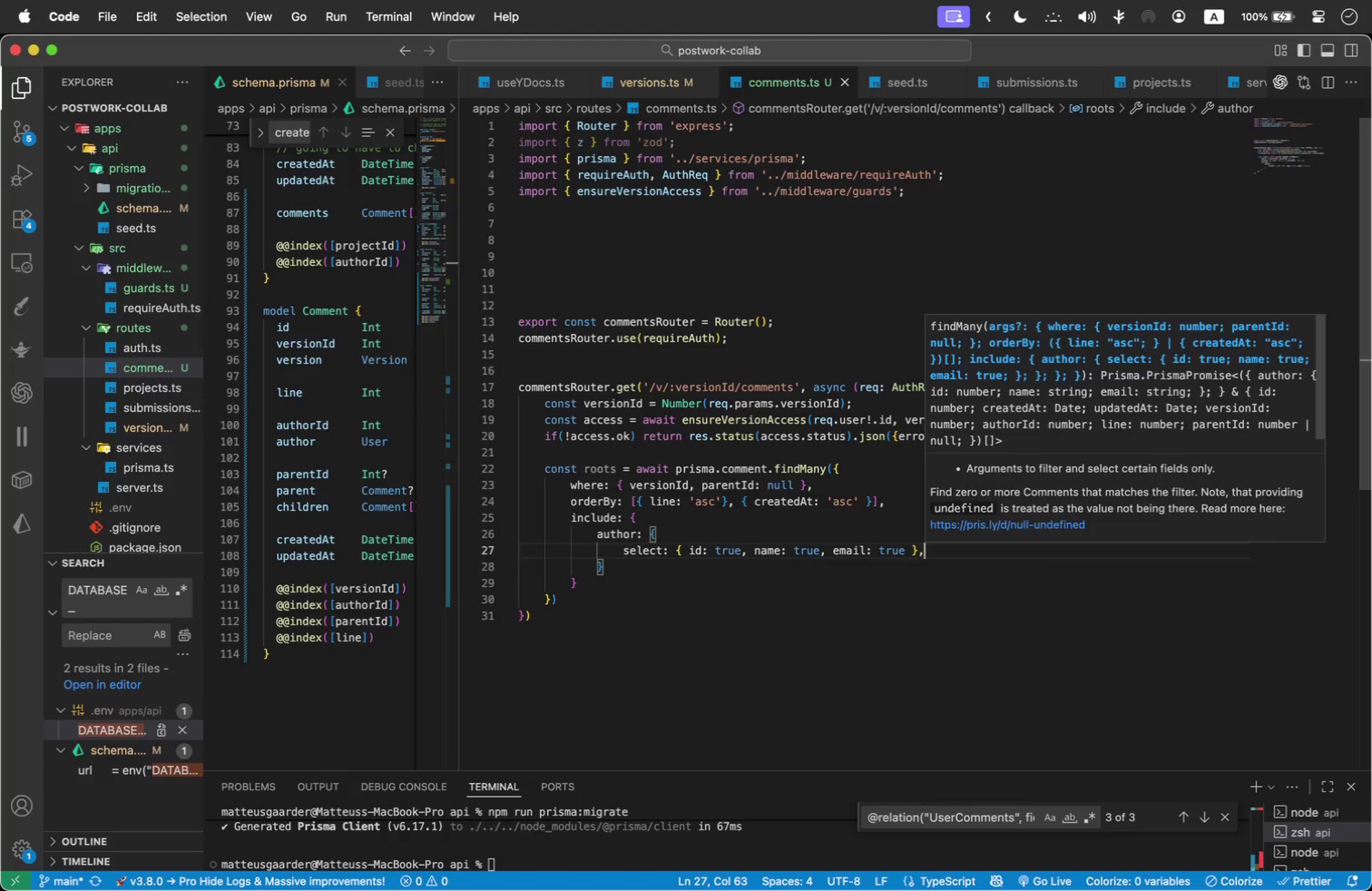 
wait(9.26)
 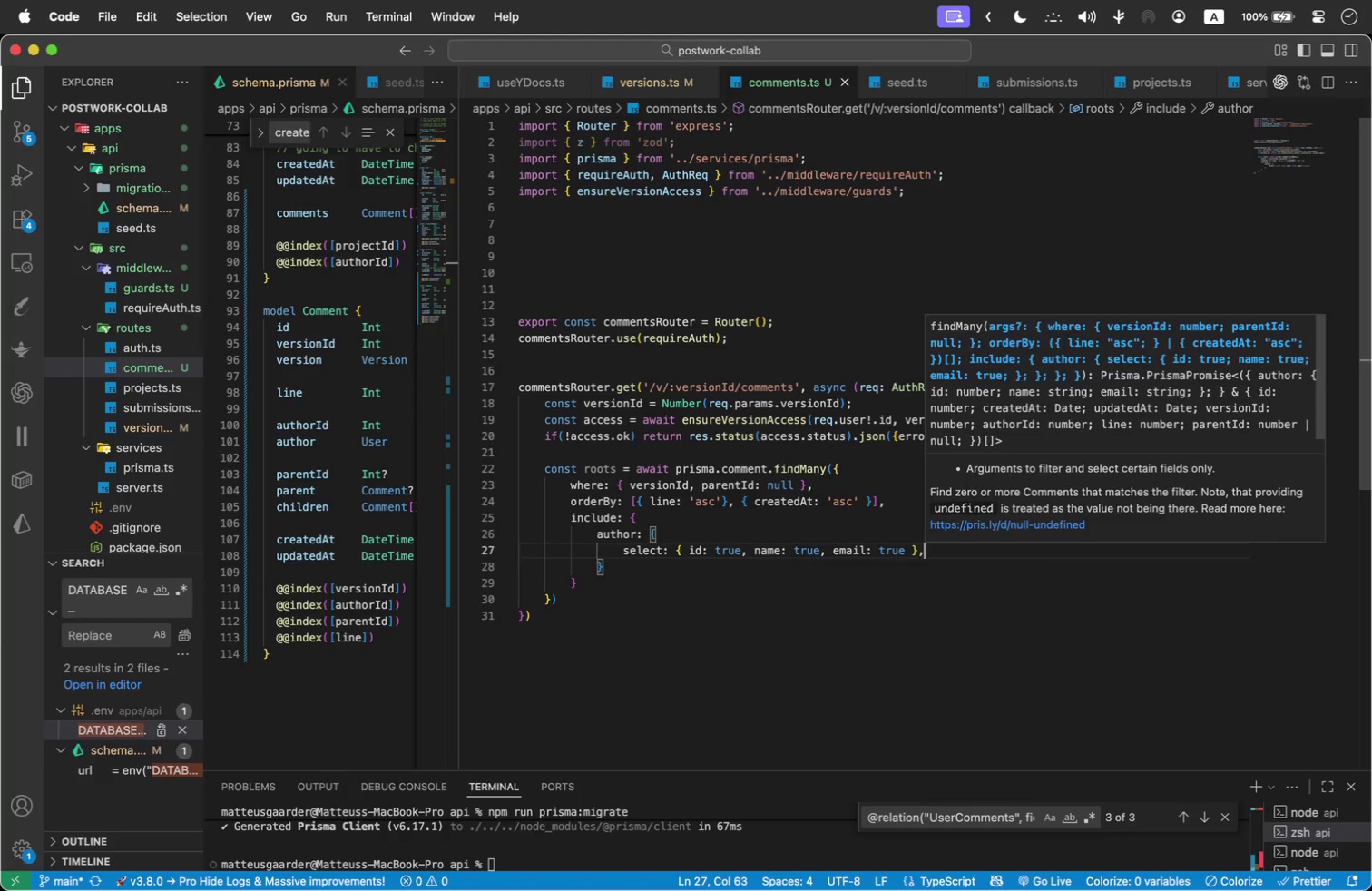 
mouse_move([661, 534])
 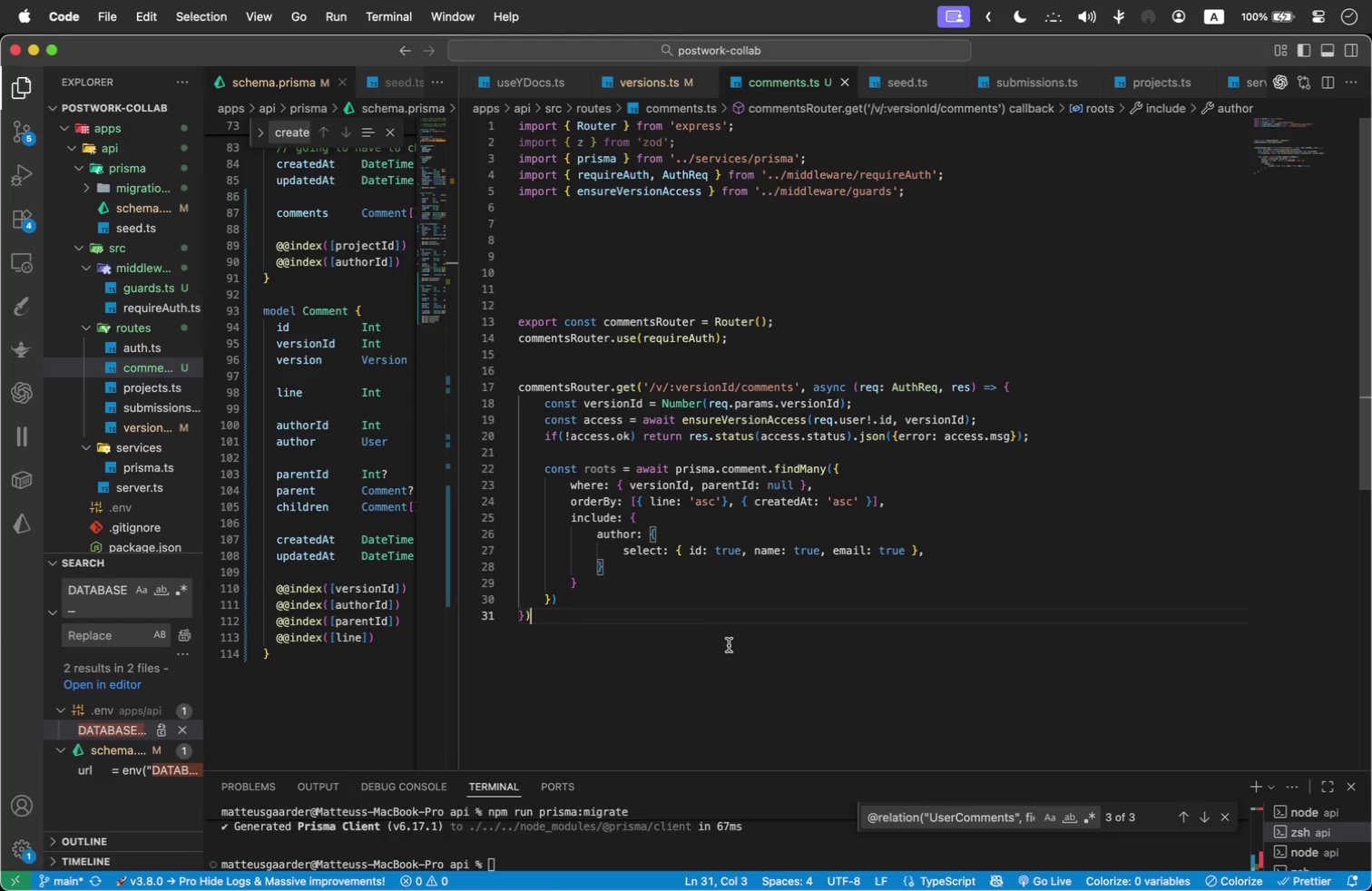 
left_click([729, 645])
 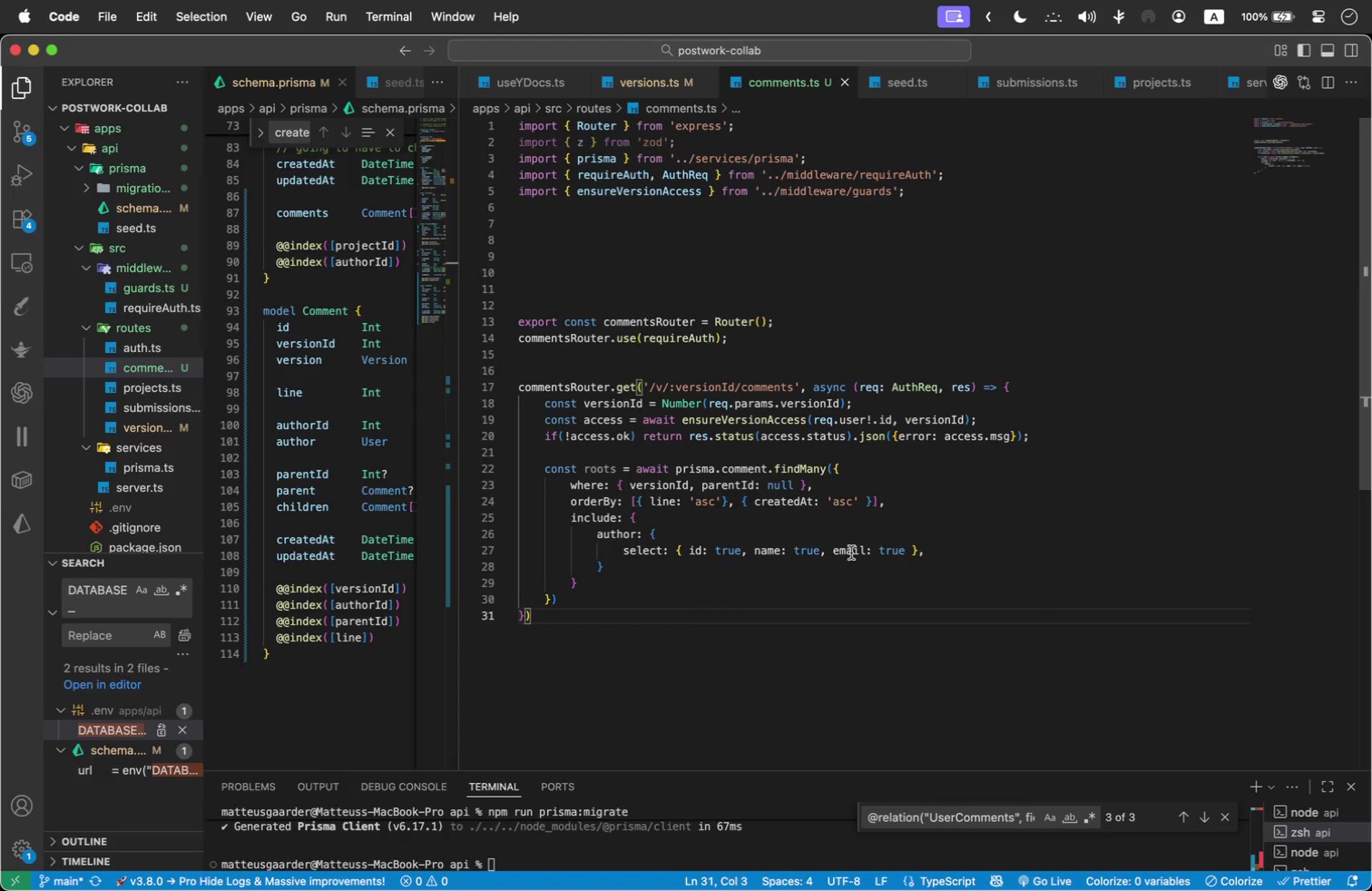 
wait(12.78)
 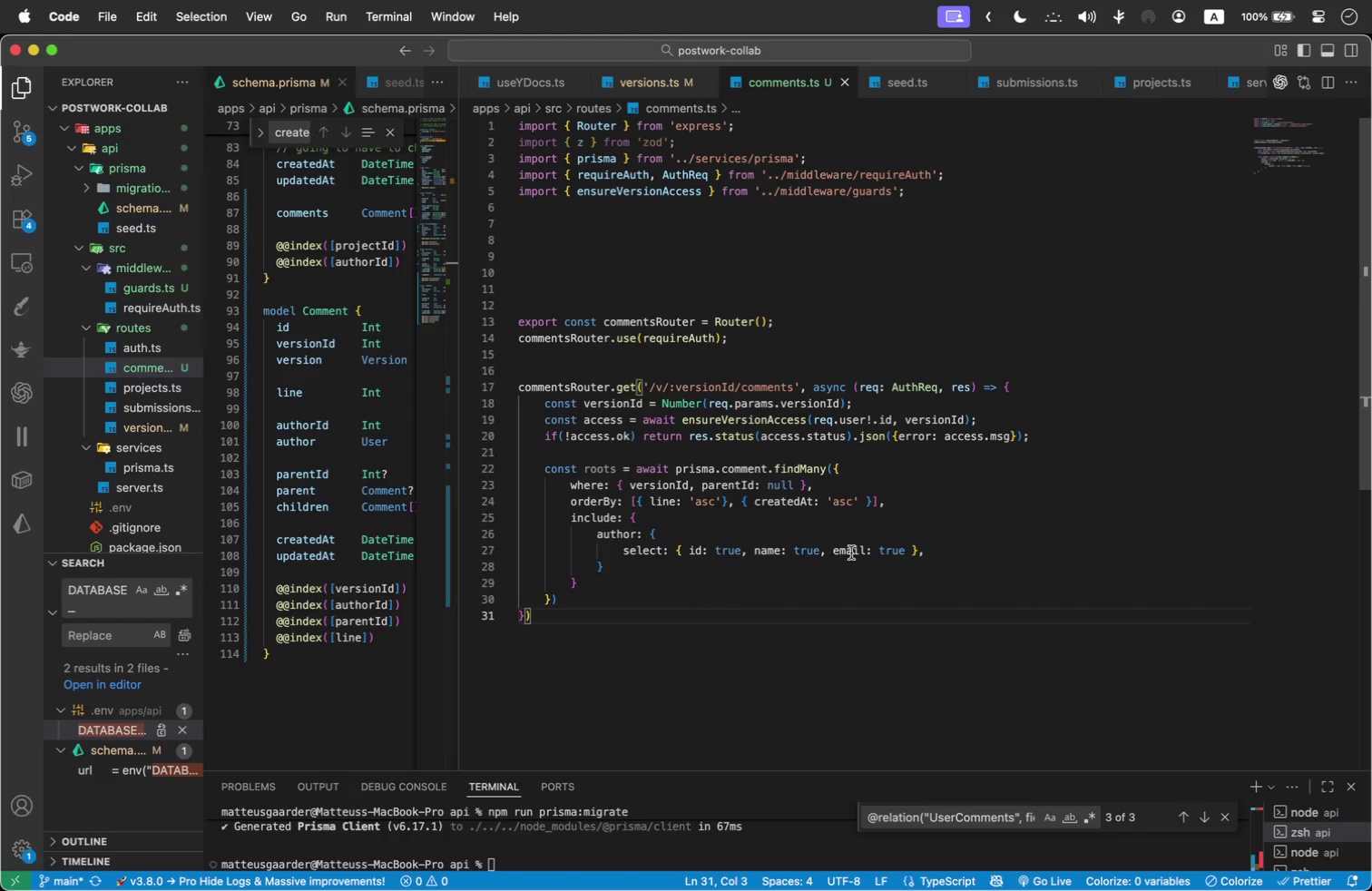 
left_click([624, 566])
 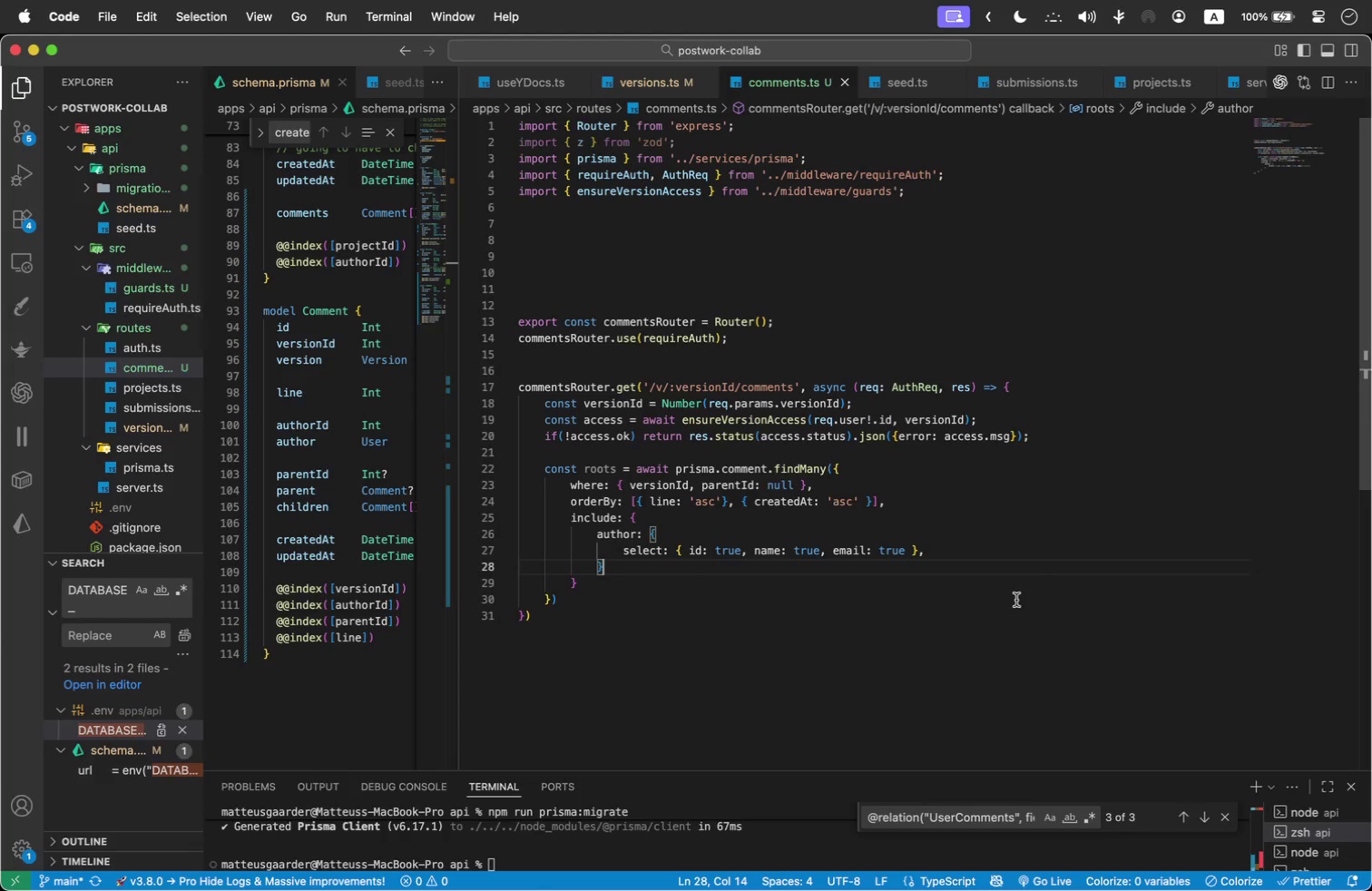 
wait(9.75)
 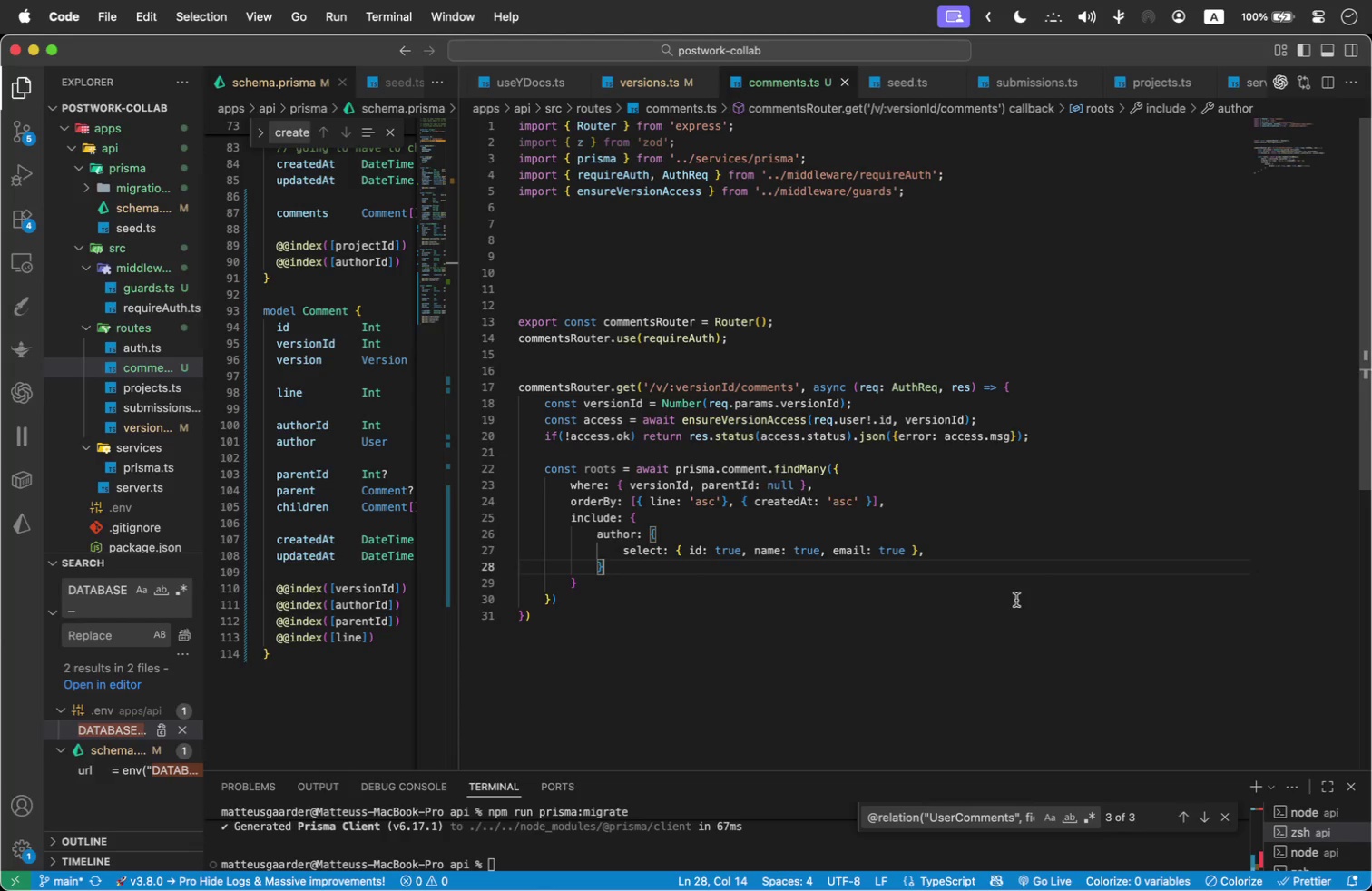 
mouse_move([671, 550])
 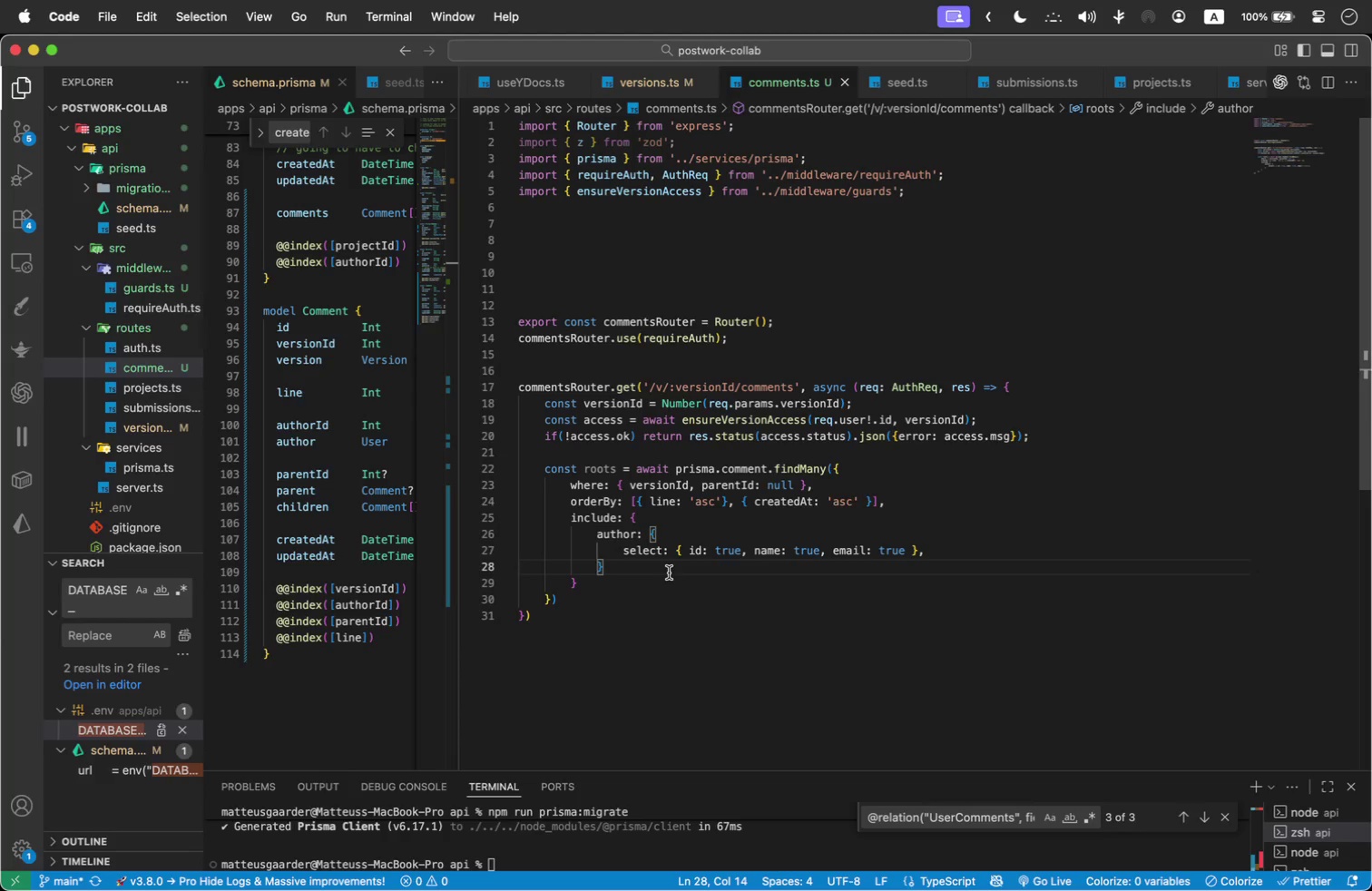 
wait(9.74)
 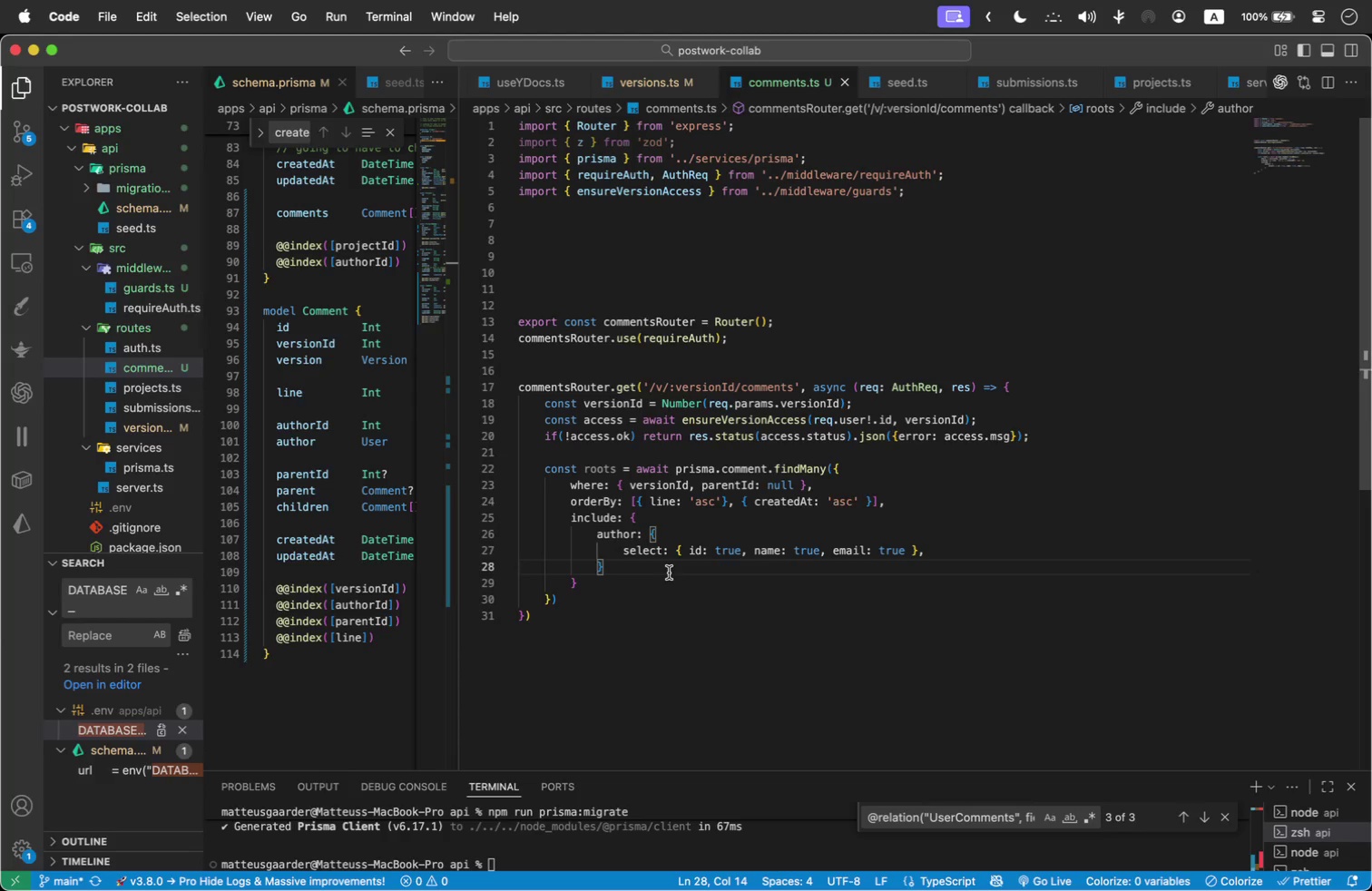 
key(ArrowLeft)
 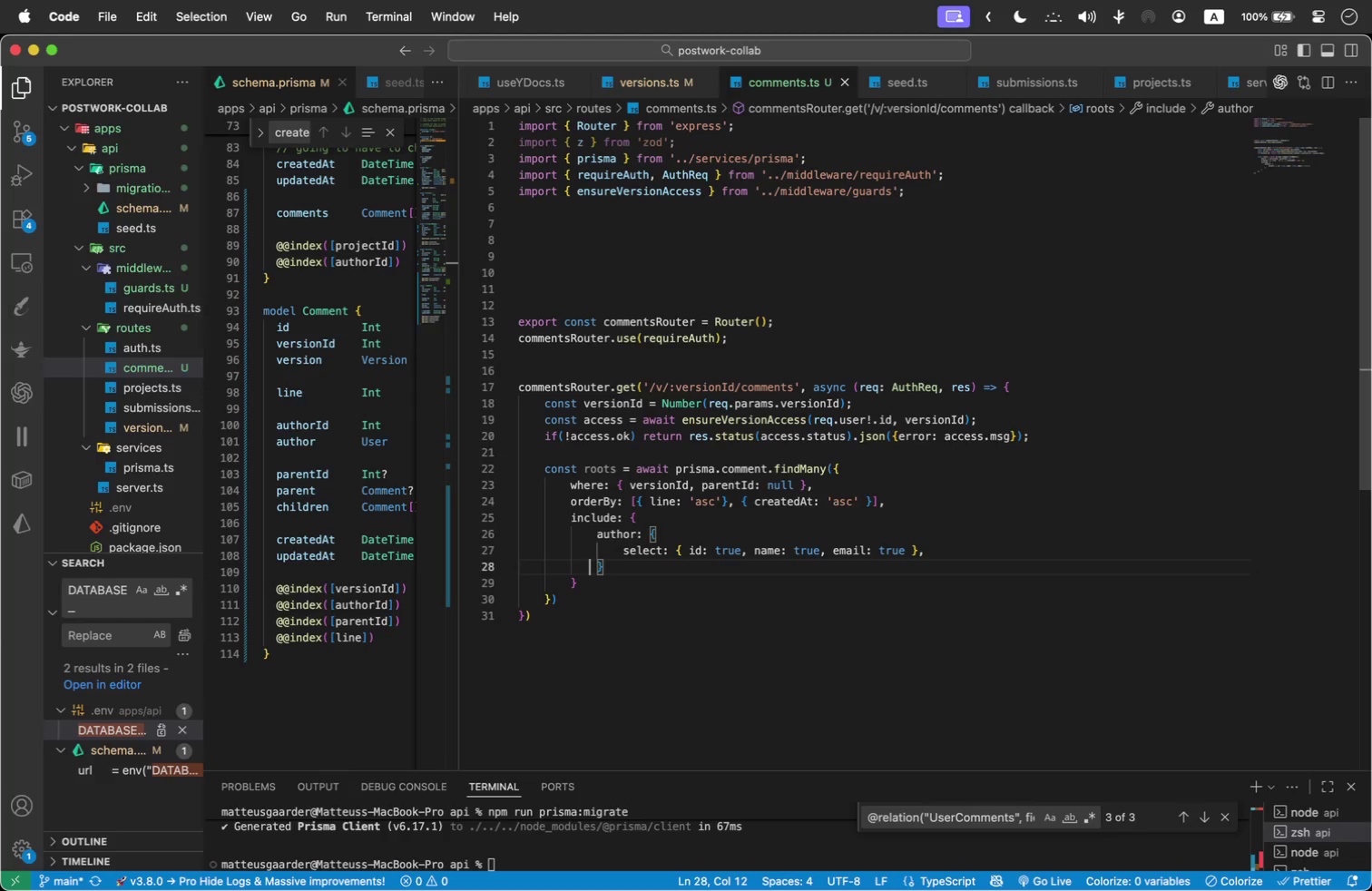 
key(ArrowLeft)
 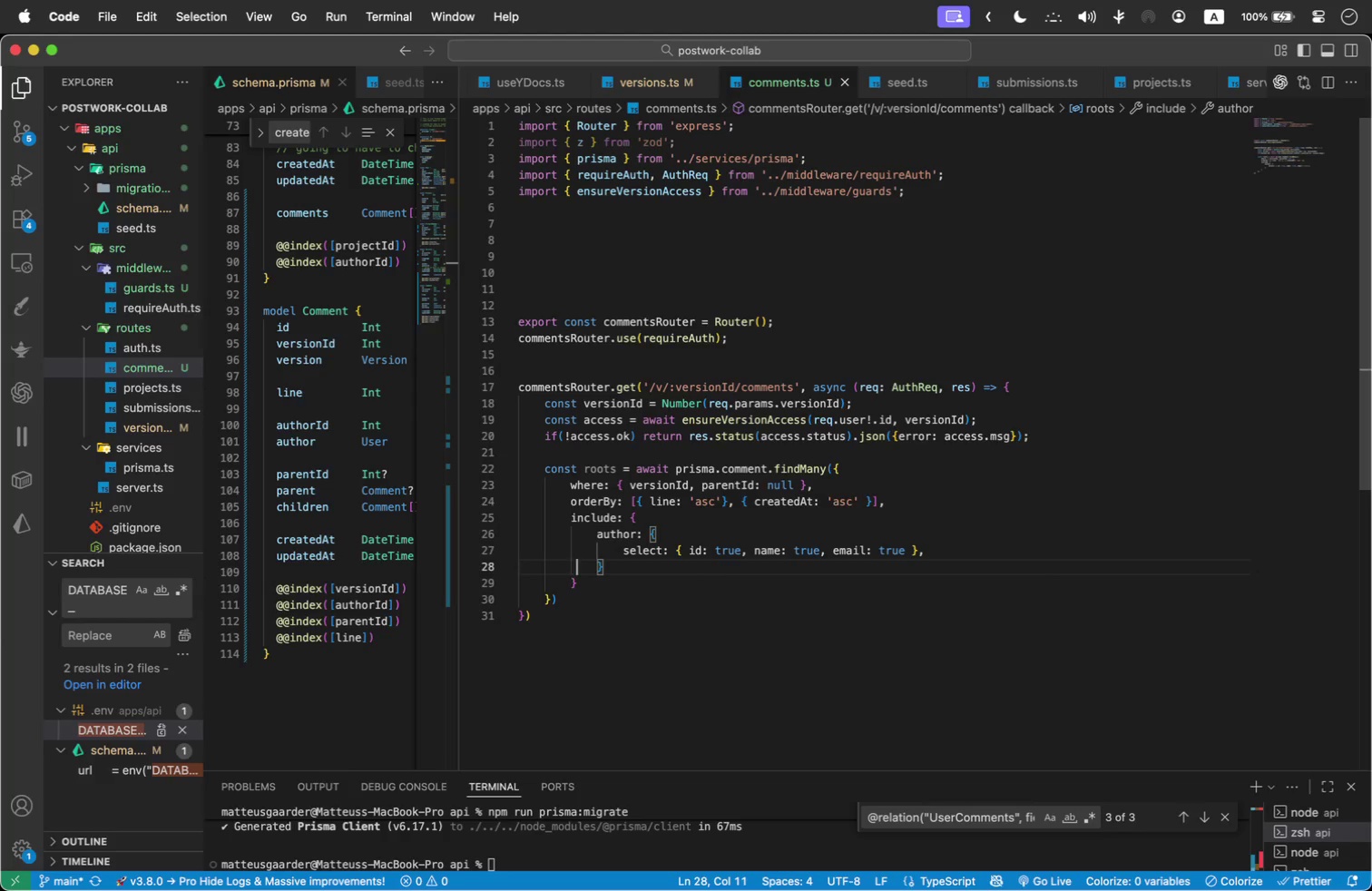 
key(ArrowLeft)
 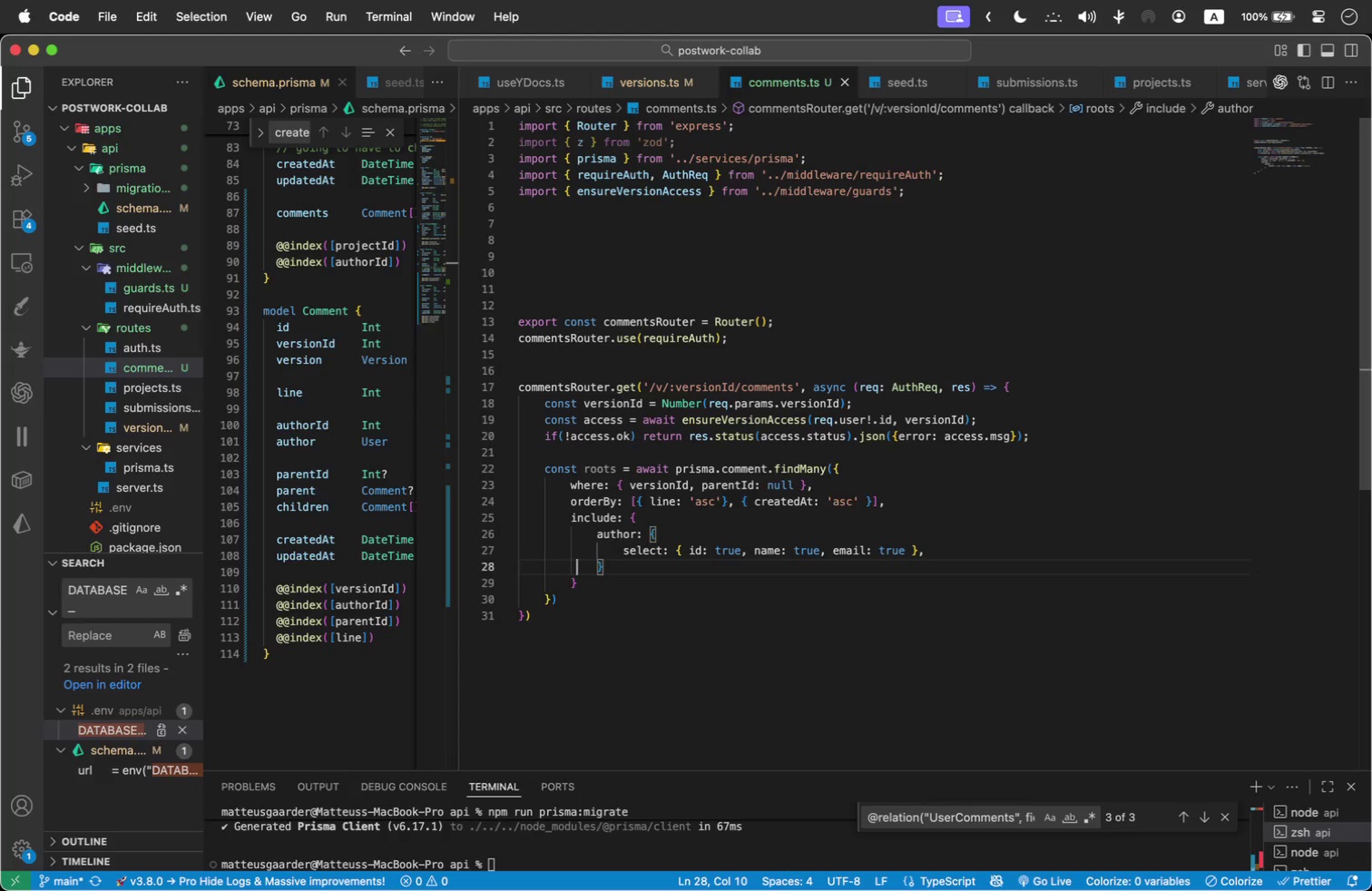 
key(ArrowLeft)
 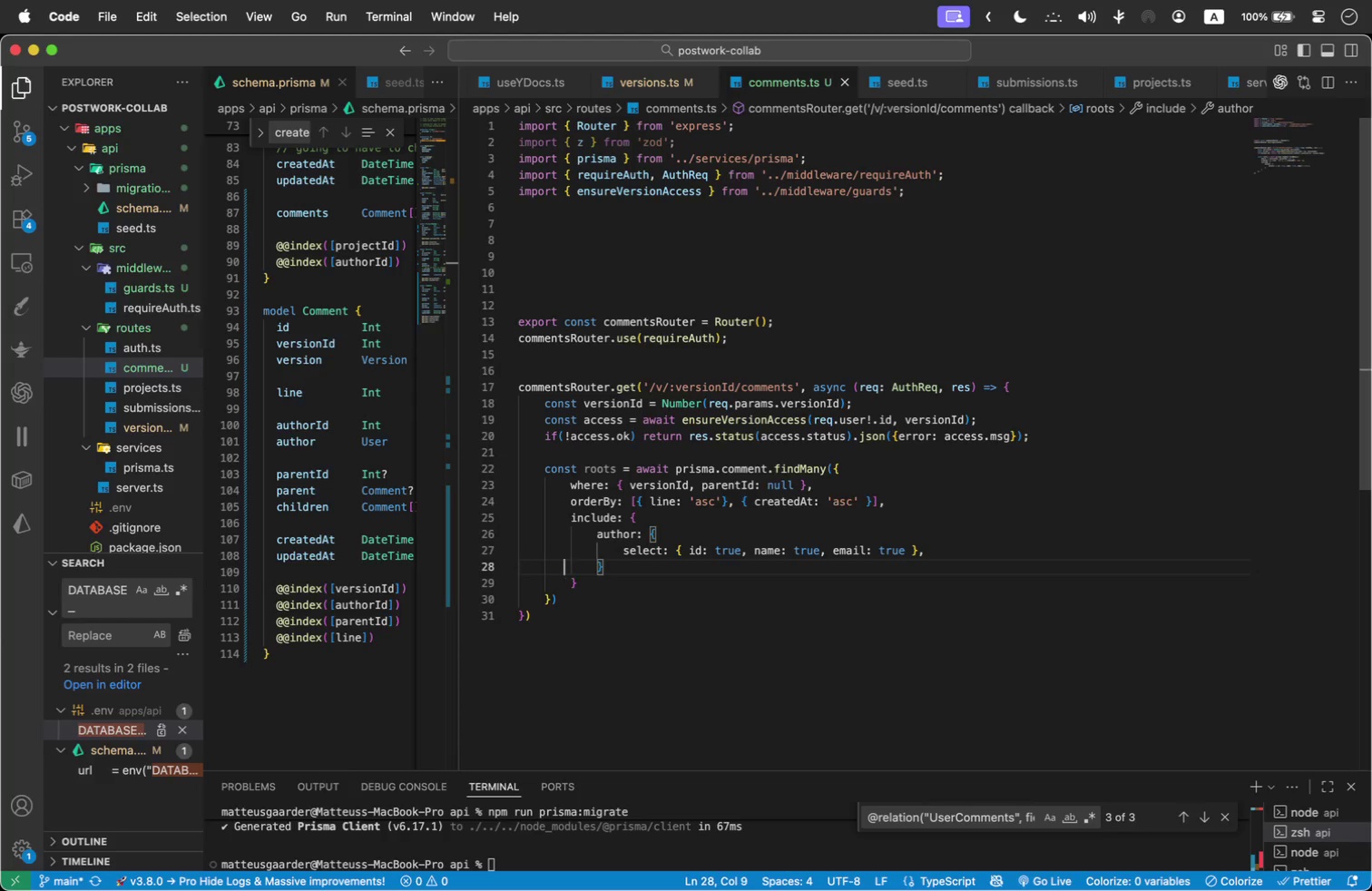 
key(ArrowLeft)
 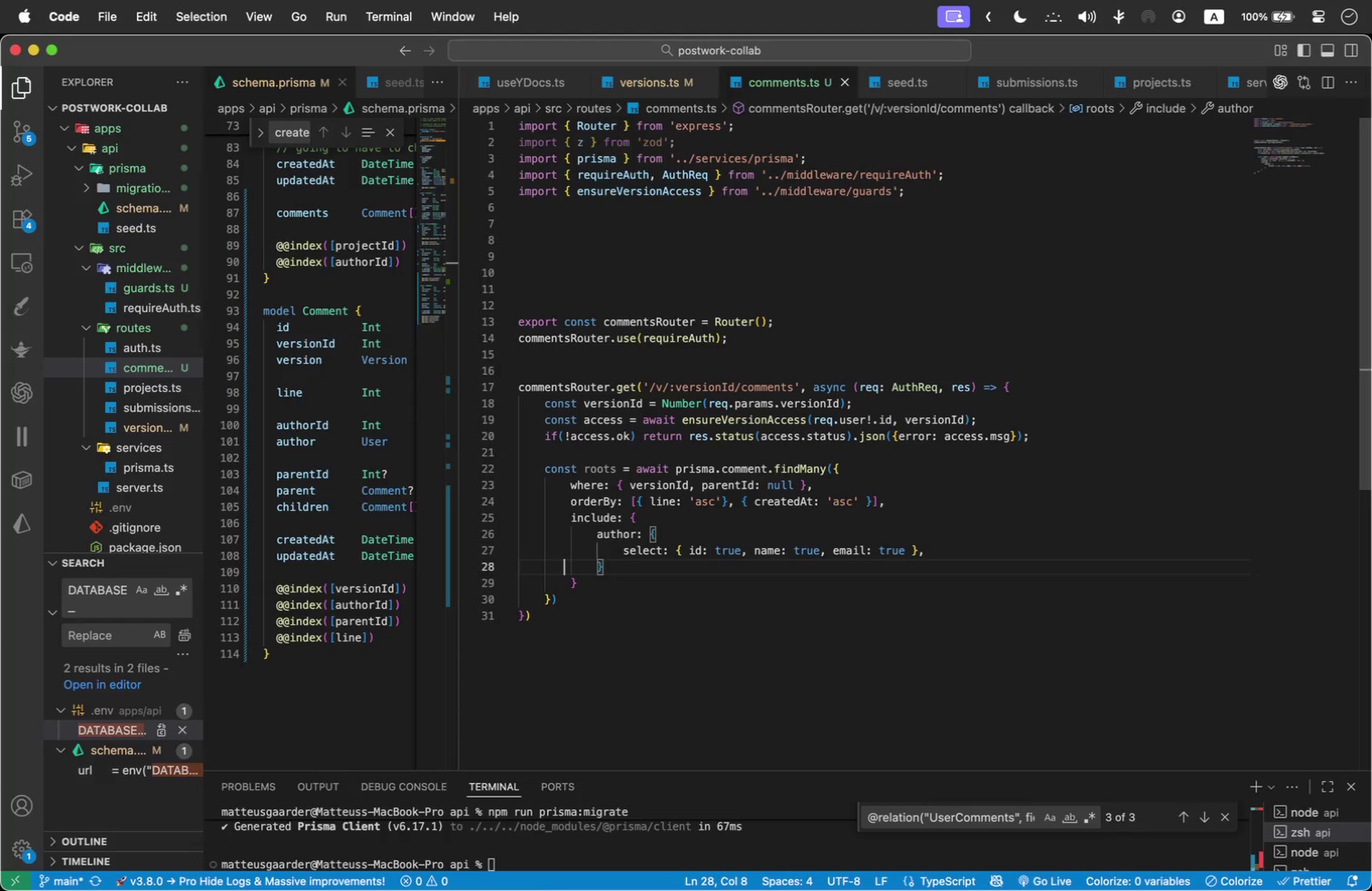 
key(ArrowLeft)
 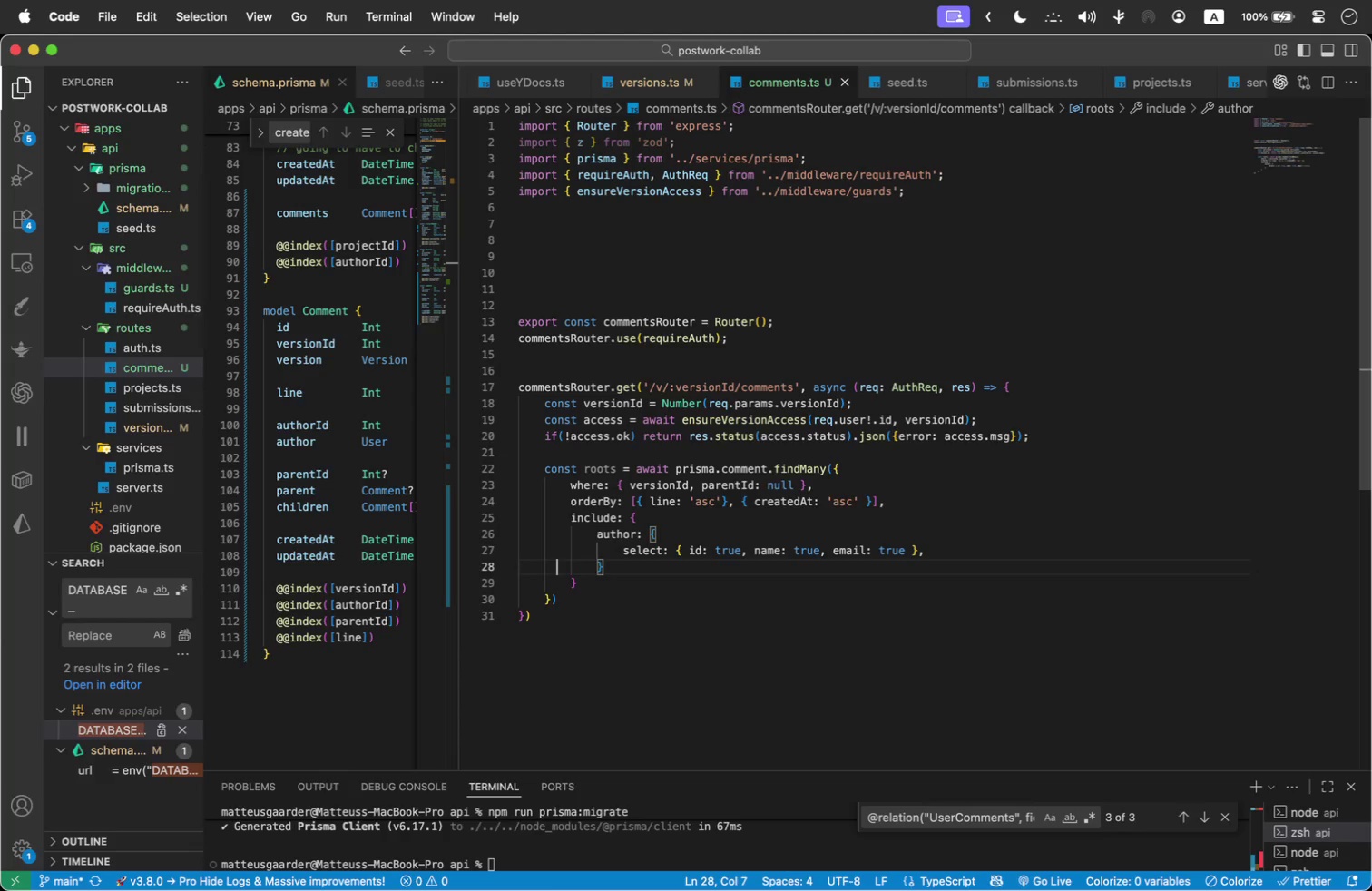 
key(ArrowLeft)
 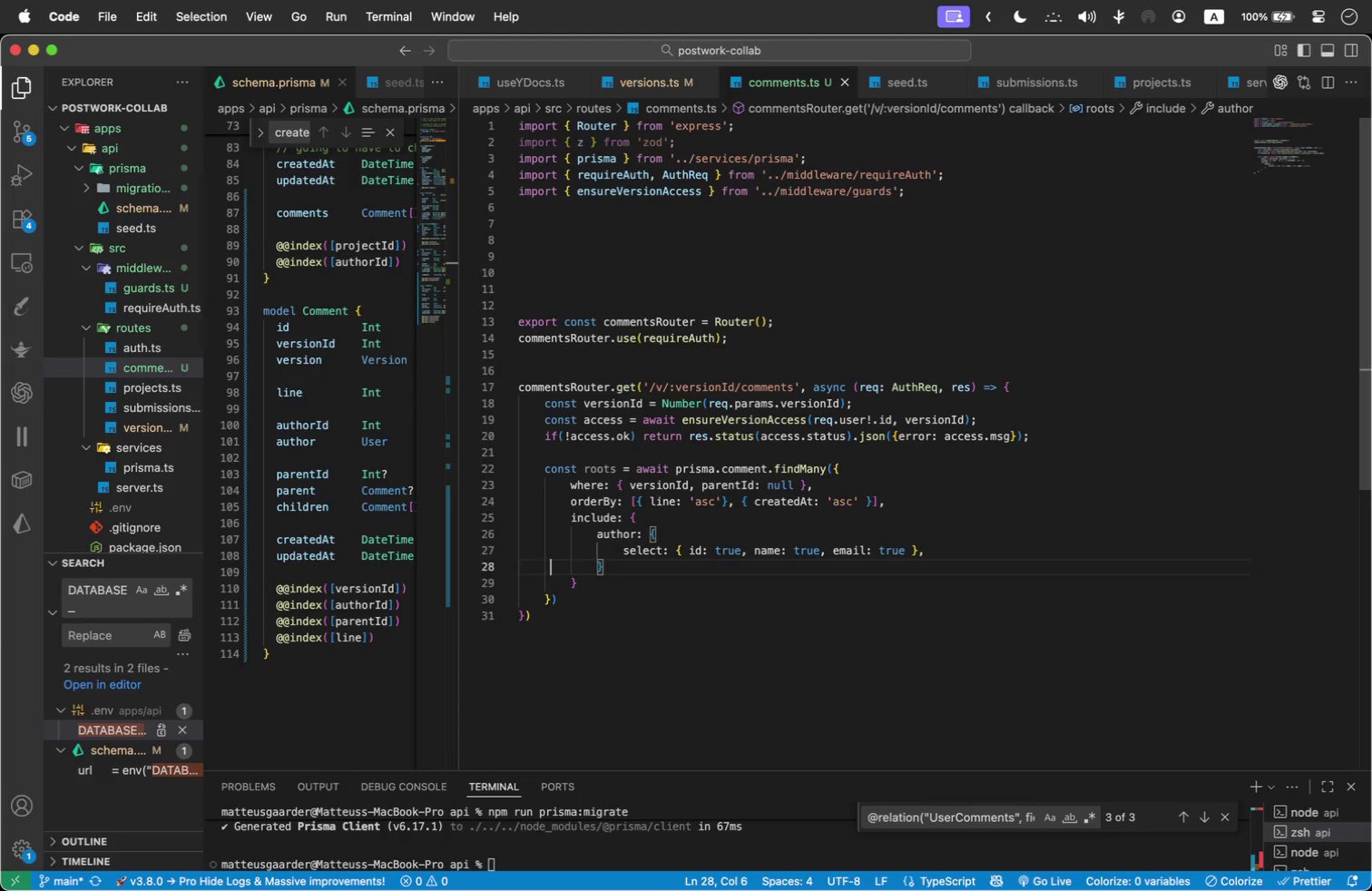 
key(ArrowLeft)
 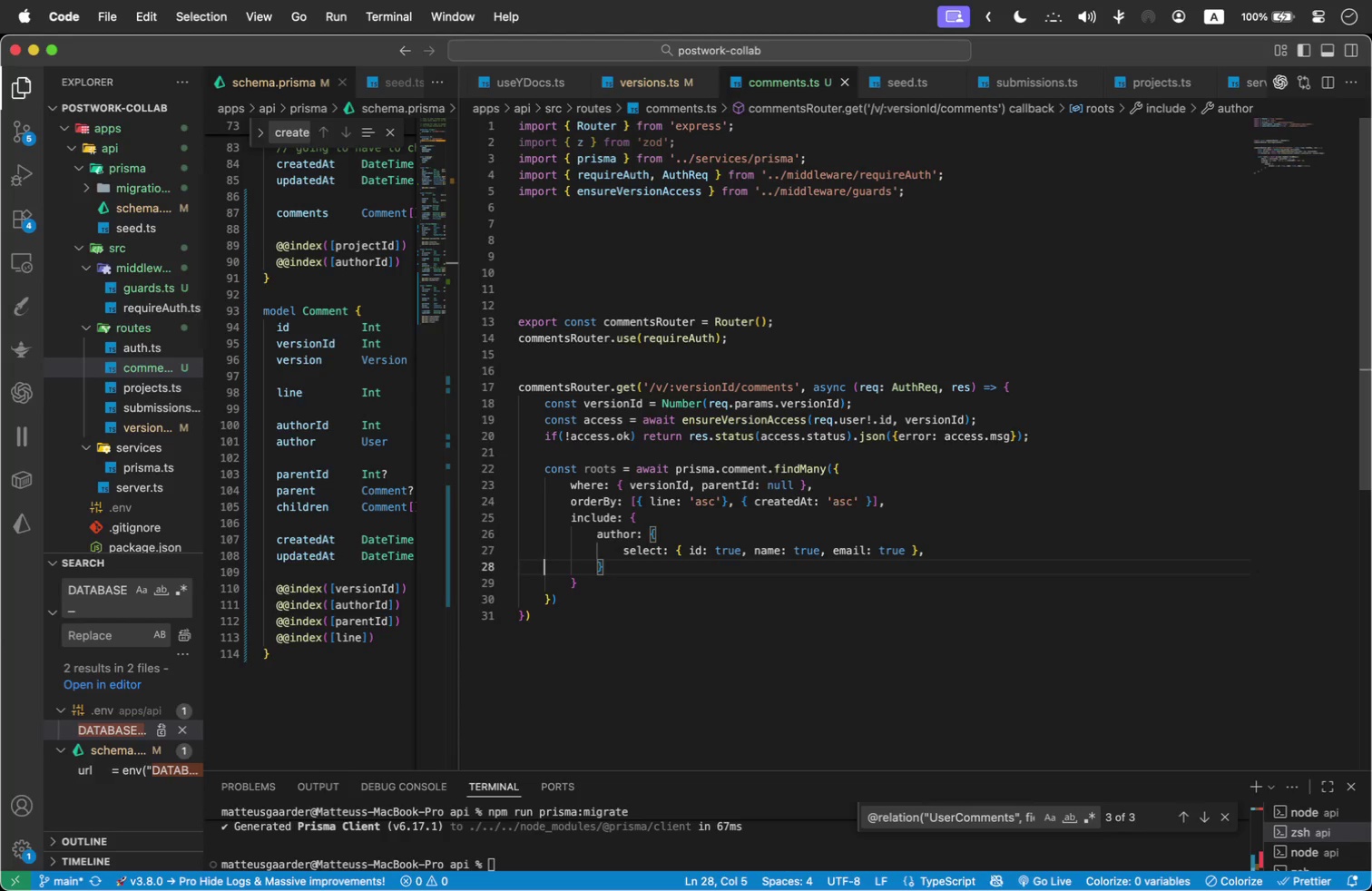 
key(ArrowLeft)
 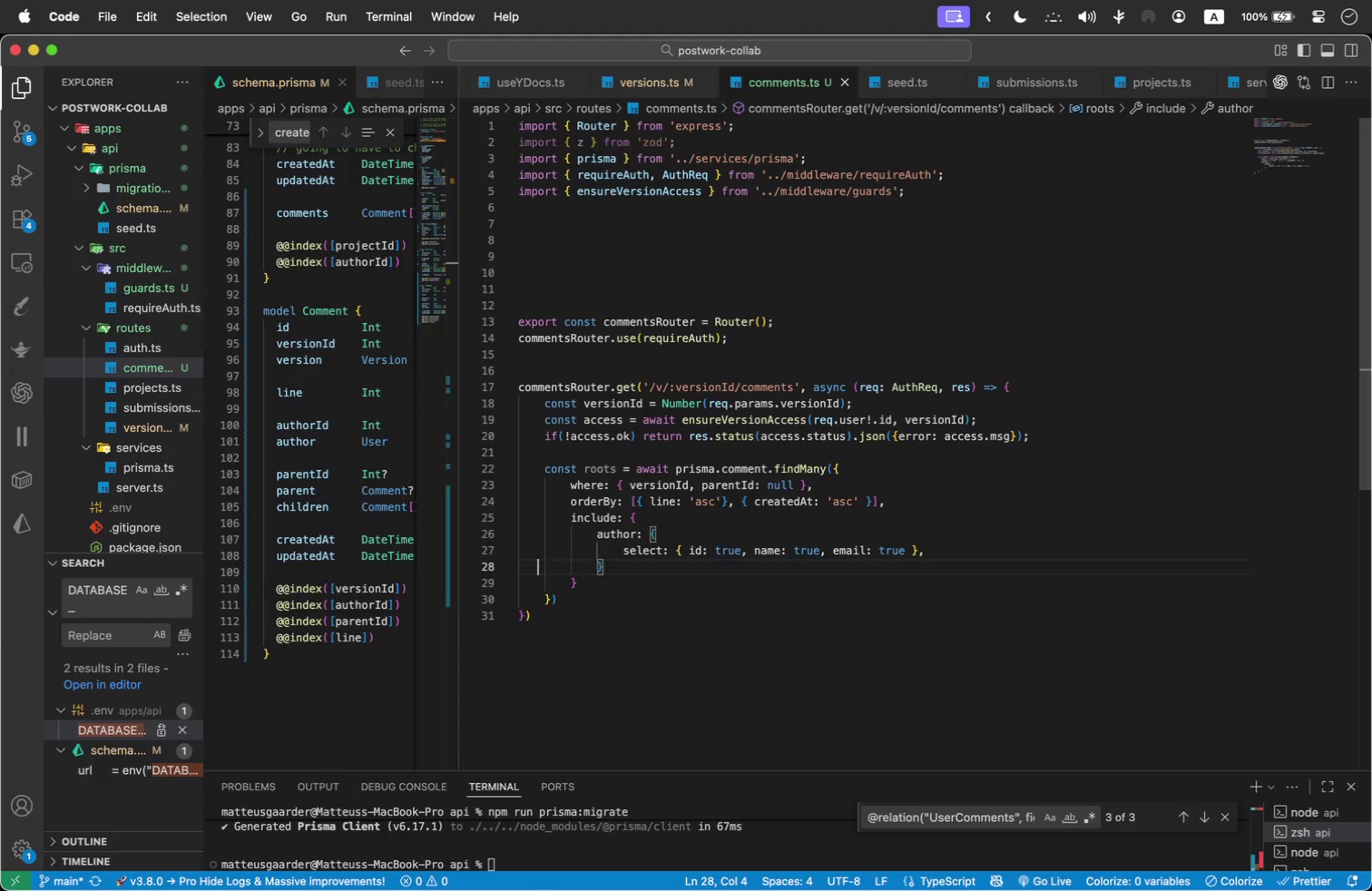 
key(ArrowLeft)
 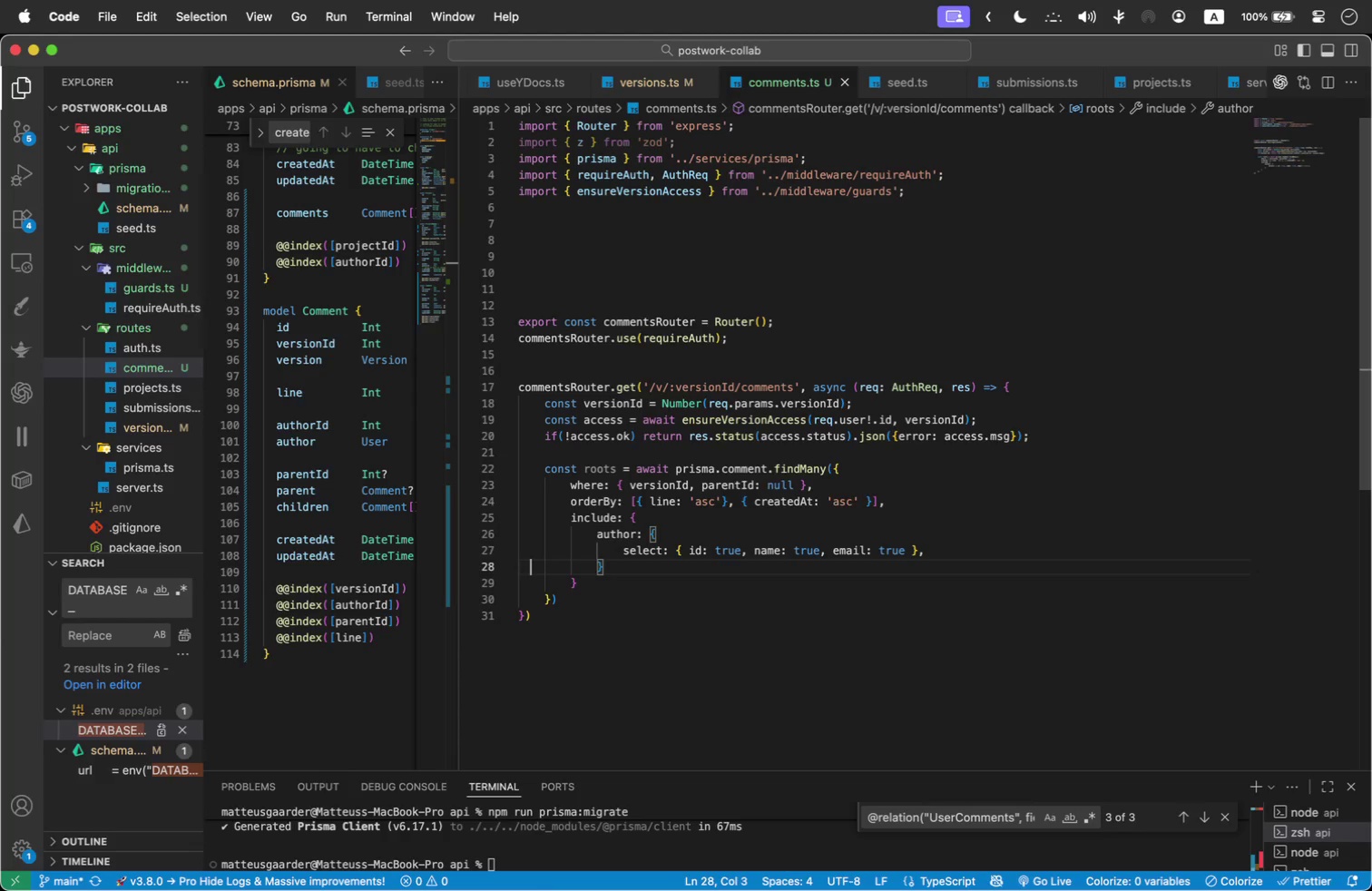 
key(ArrowLeft)
 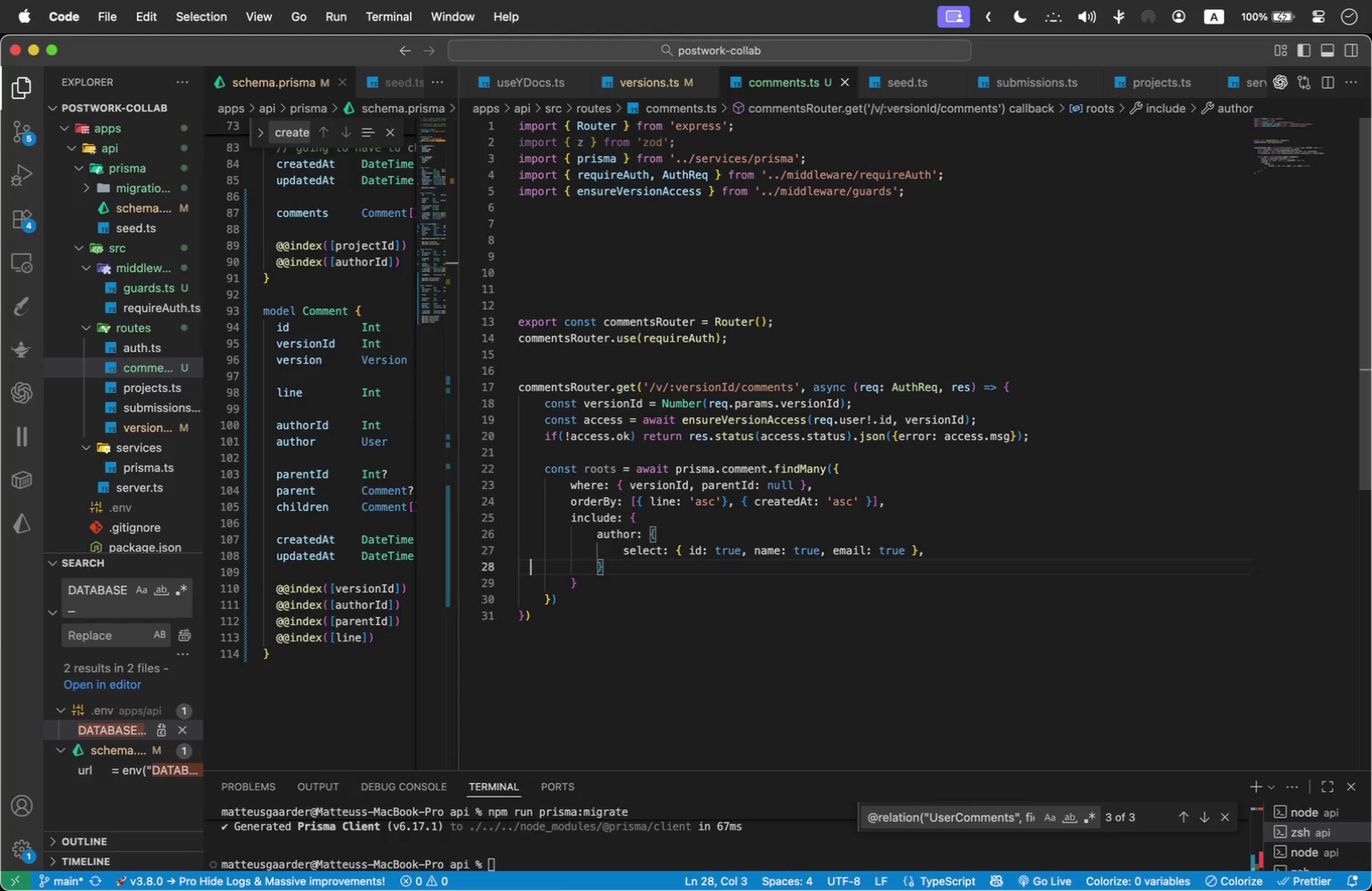 
key(ArrowLeft)
 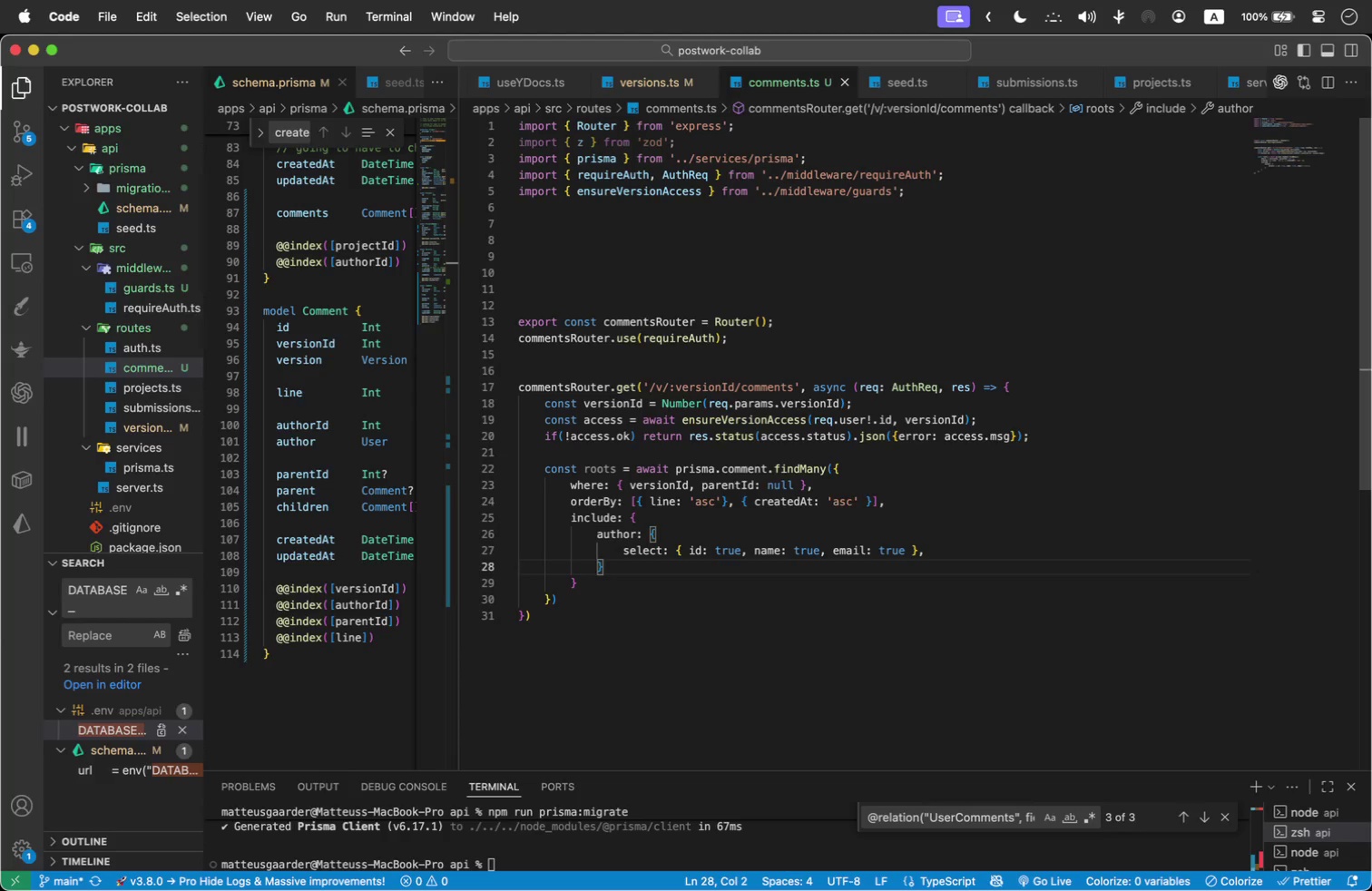 
key(ArrowLeft)
 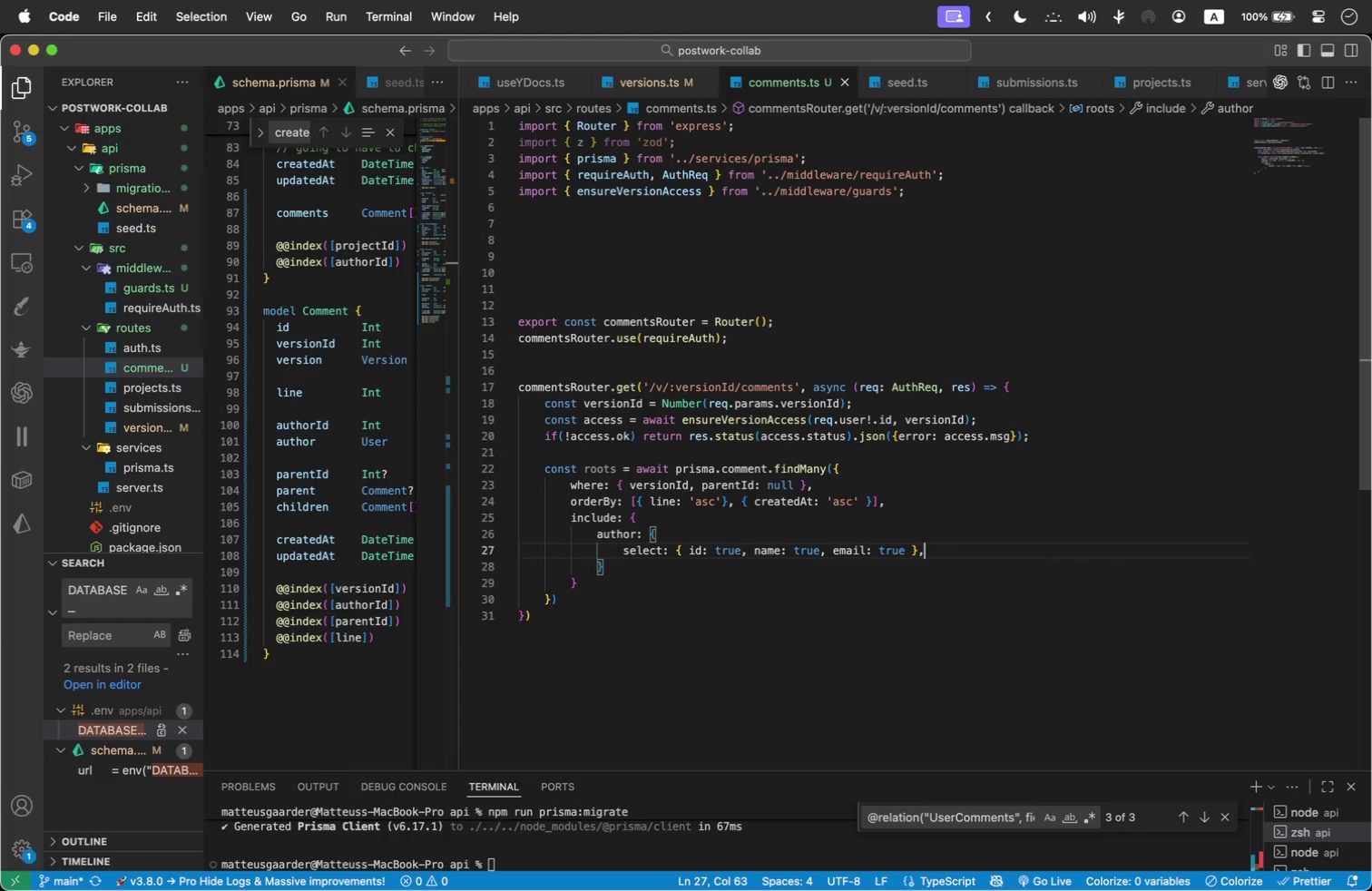 
key(ArrowLeft)
 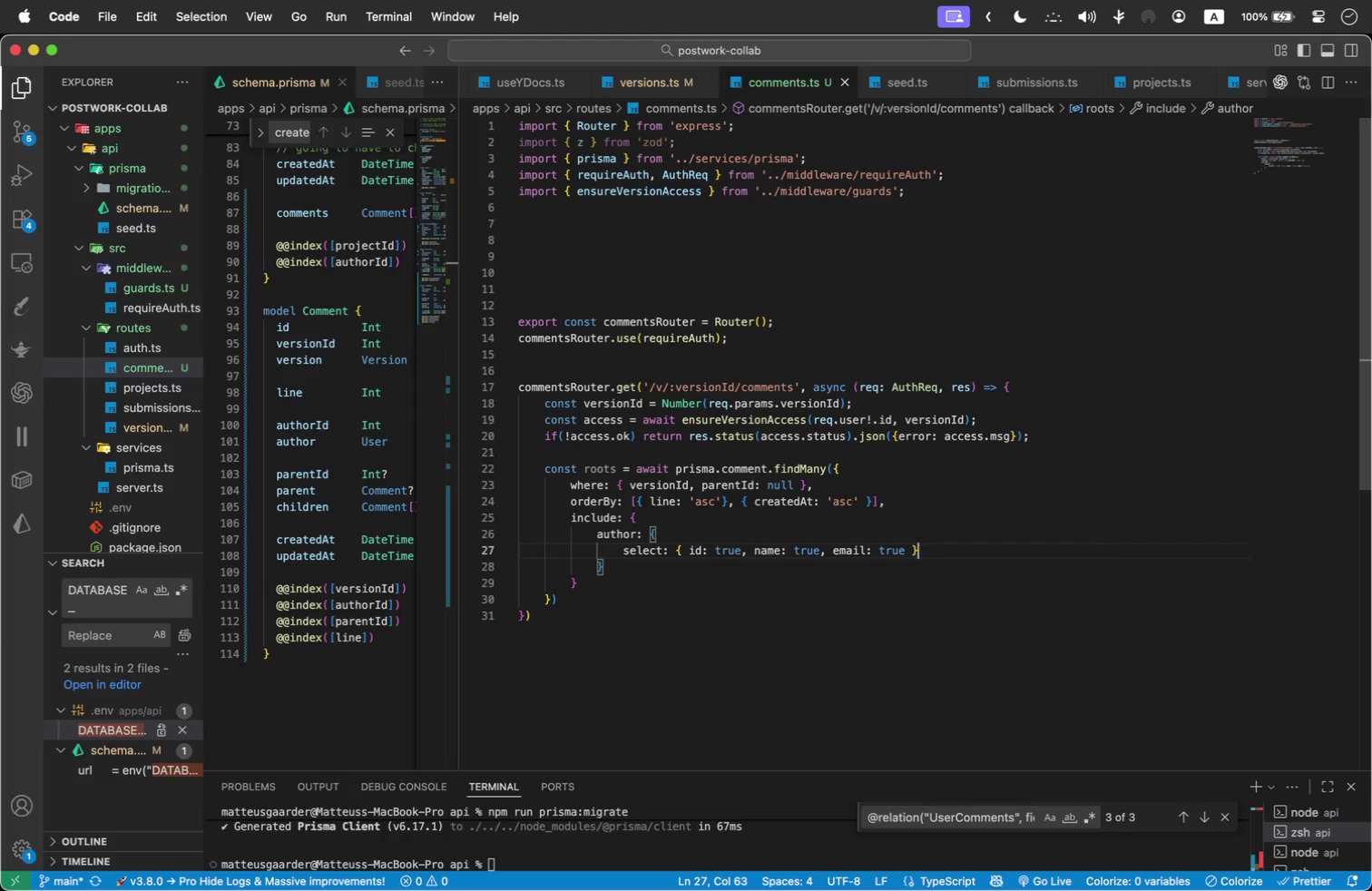 
key(Backspace)
 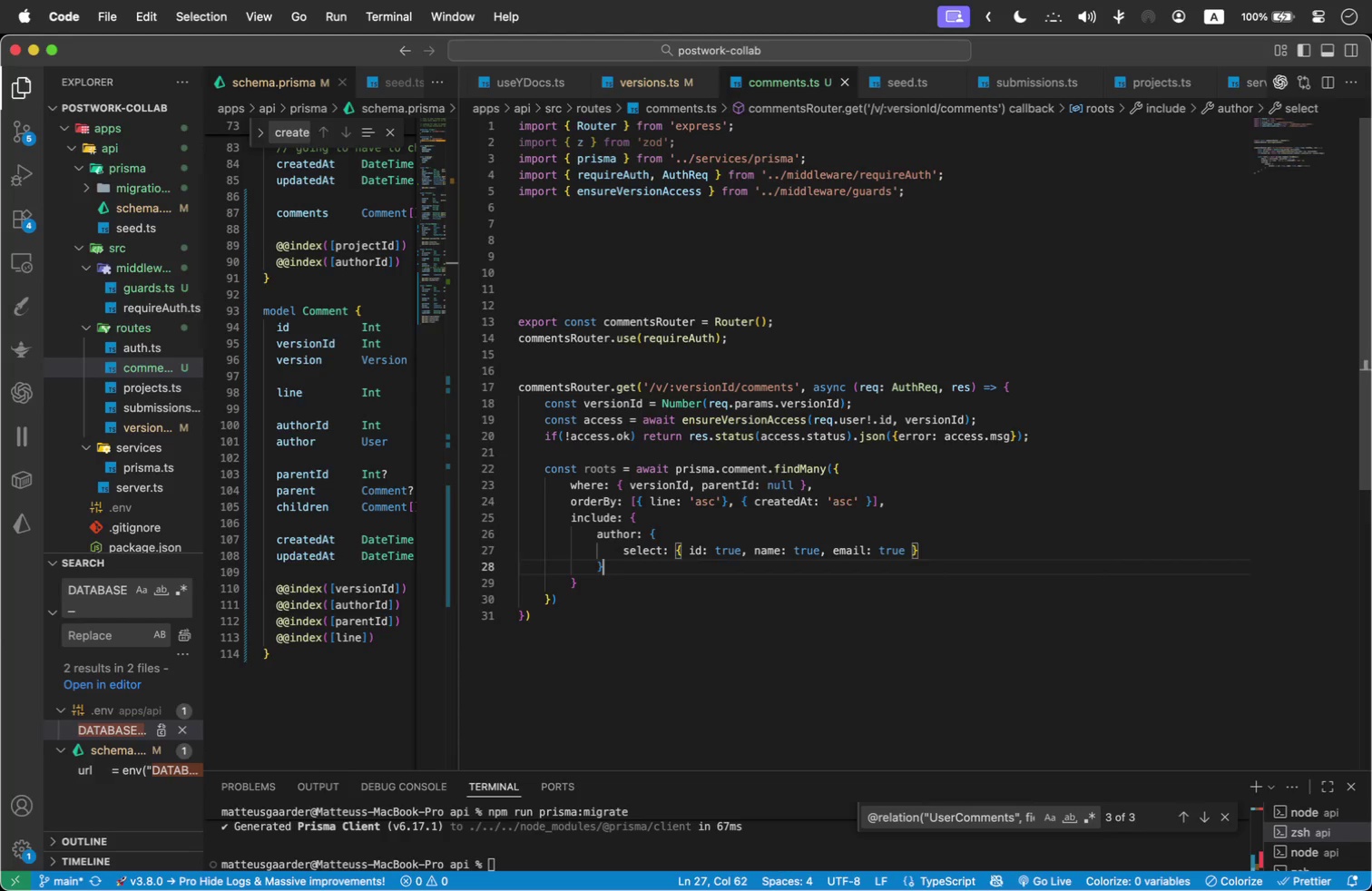 
key(ArrowDown)
 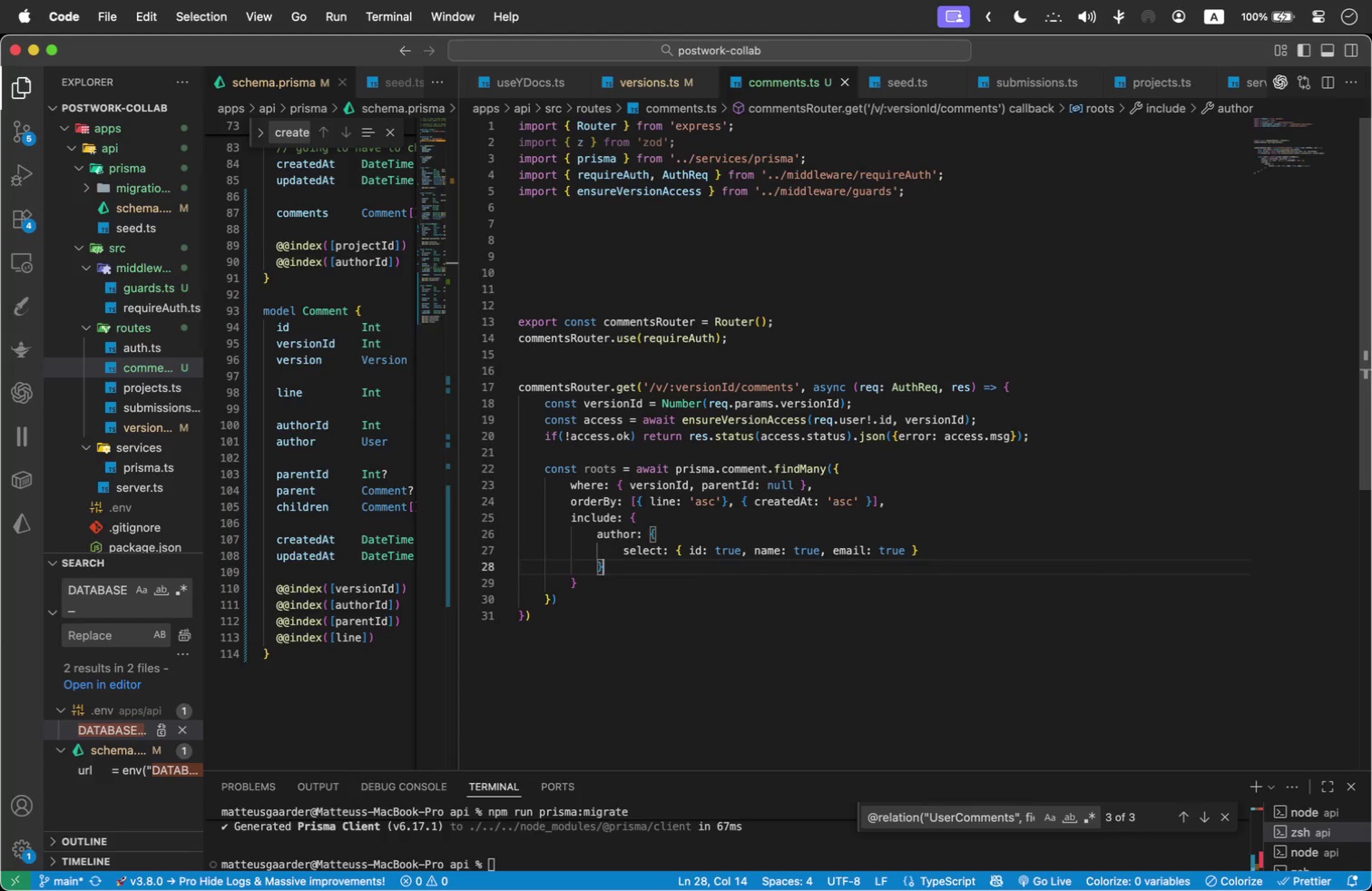 
key(Comma)
 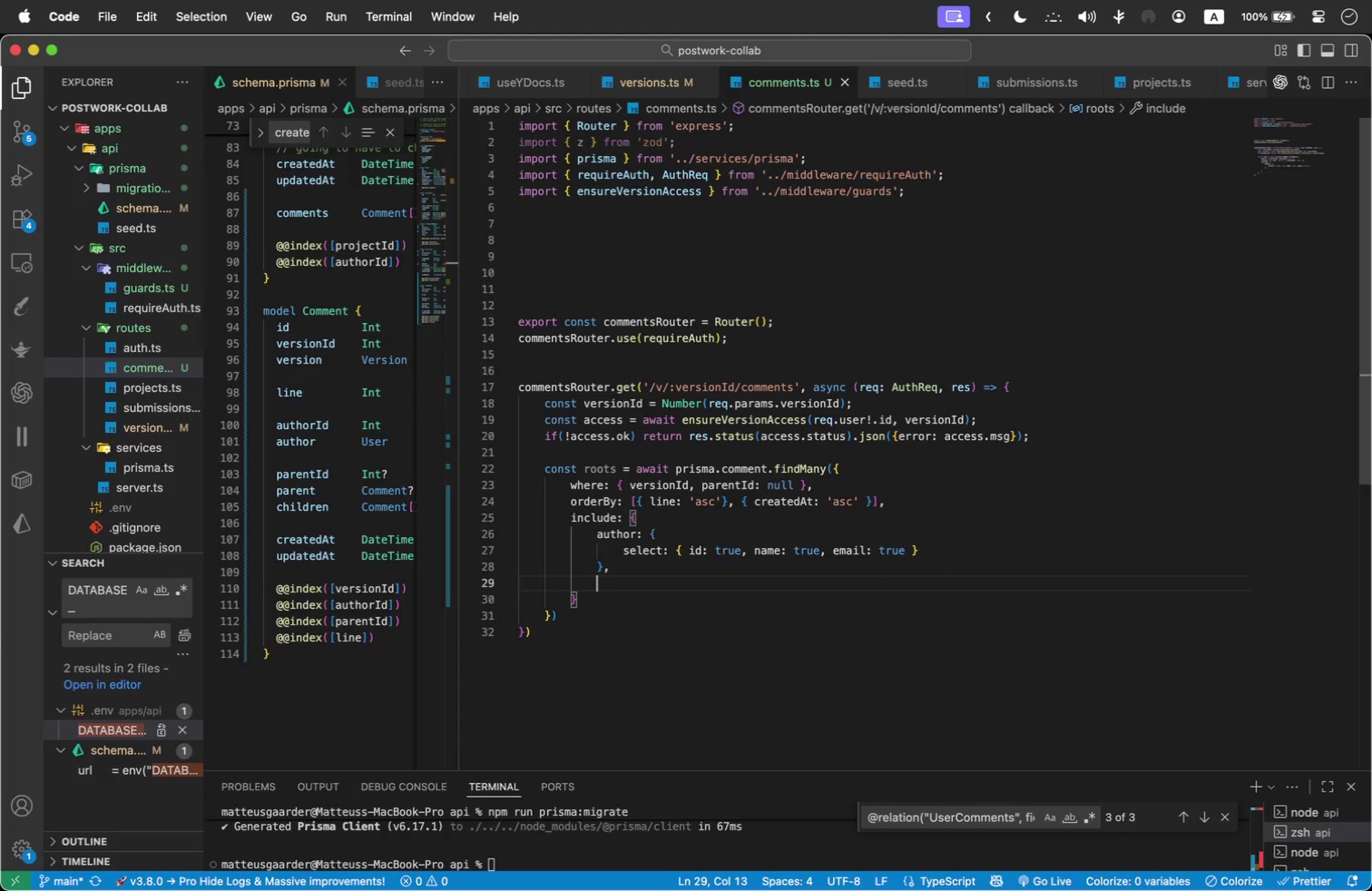 
key(Enter)
 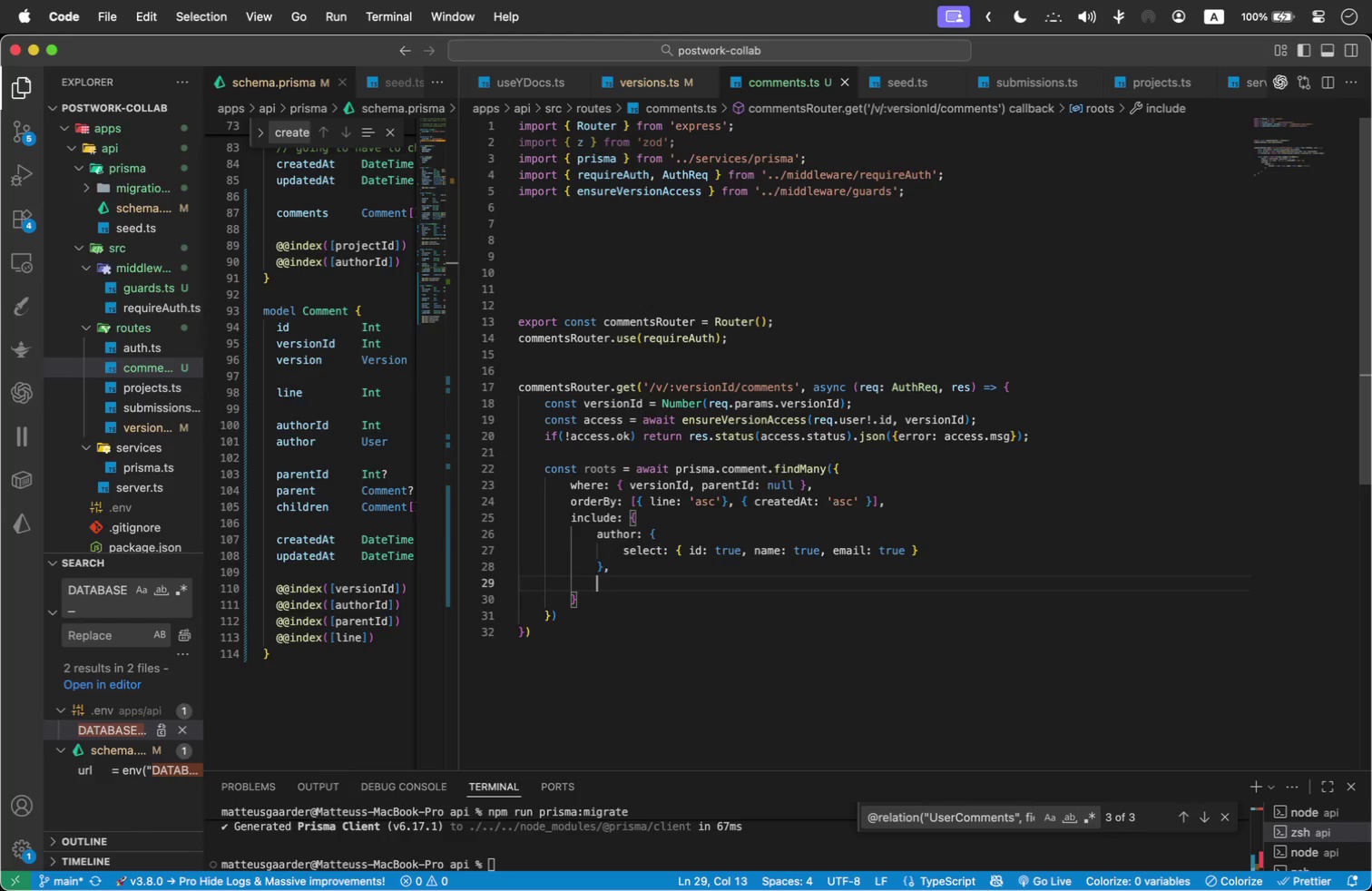 
type(chil)
key(Backspace)
type(l)
 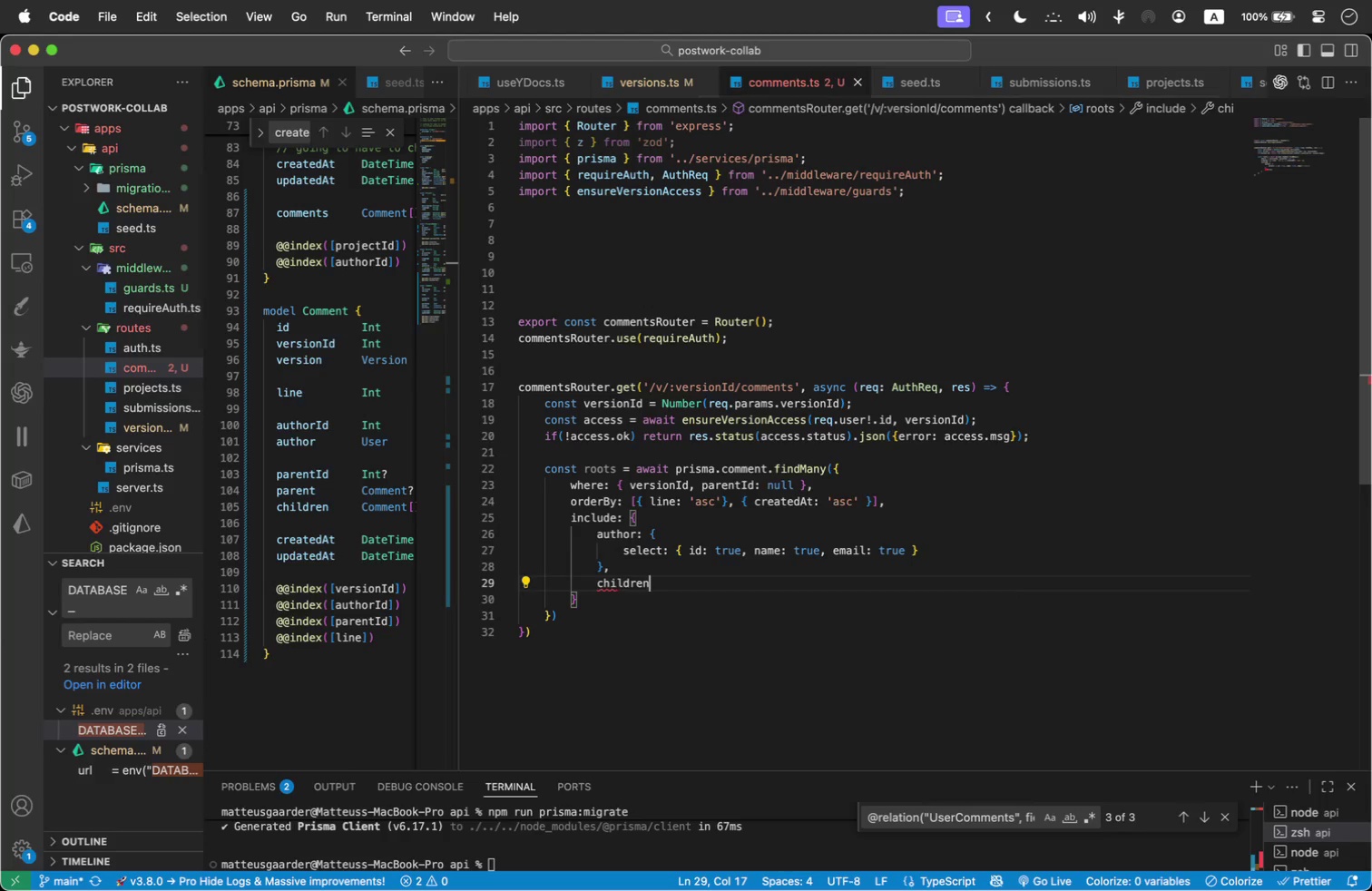 
key(Enter)
 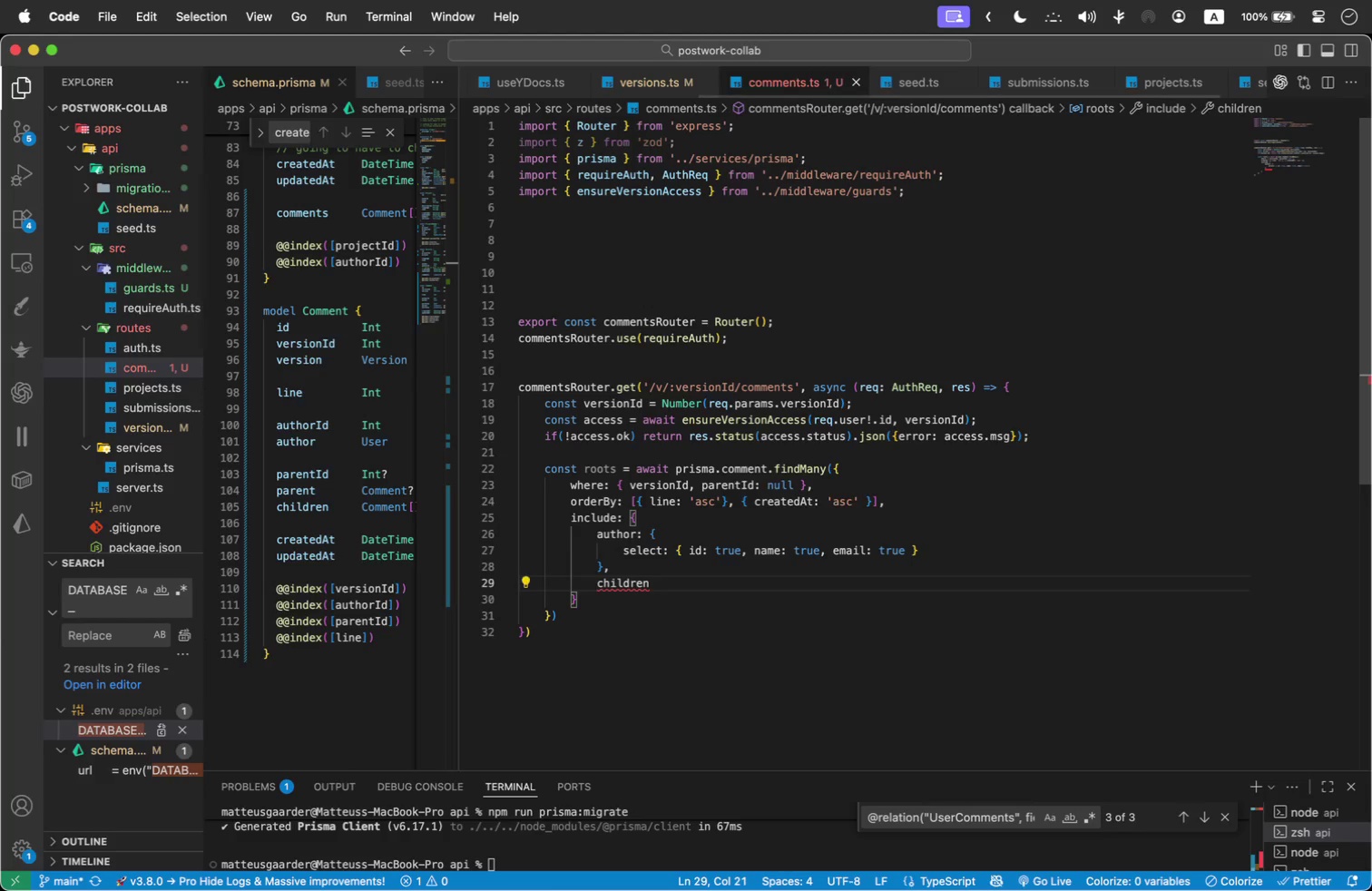 
key(Shift+Semicolon)
 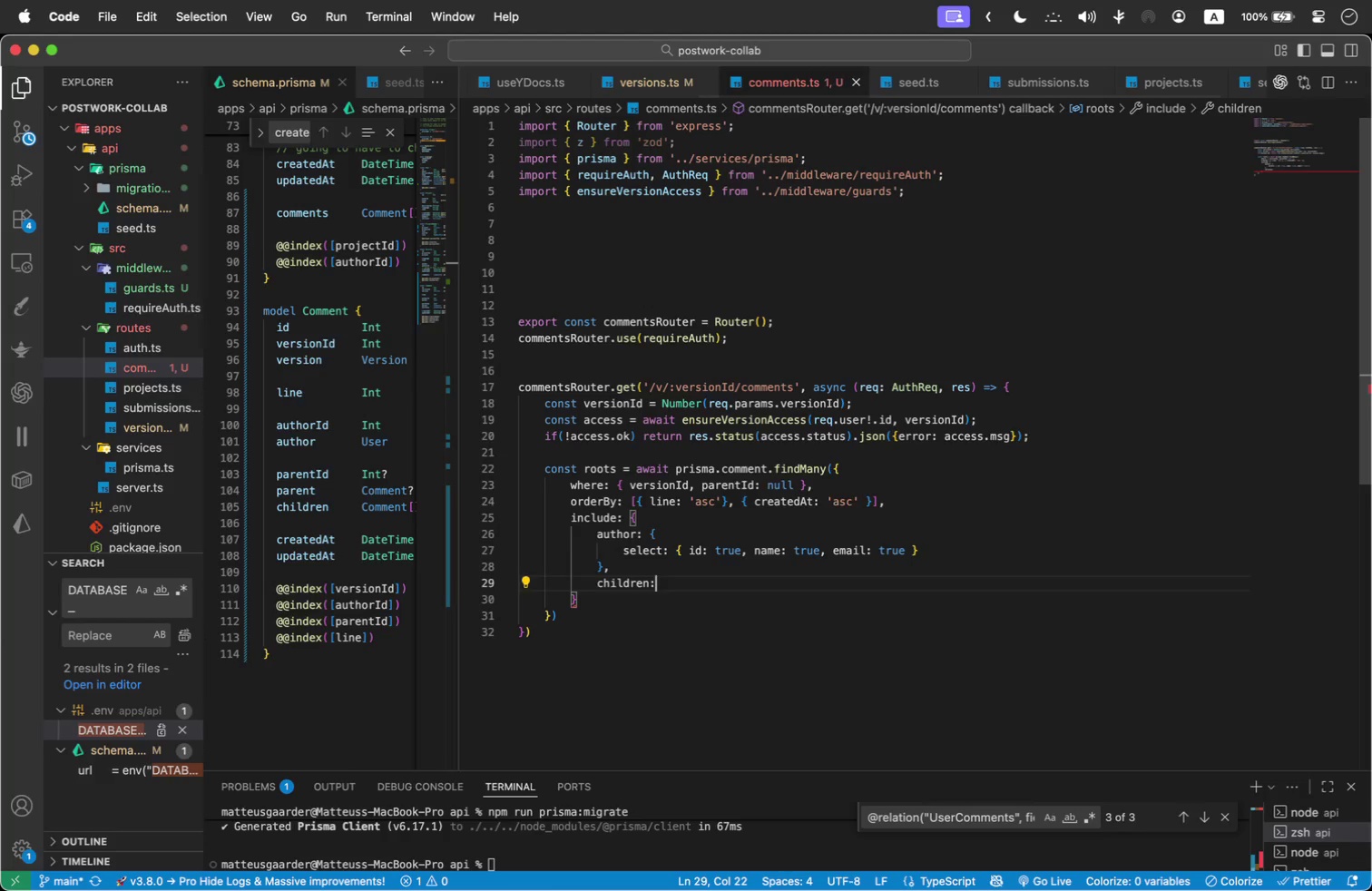 
key(Space)
 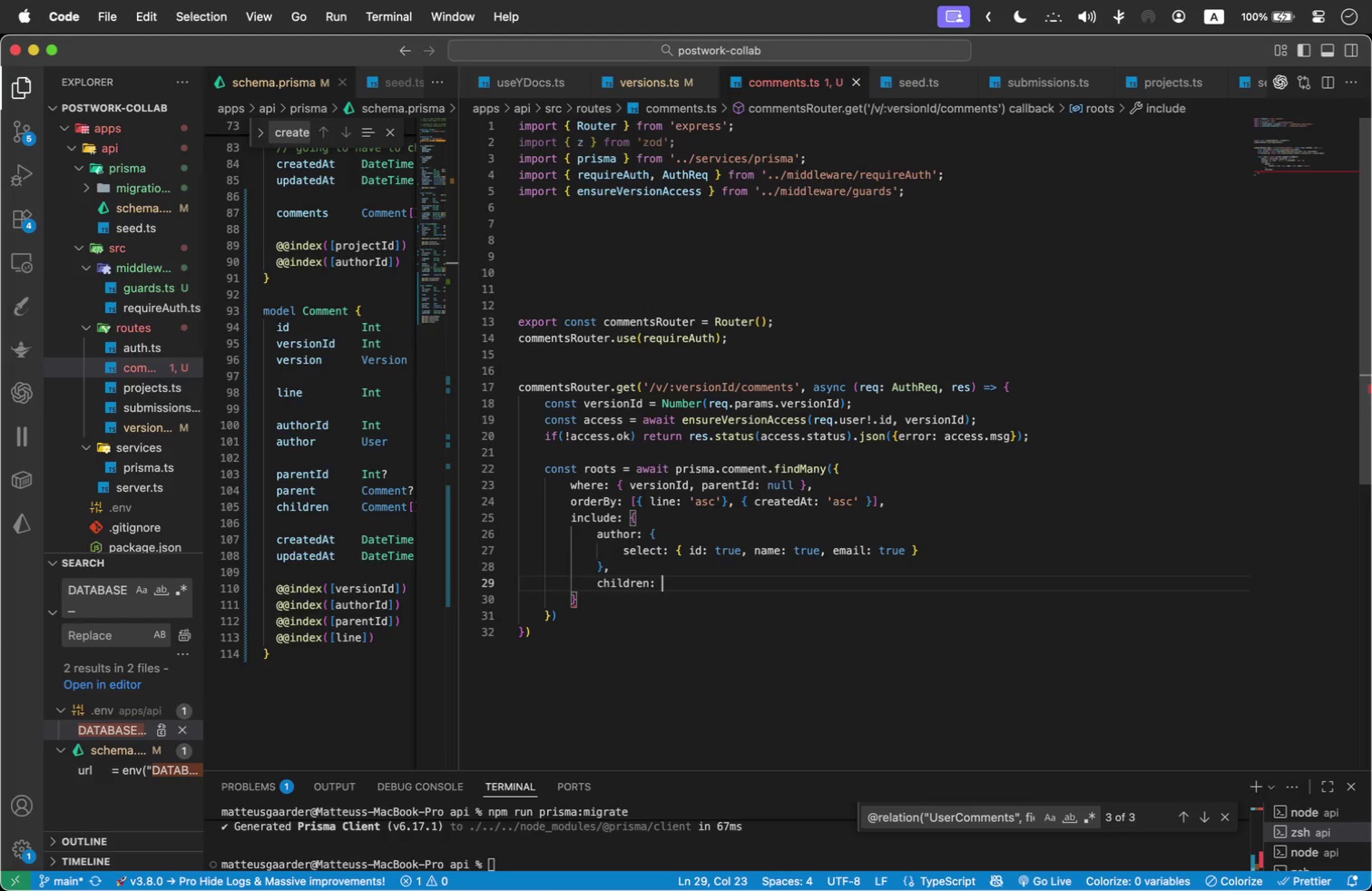 
key(Shift+BracketLeft)
 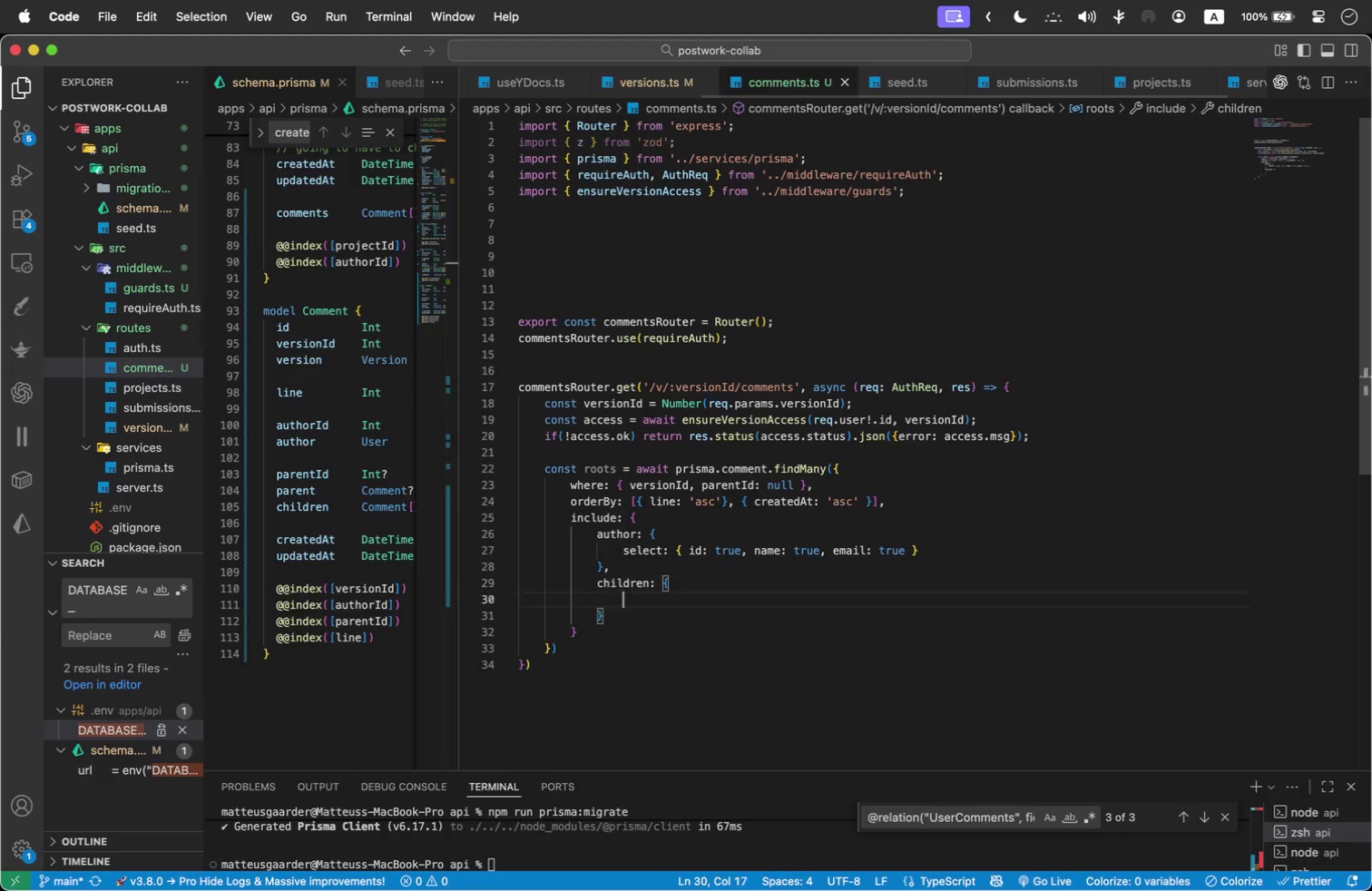 
key(Enter)
 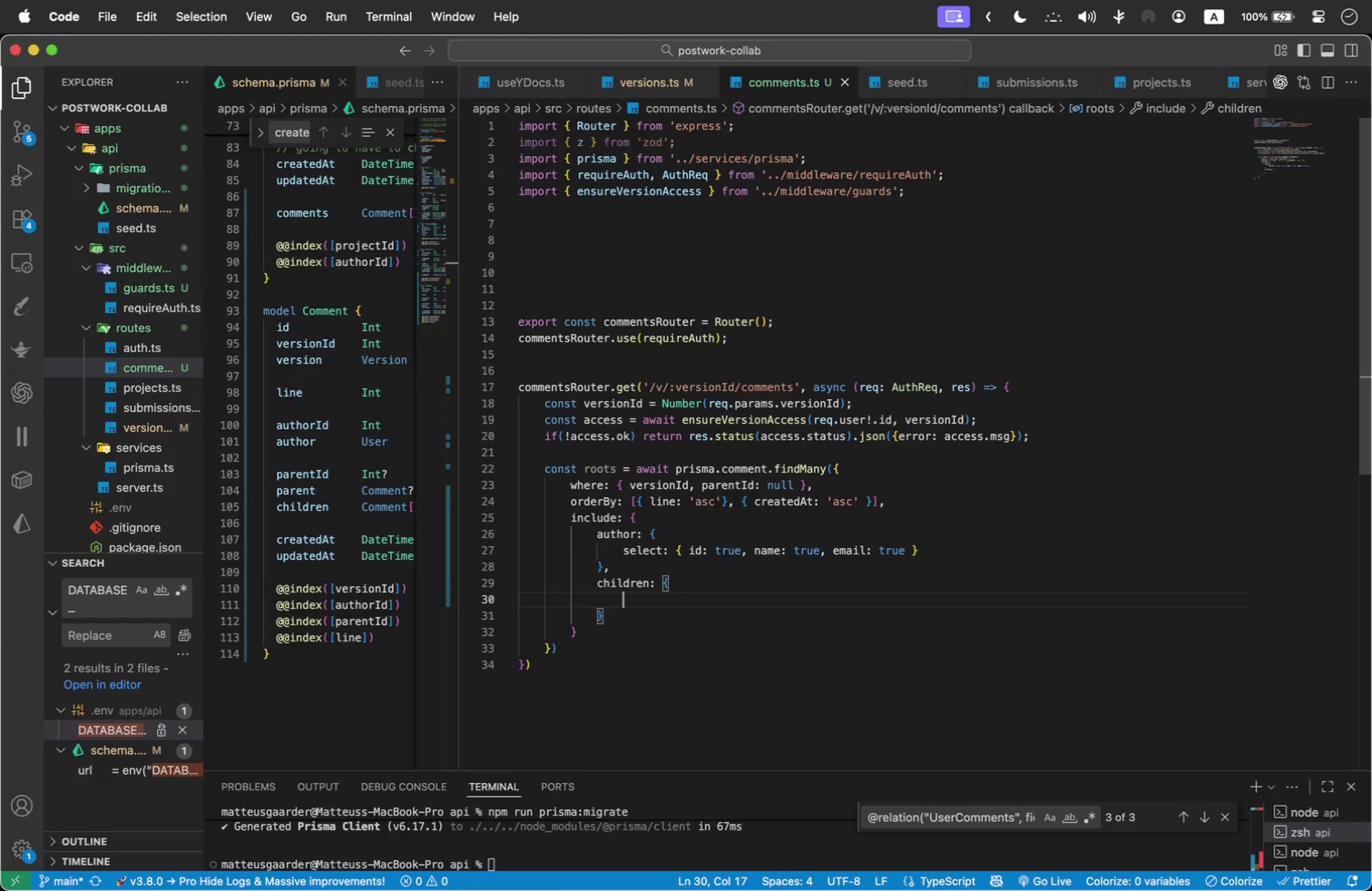 
type(order)
 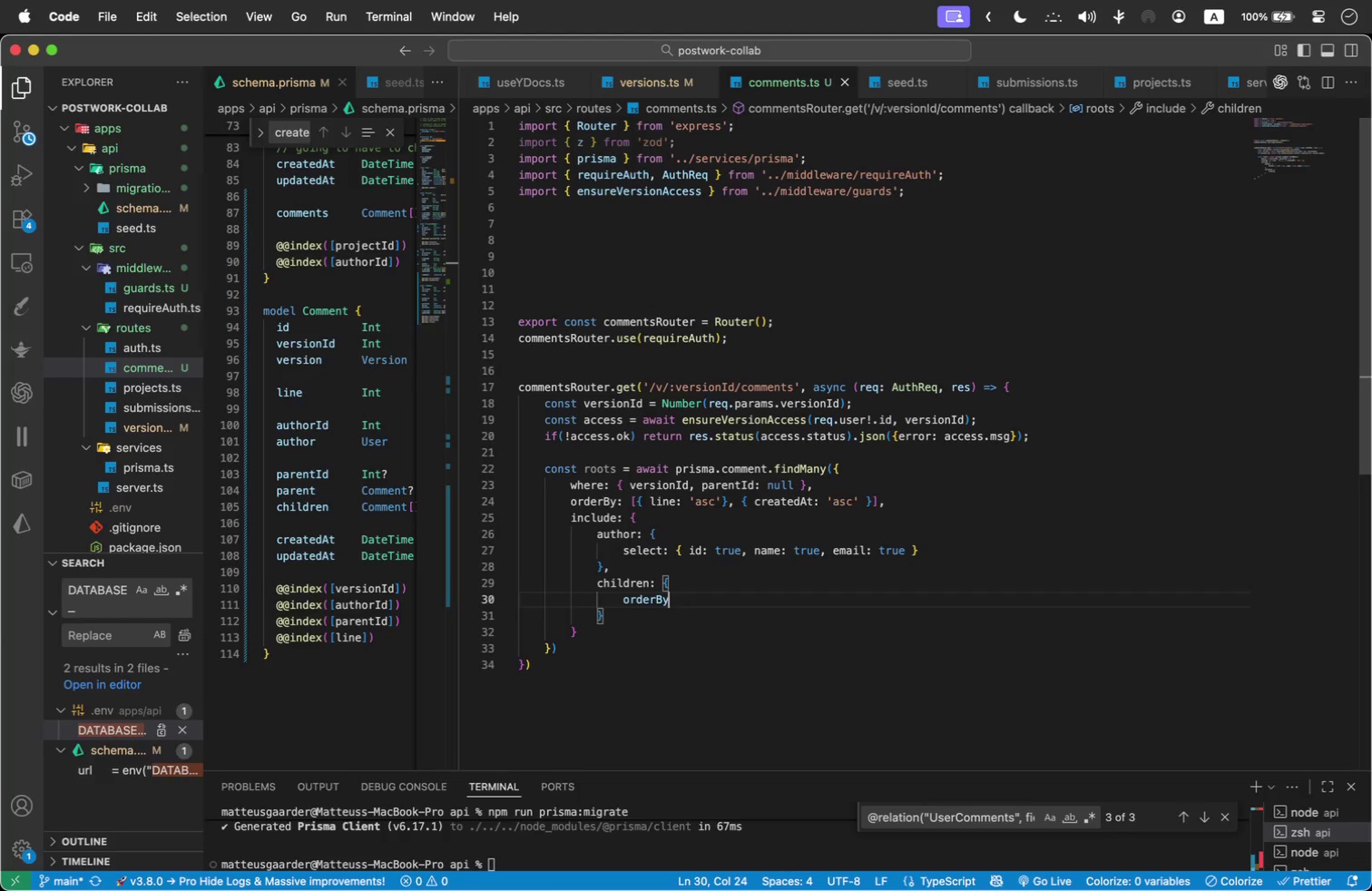 
key(Enter)
 